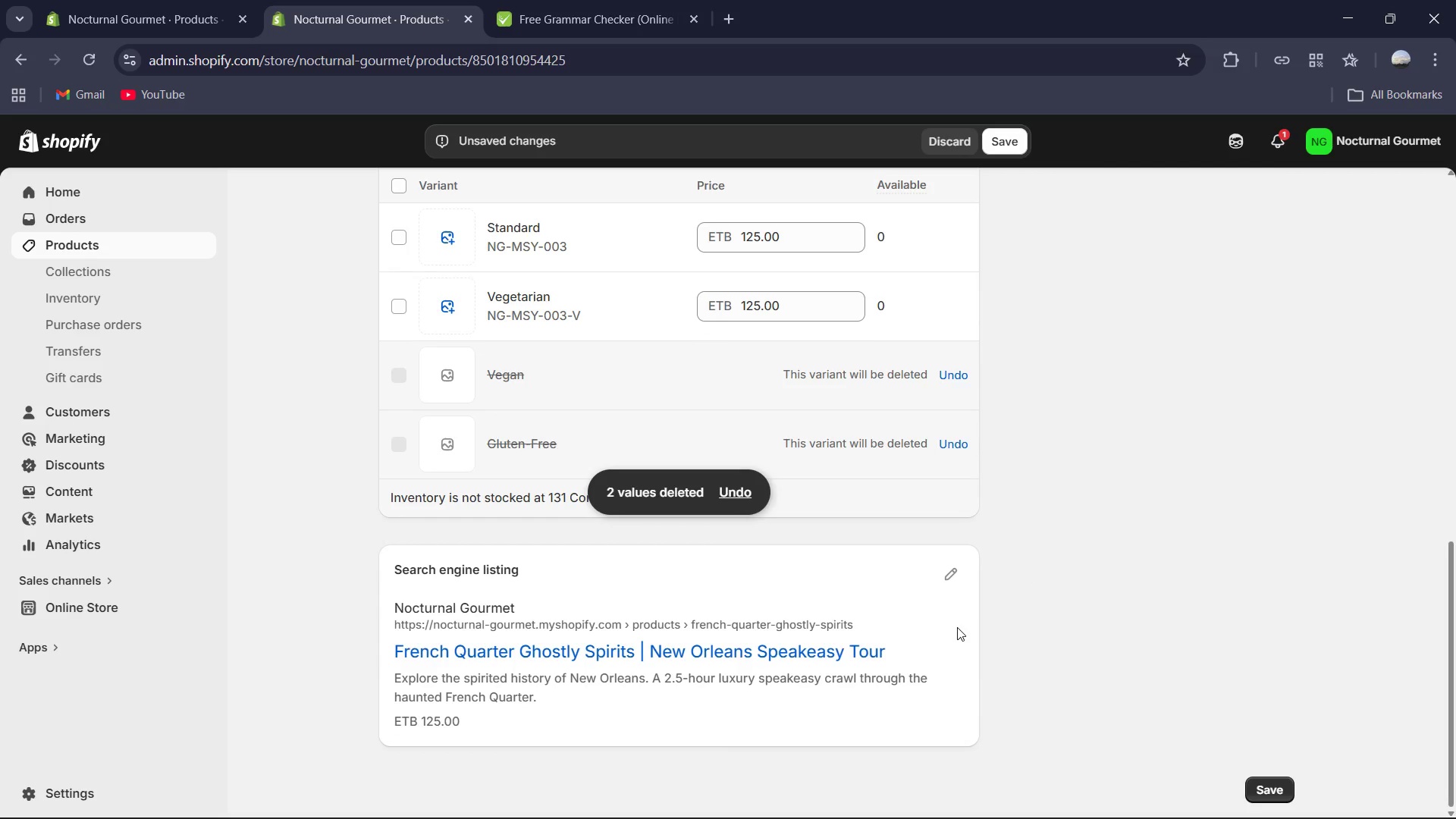 
scroll: coordinate [979, 611], scroll_direction: up, amount: 11.0
 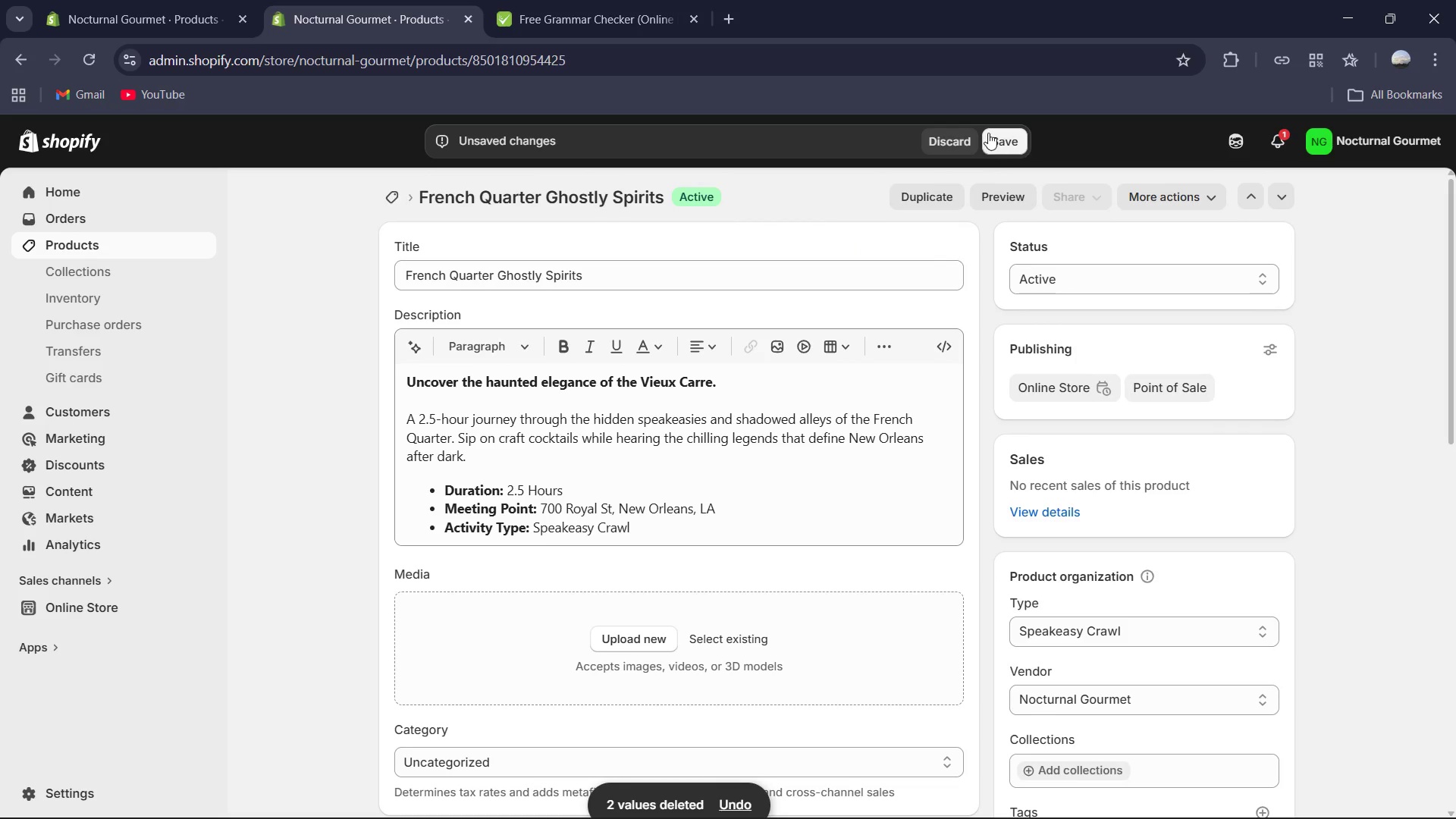 
left_click([1018, 136])
 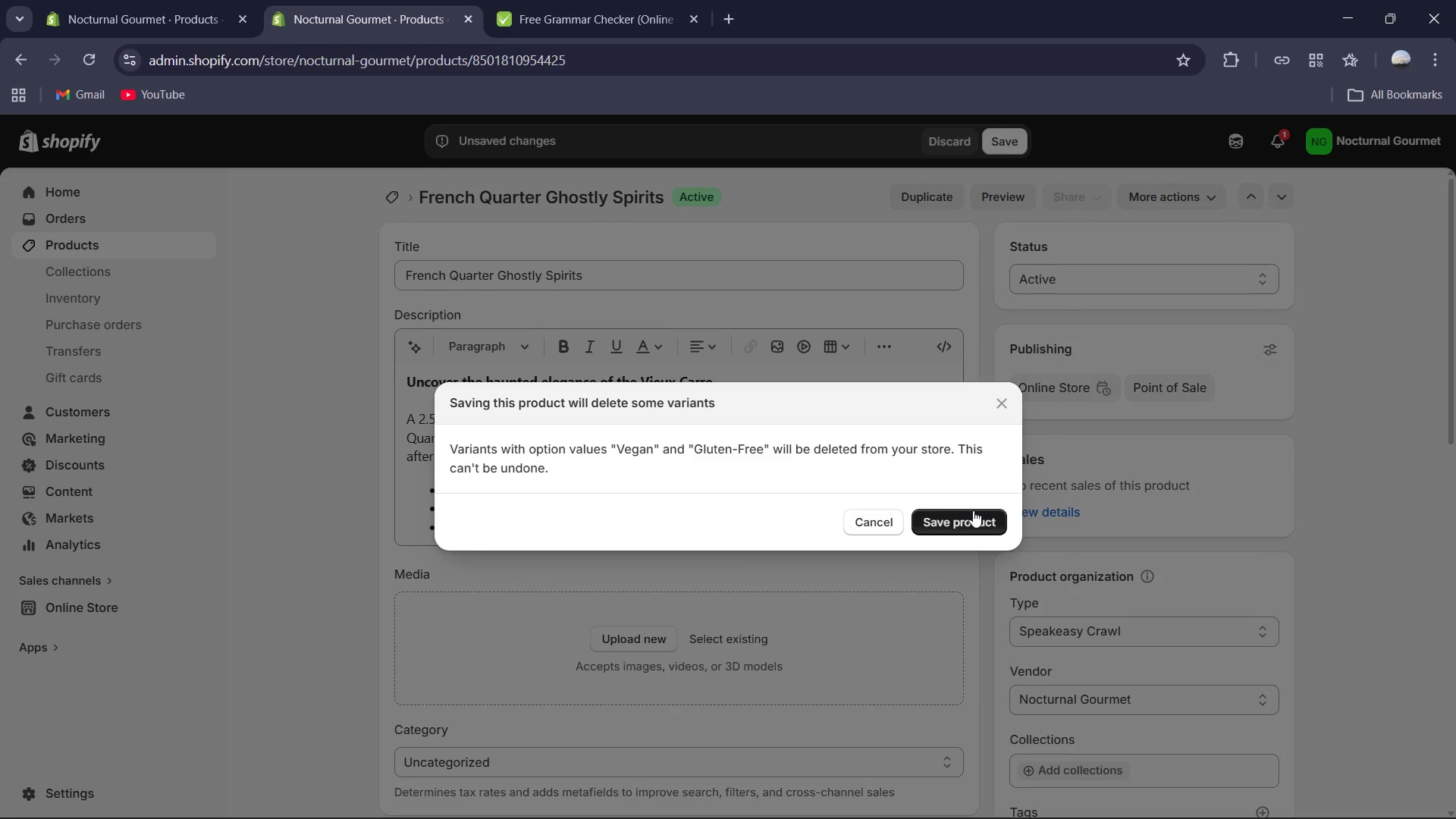 
wait(5.2)
 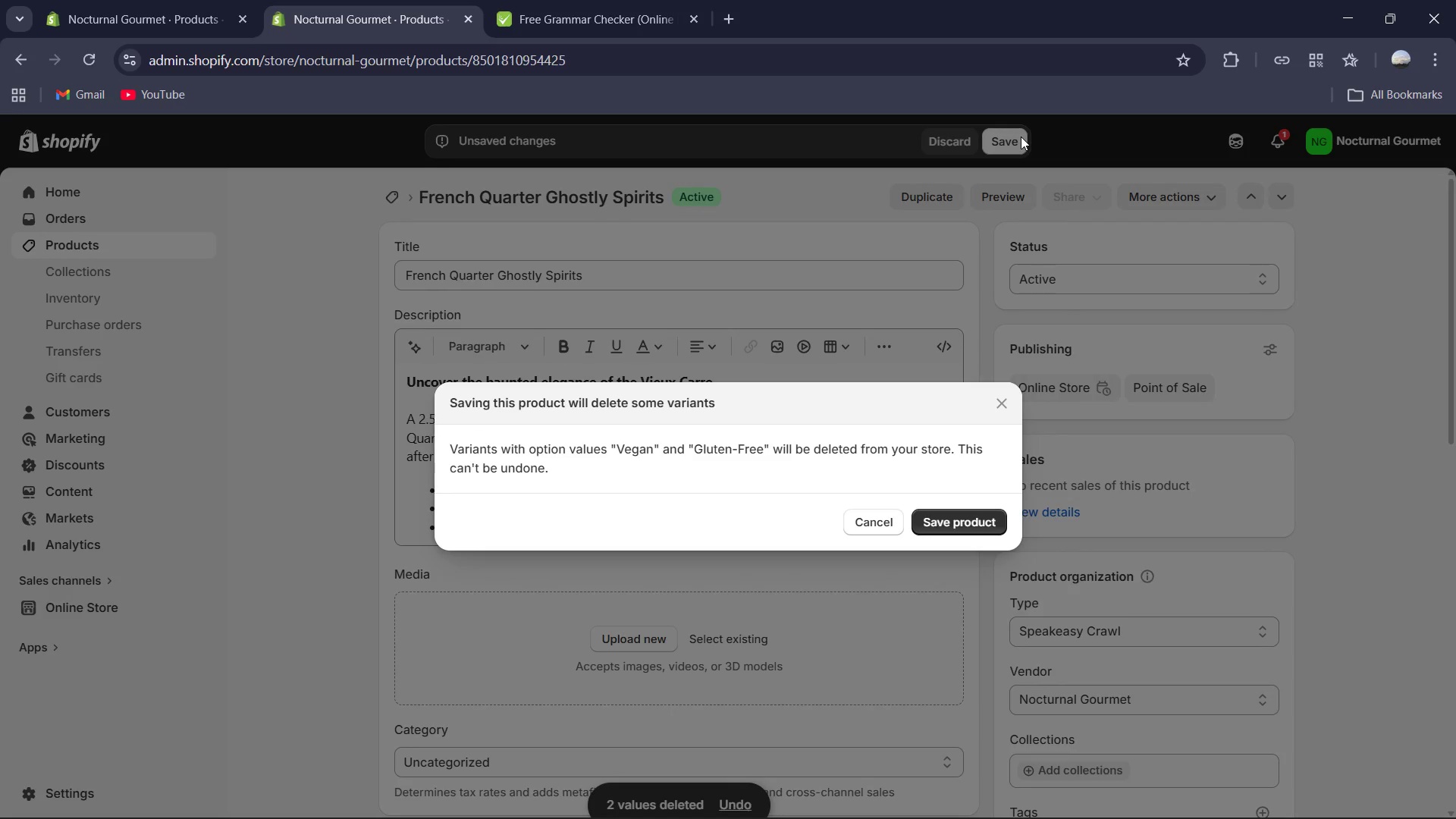 
left_click([968, 513])
 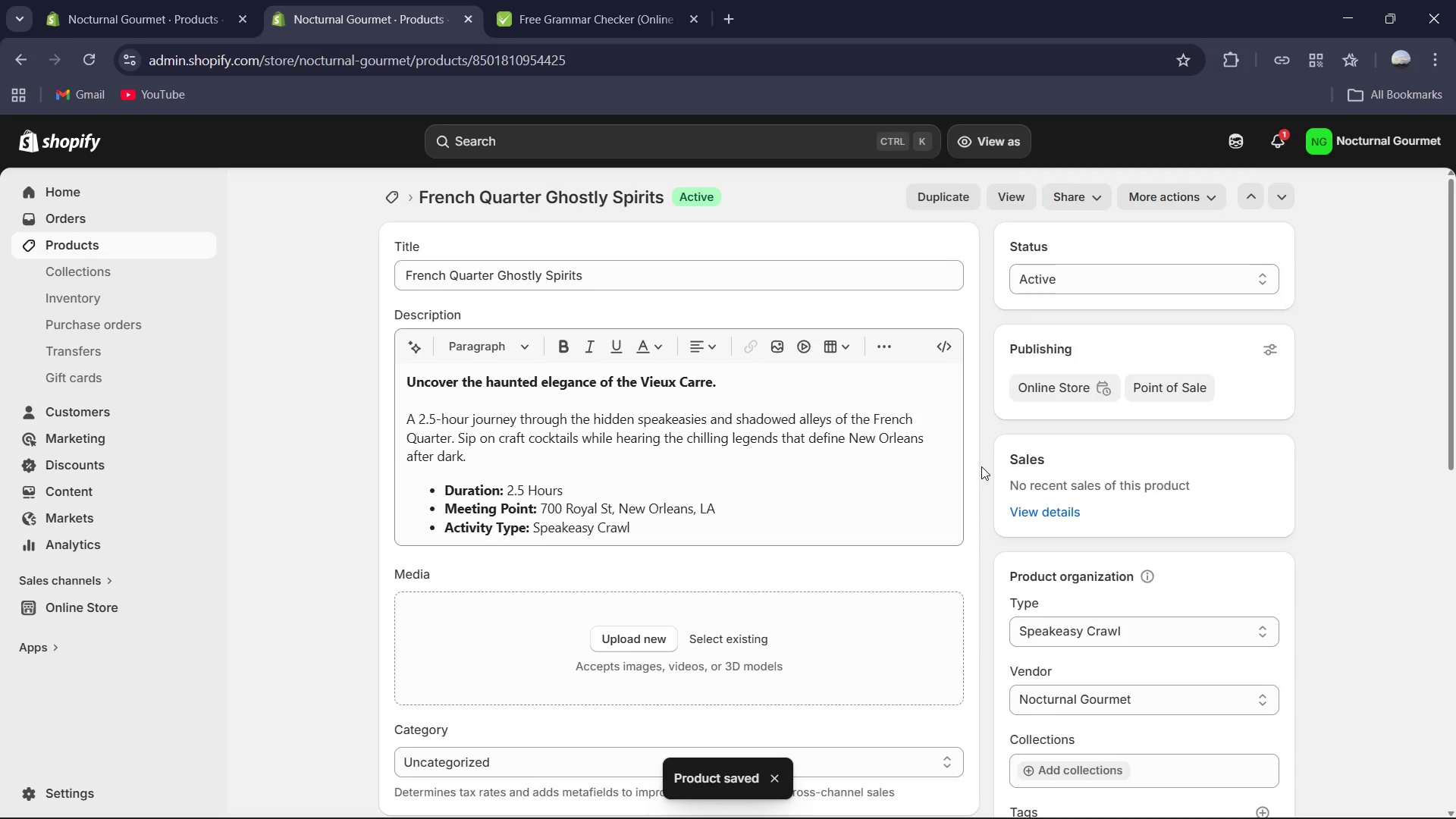 
wait(10.62)
 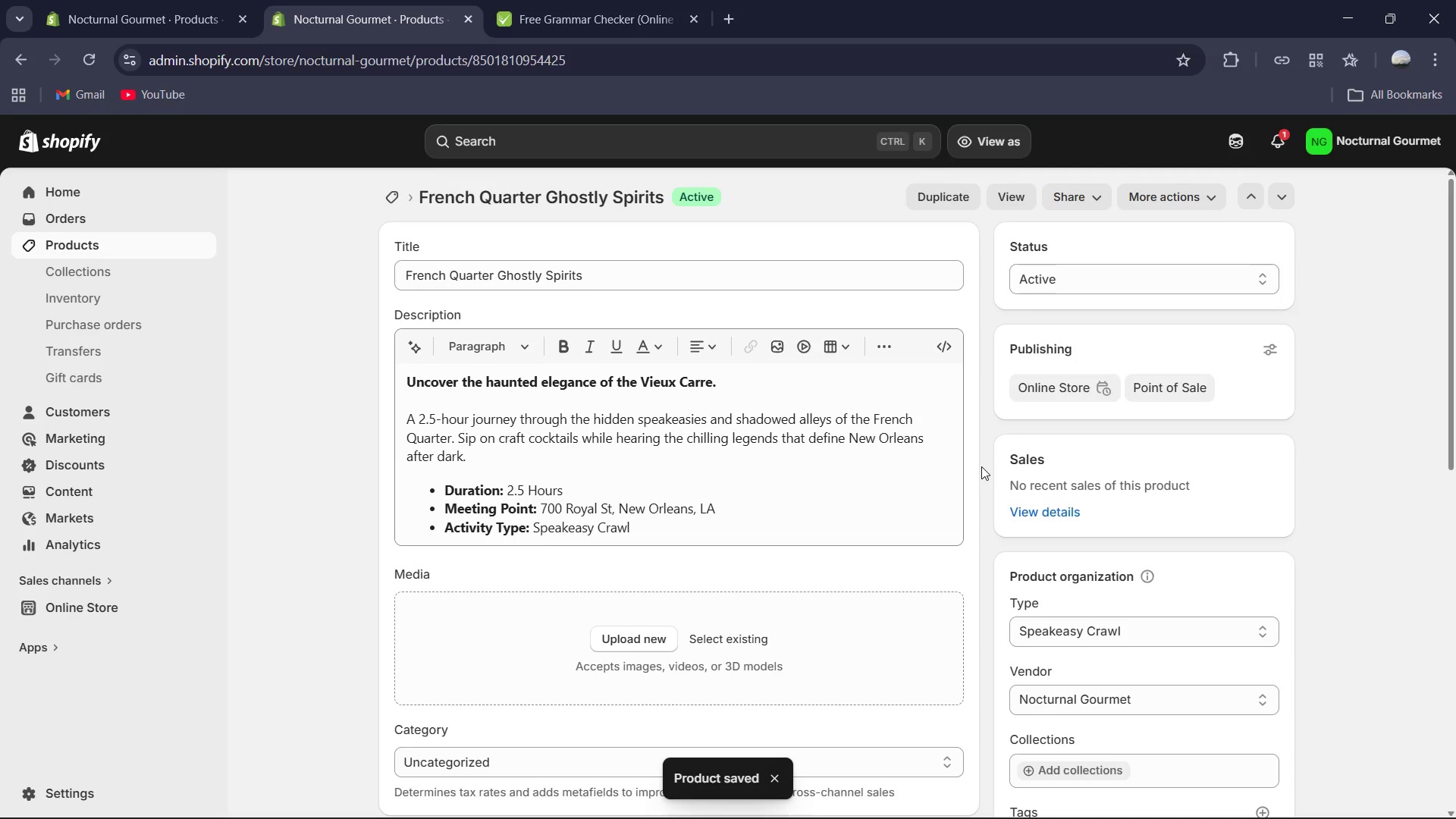 
scroll: coordinate [832, 523], scroll_direction: down, amount: 2.0
 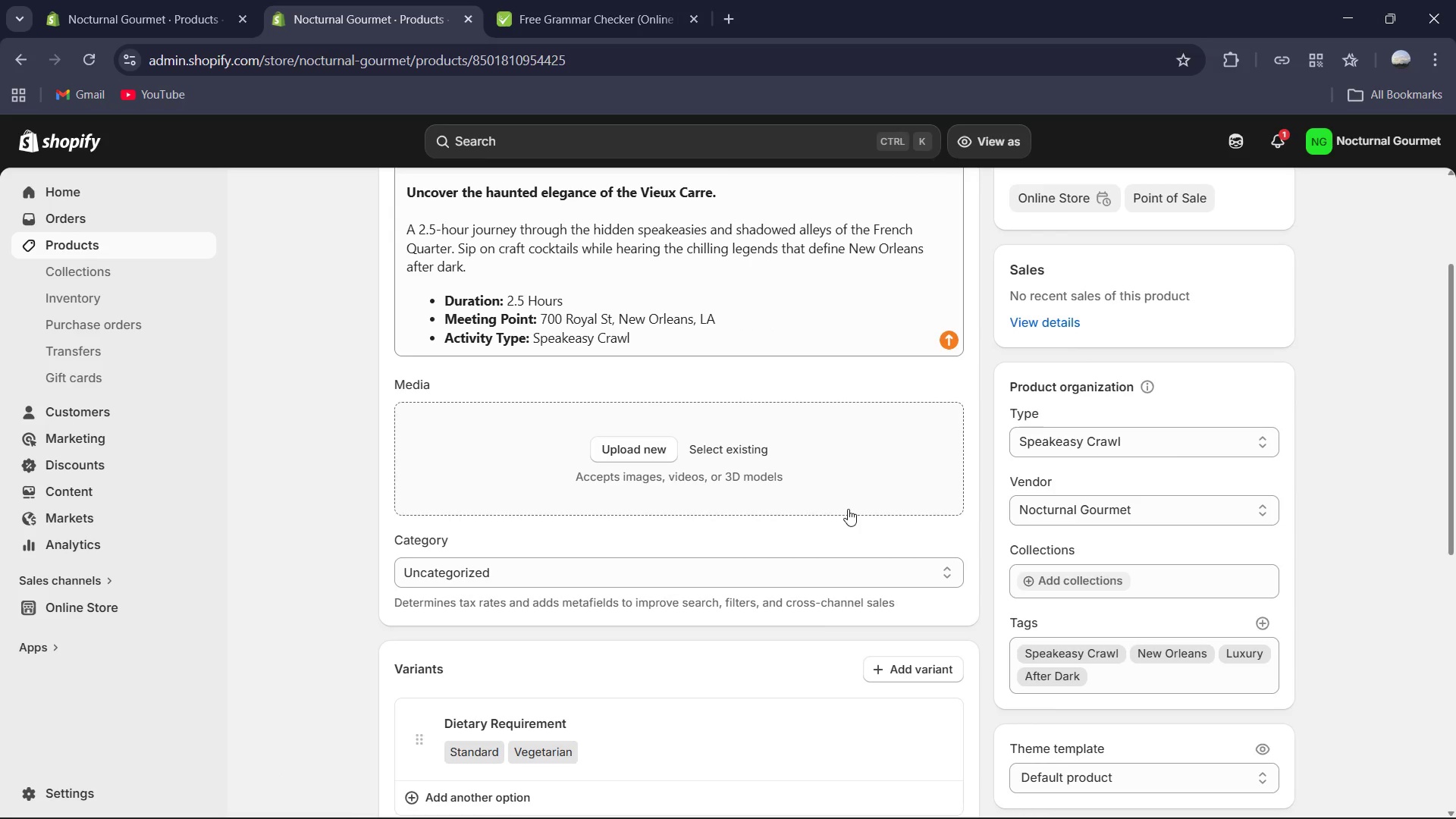 
wait(6.56)
 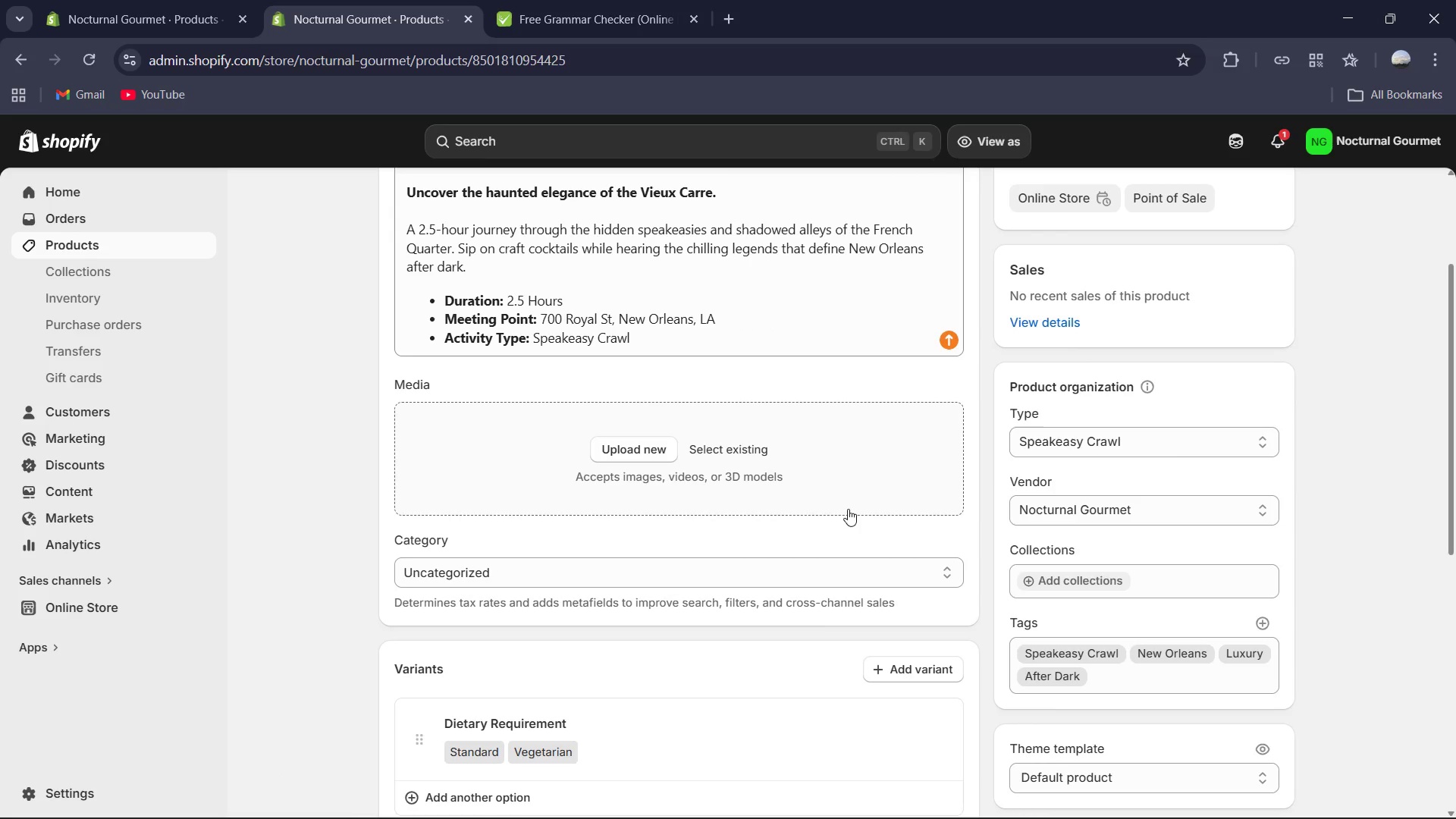 
scroll: coordinate [718, 421], scroll_direction: up, amount: 7.0
 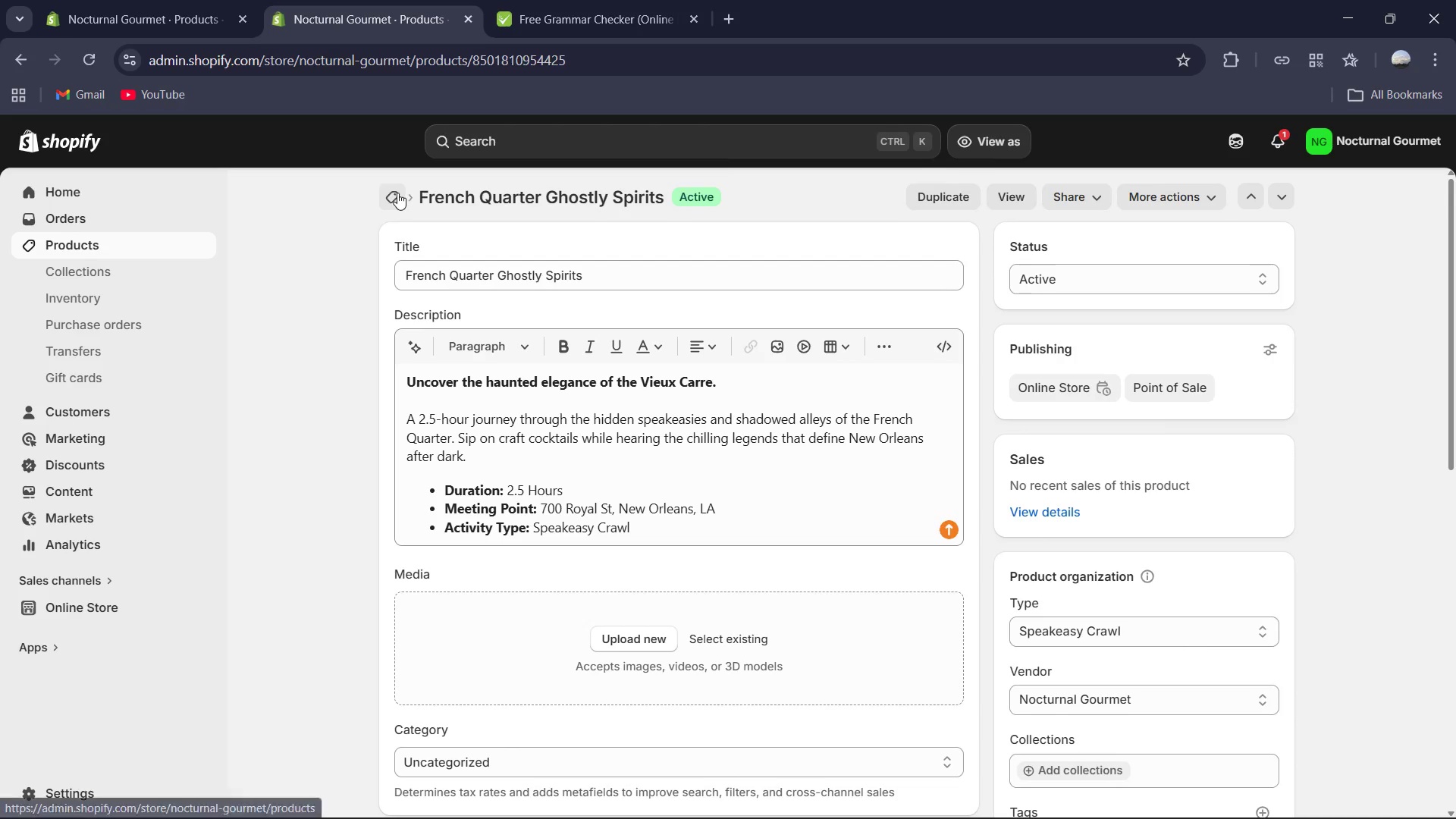 
left_click([397, 193])
 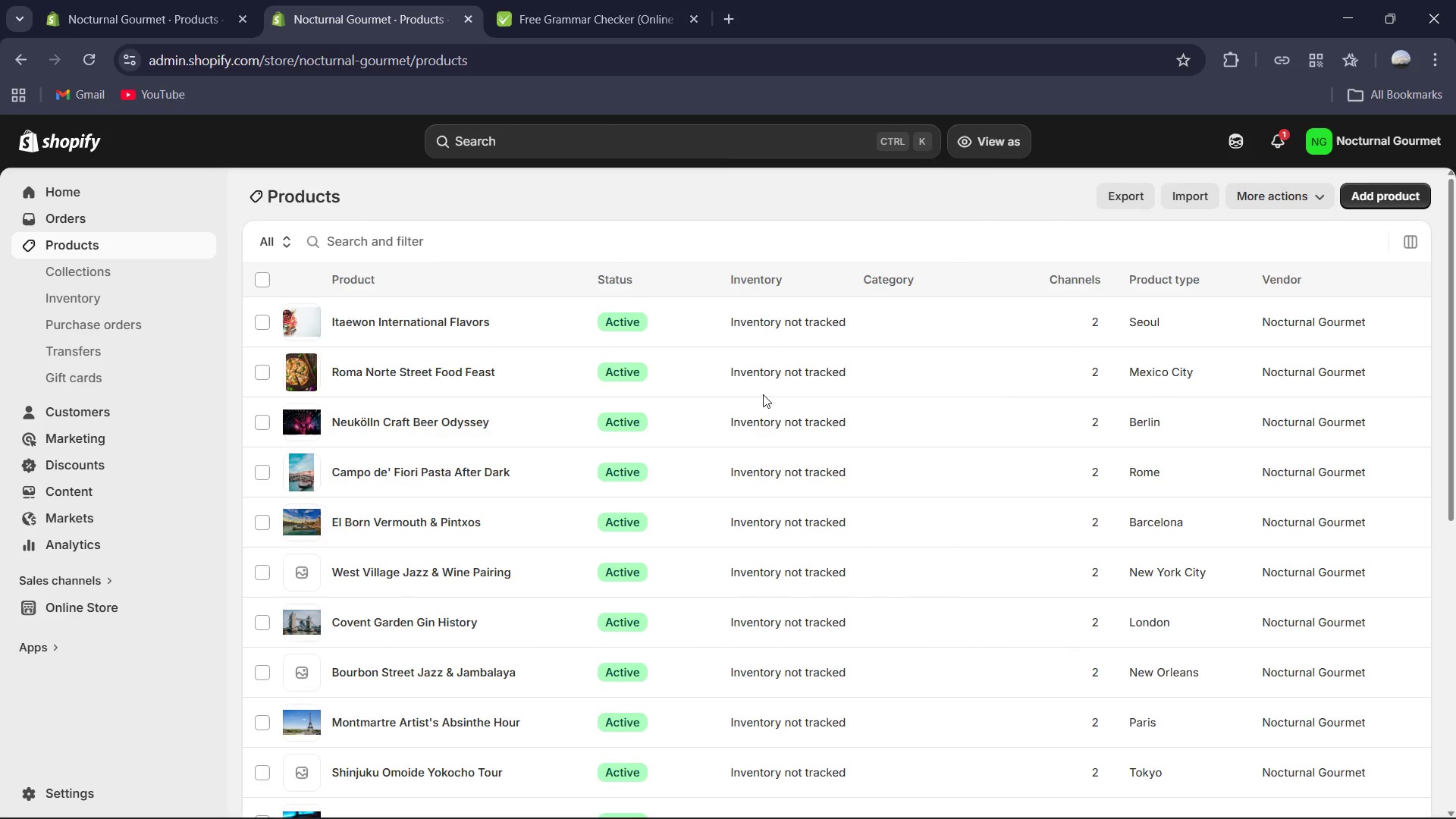 
scroll: coordinate [811, 418], scroll_direction: down, amount: 13.0
 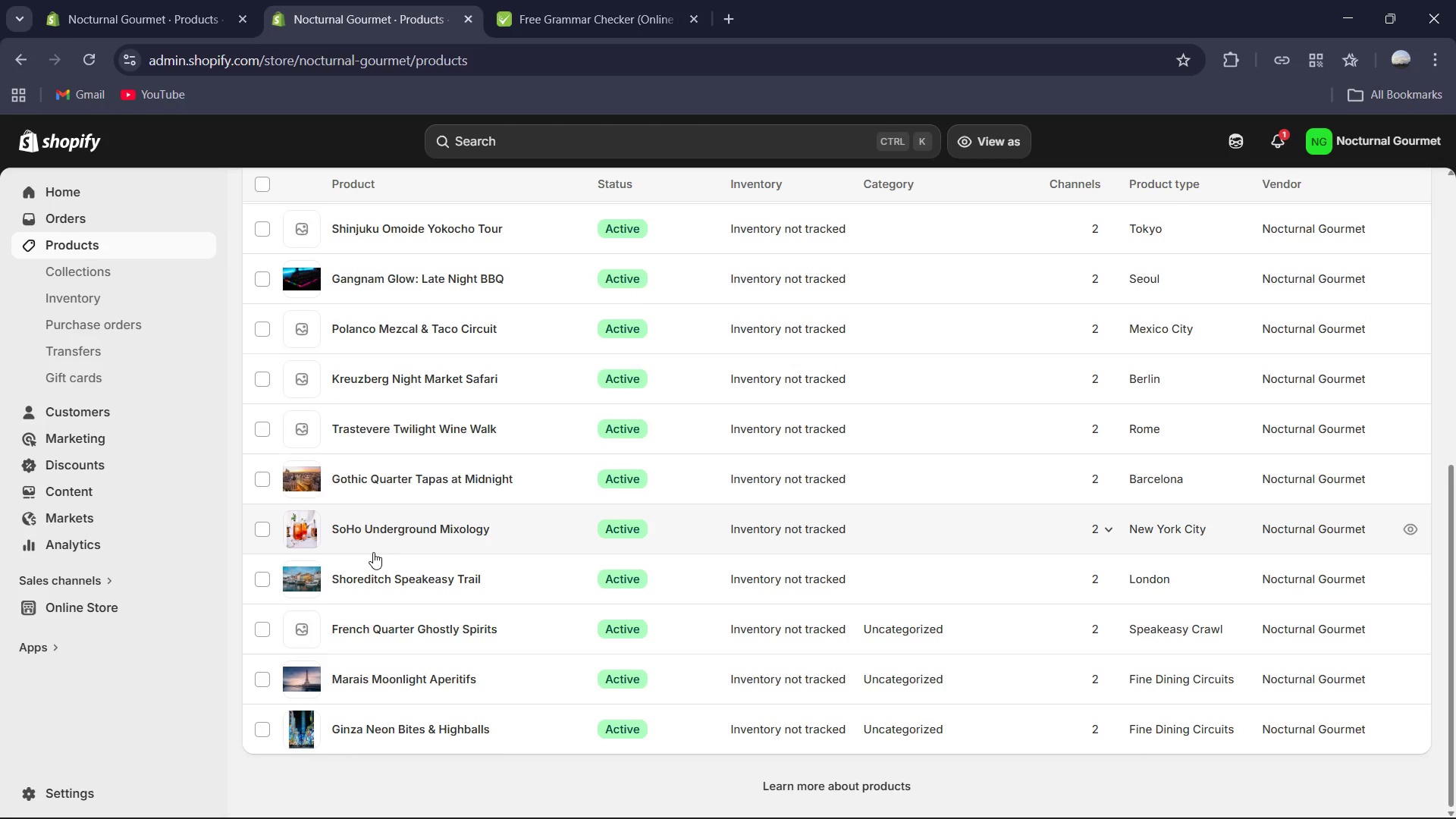 
wait(7.23)
 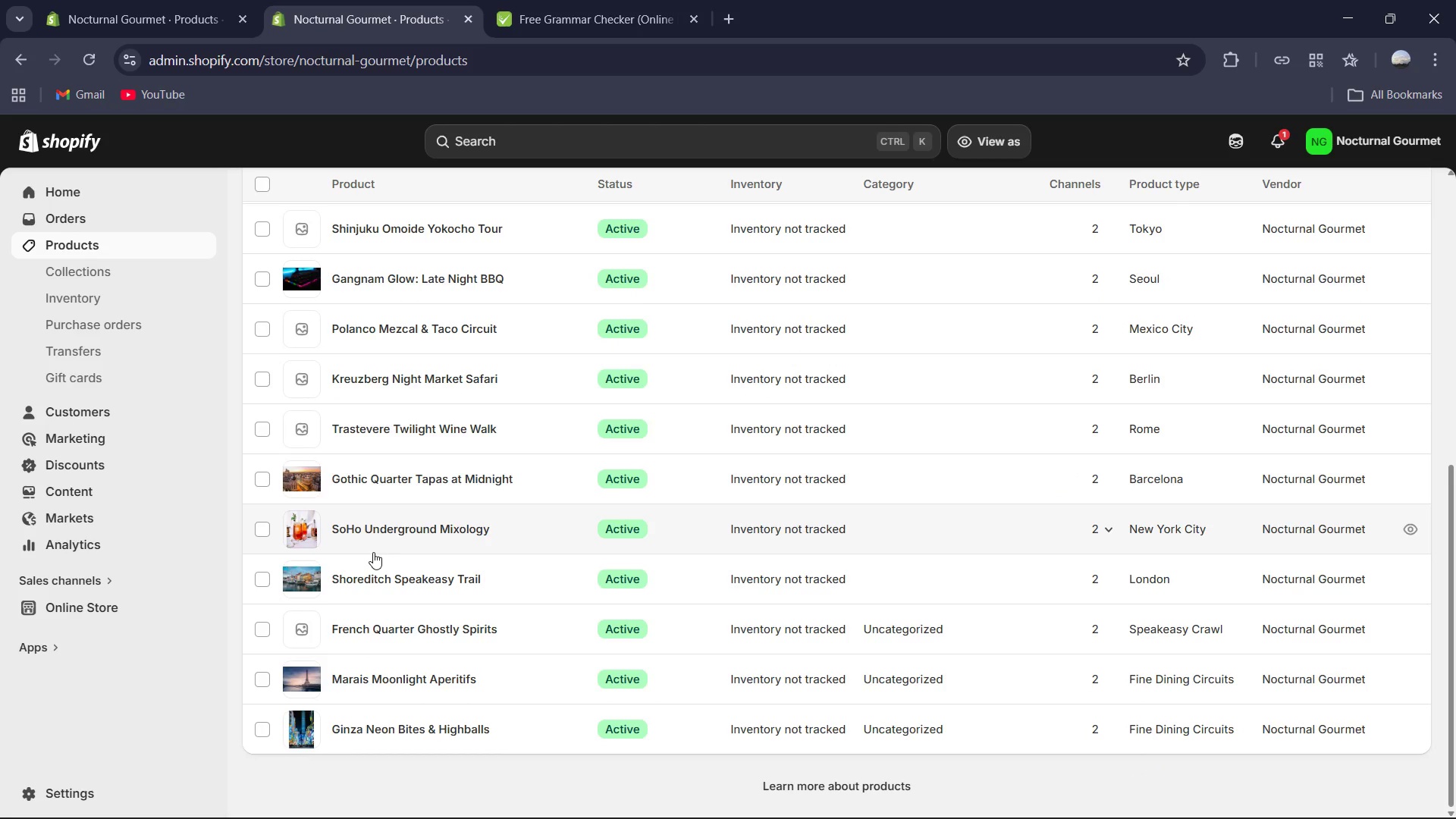 
left_click([378, 582])
 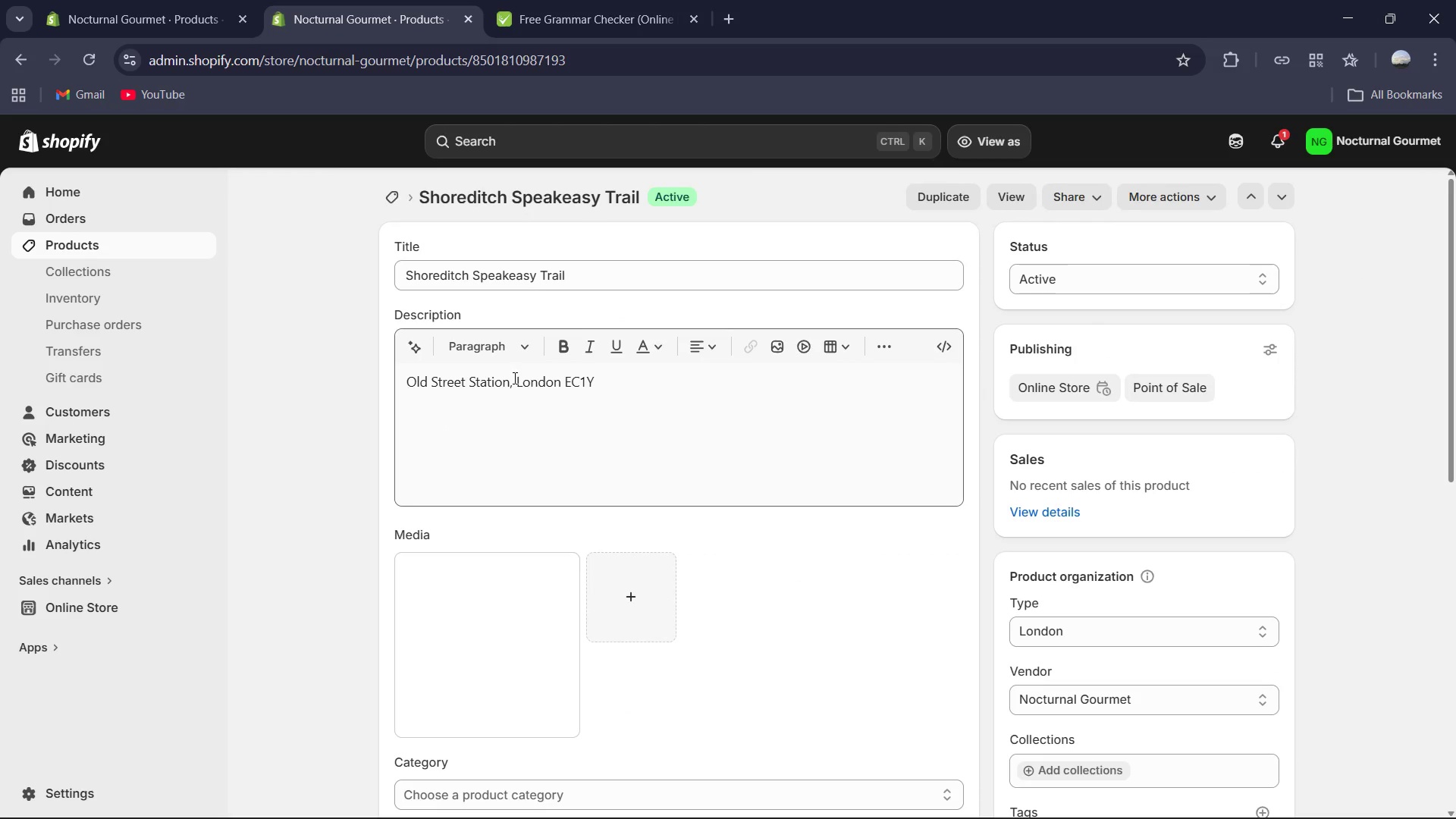 
wait(8.25)
 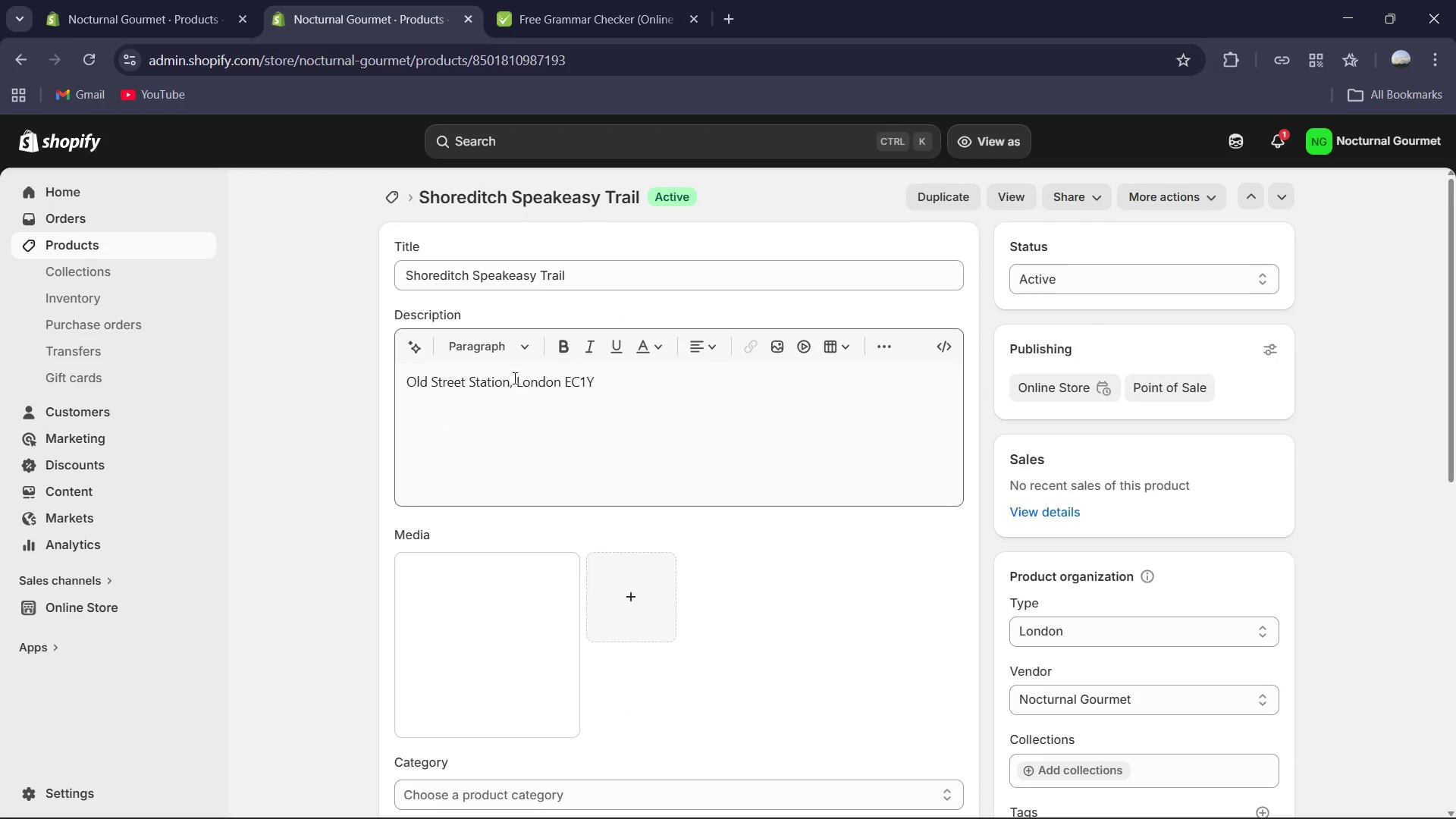 
left_click([576, 408])
 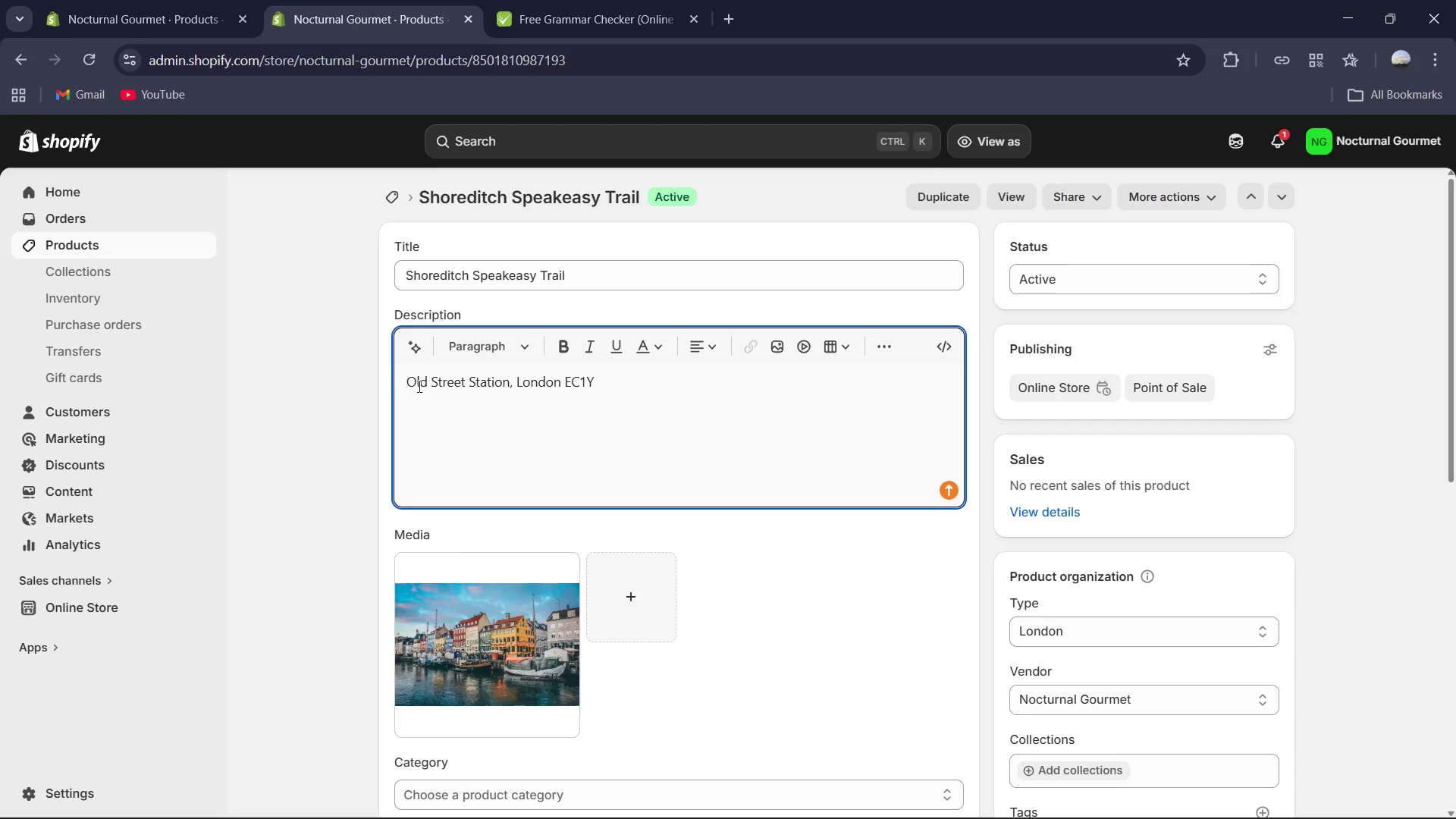 
left_click([410, 382])
 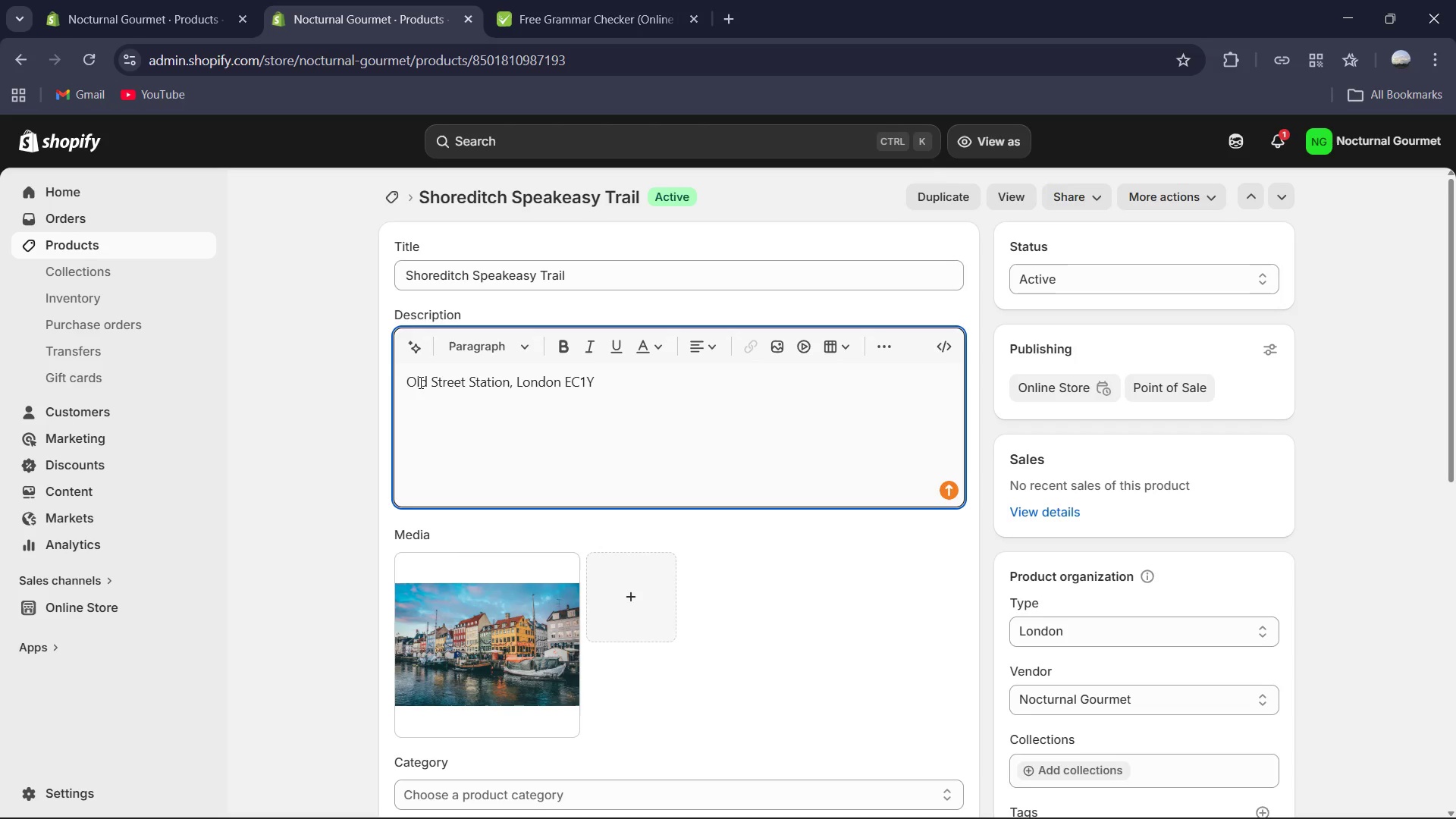 
key(Enter)
 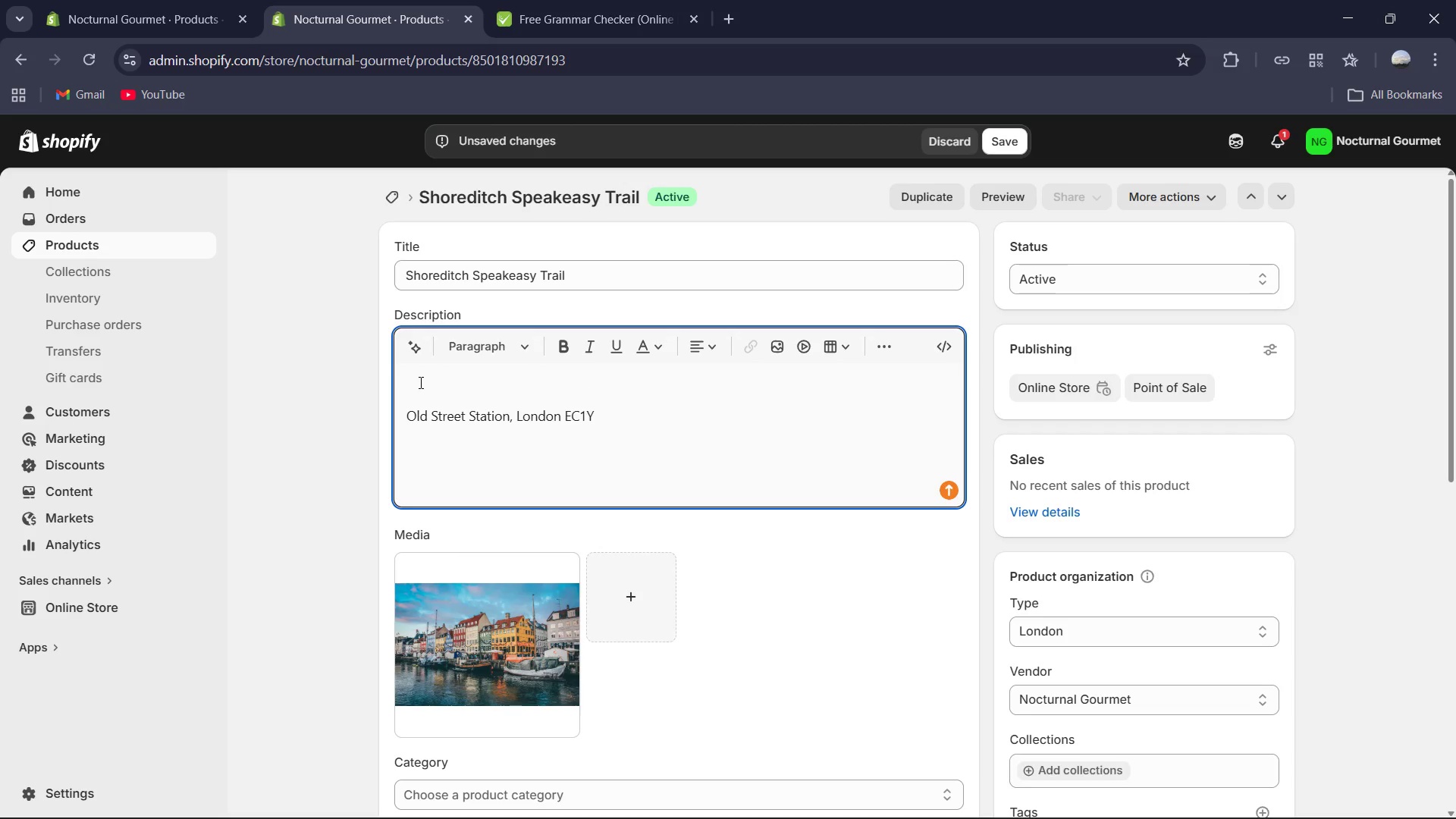 
key(ArrowUp)
 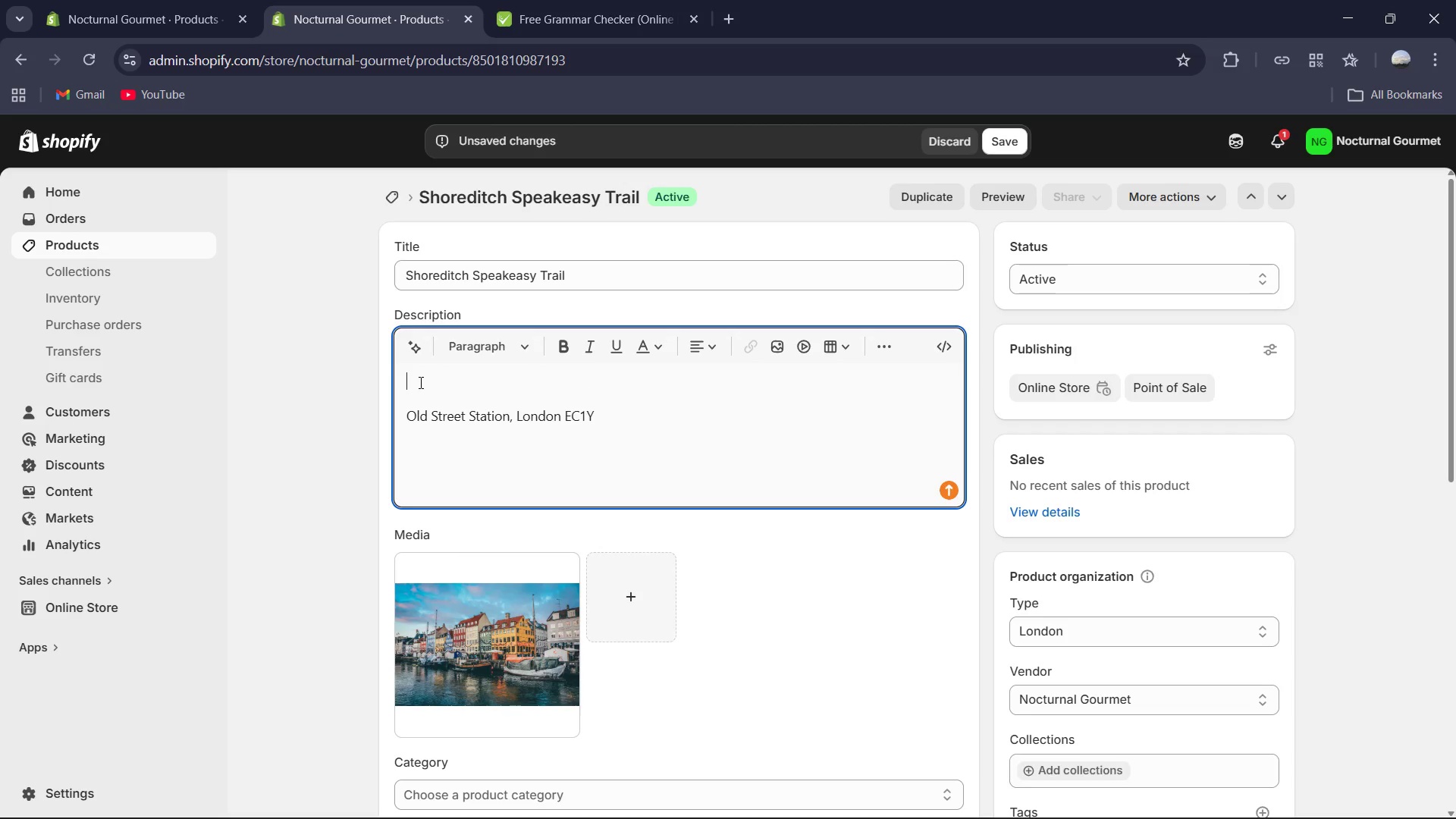 
type(Discover the hidden pulse of Lodon's East End.)
 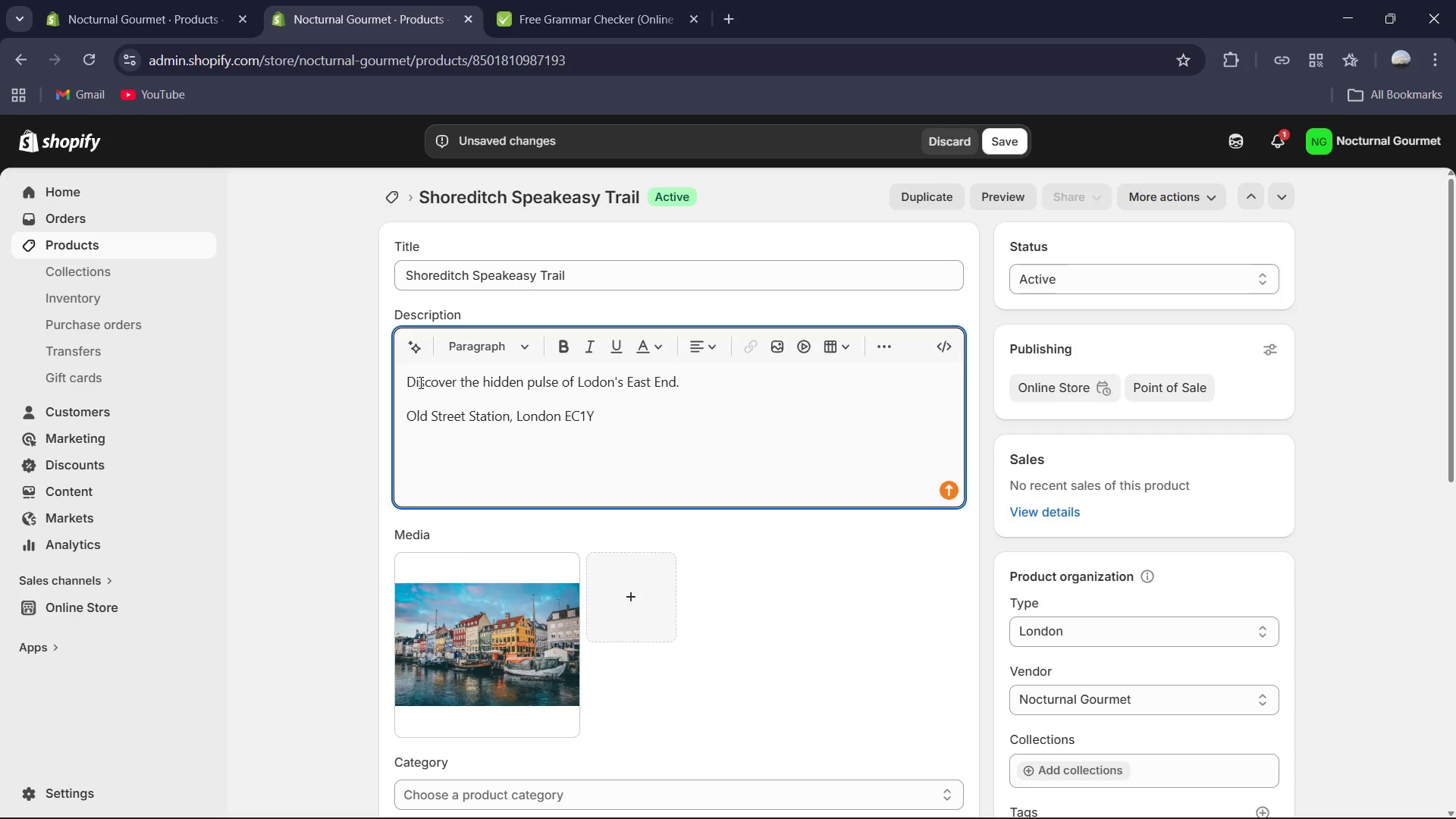 
key(Enter)
 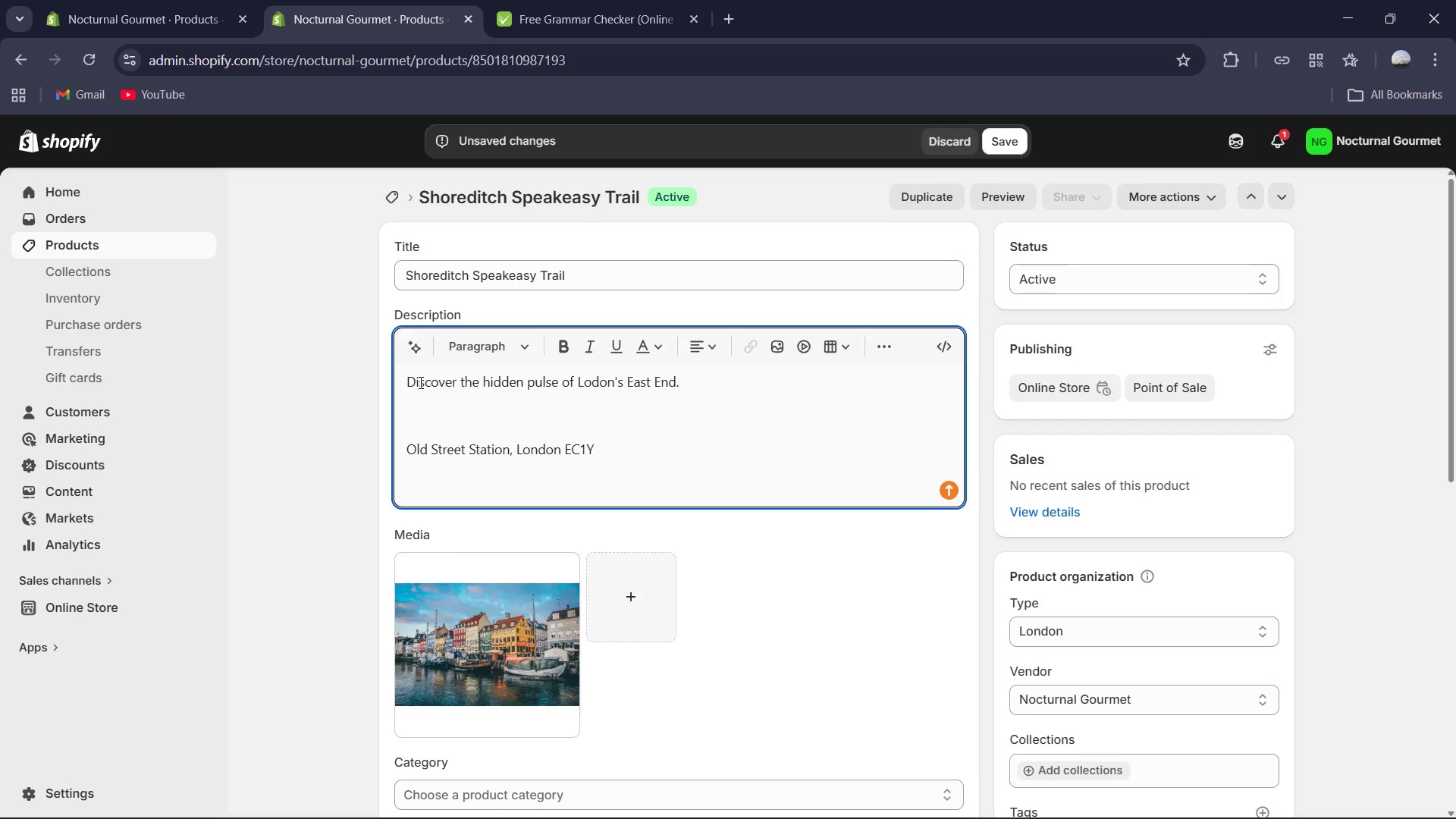 
type(A 4-hour o)
key(Backspace)
type(immersive journey through the secret bard)
key(Backspace)
type(s and creative cocktails a)
key(Backspace)
type(dens of Shoredir)
key(Backspace)
type(tch. Ec)
key(Backspace)
type(xperience the edgy, high-end mixology scene that defines London's nocturnal culture.)
 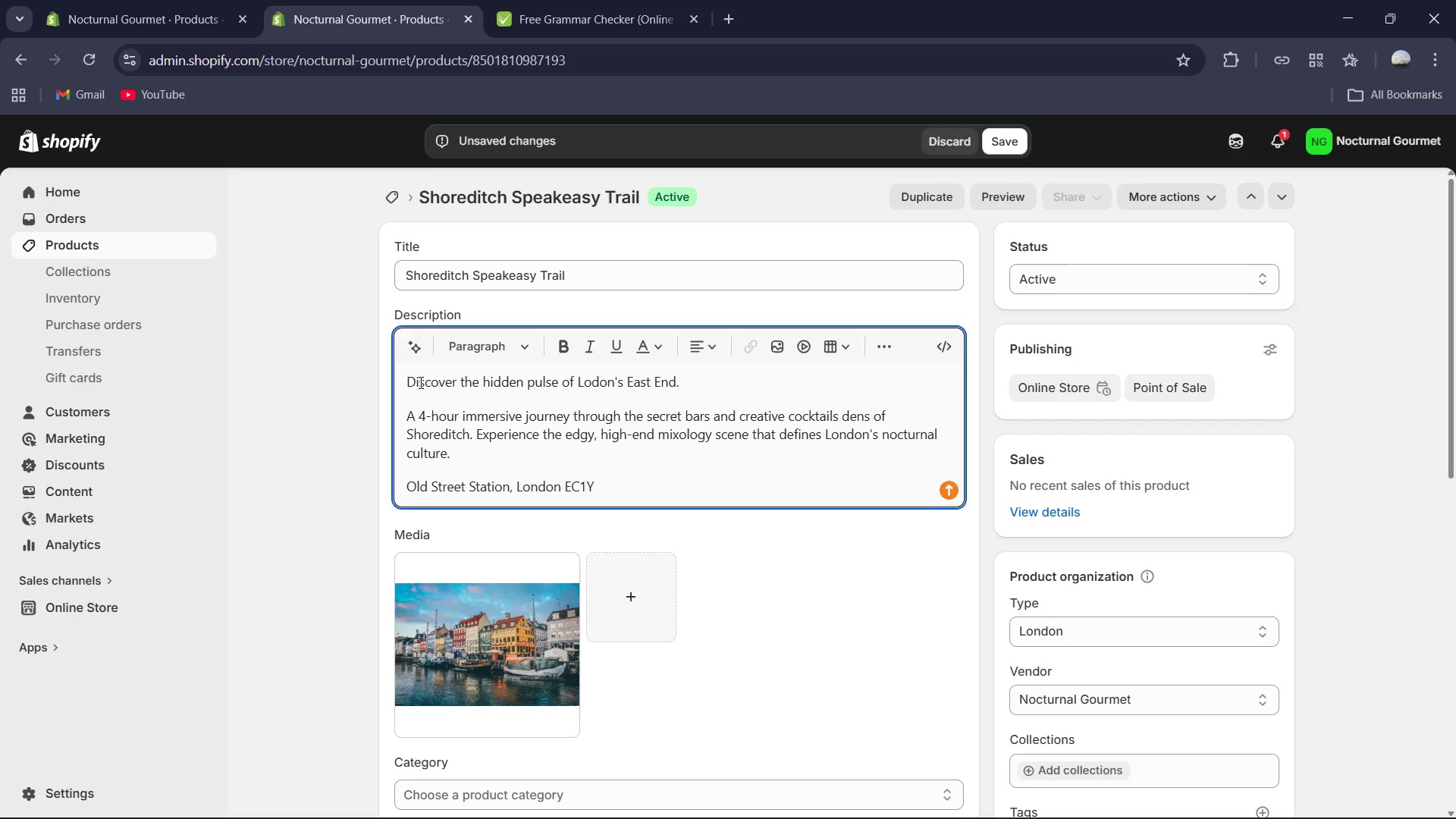 
key(Enter)
 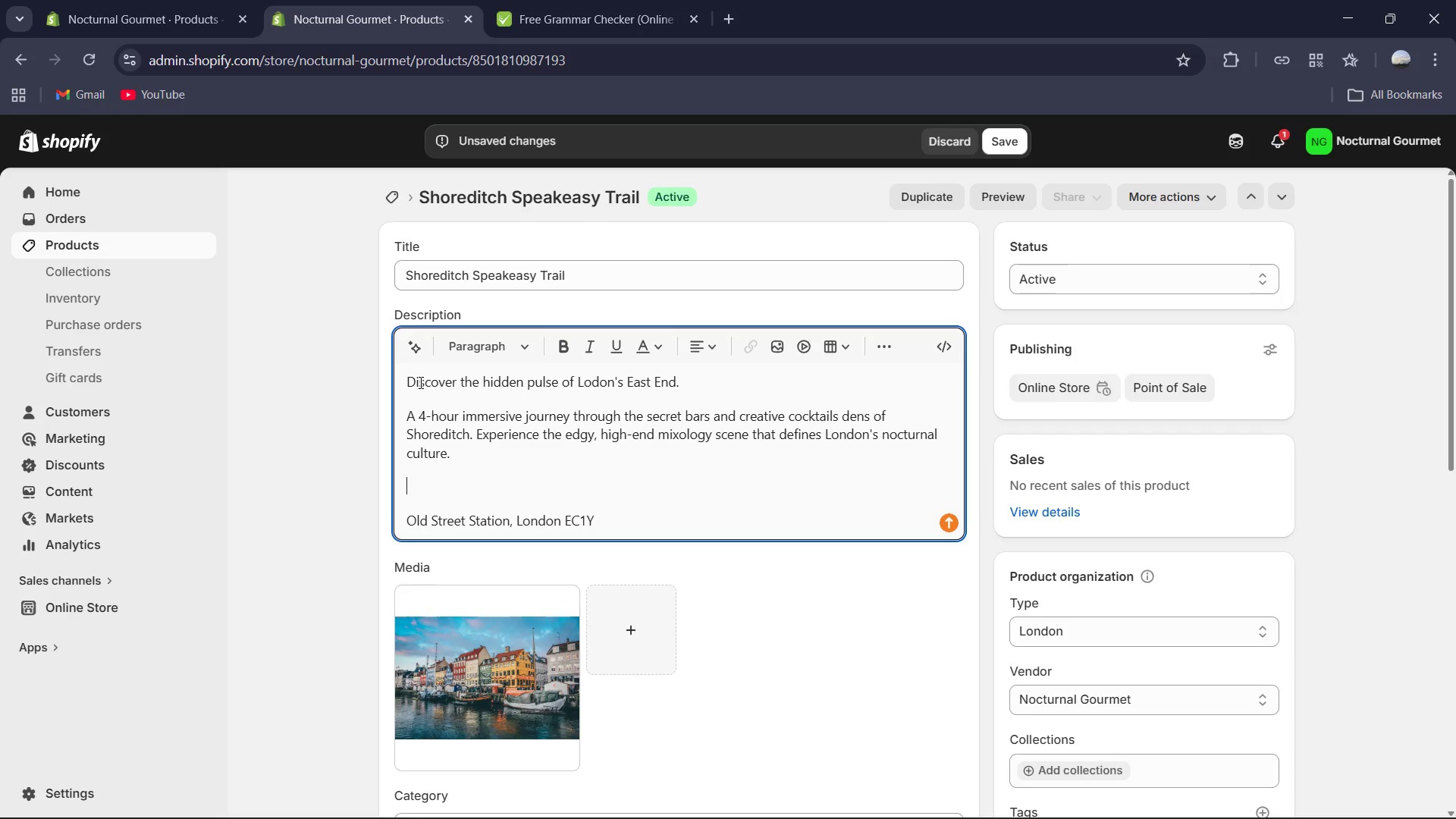 
type(Duration )
key(Backspace)
type(: 4 Houe)
key(Backspace)
type(rs )
 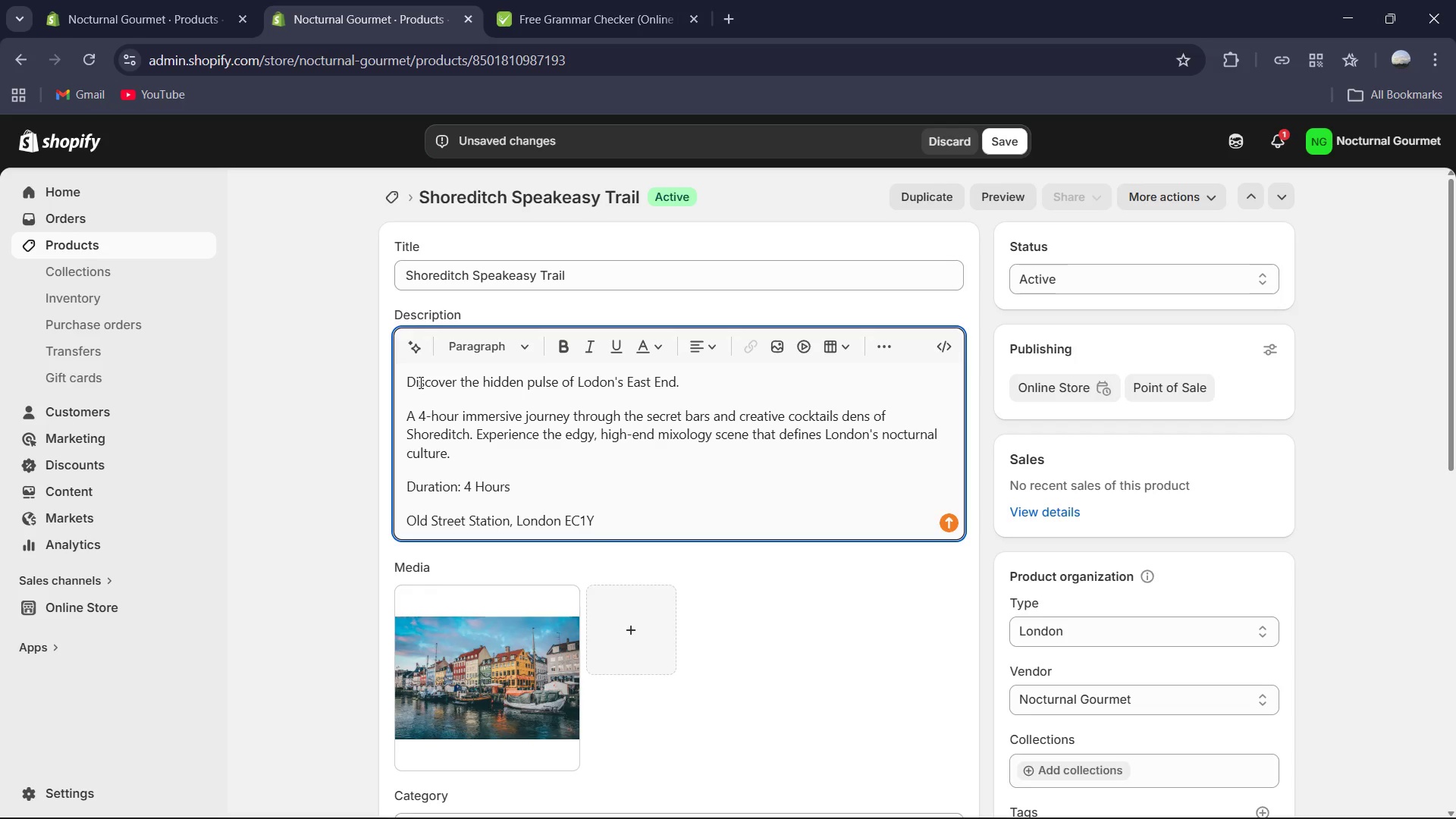 
key(Enter)
 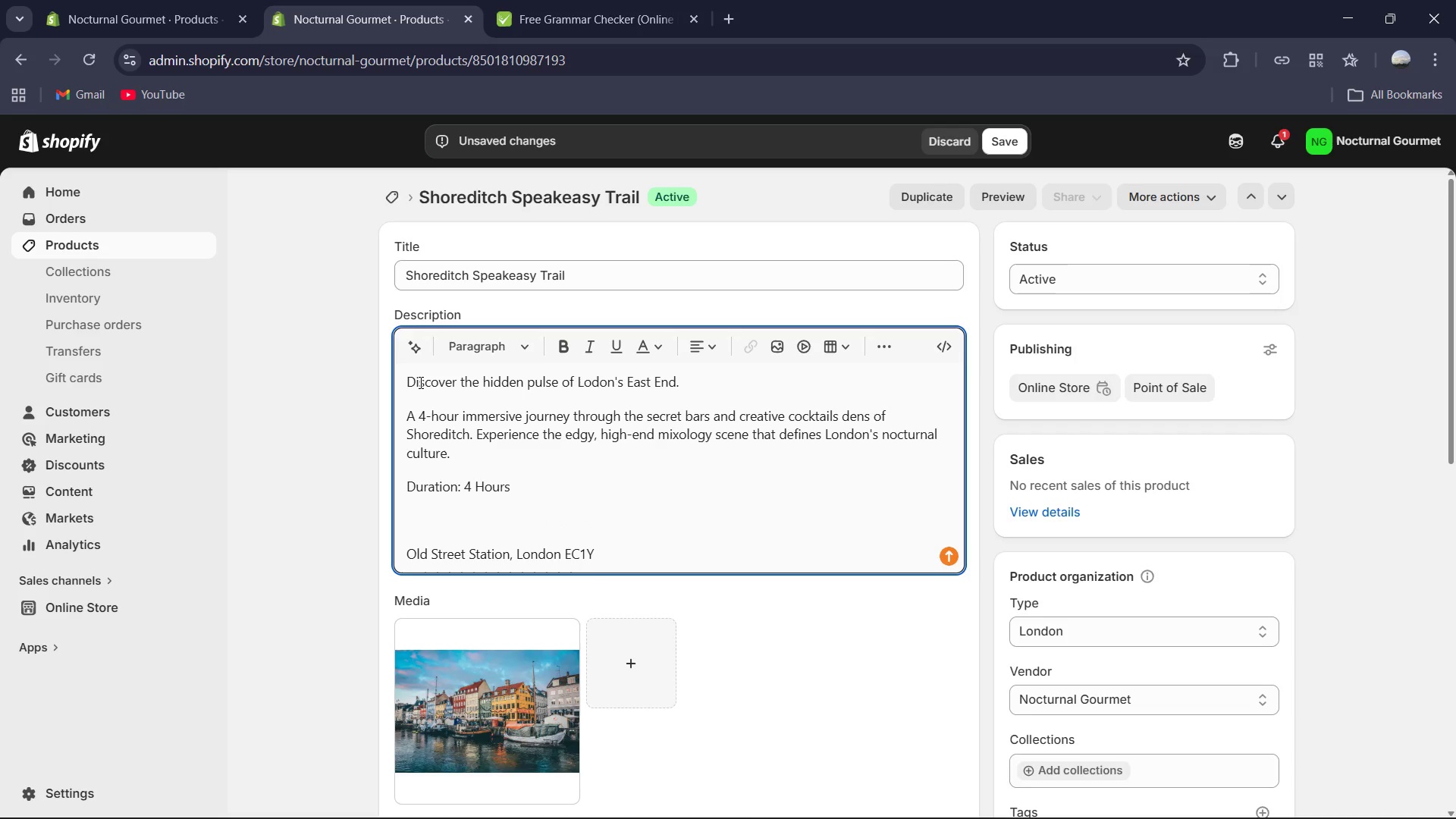 
type(Meeting Point:)
 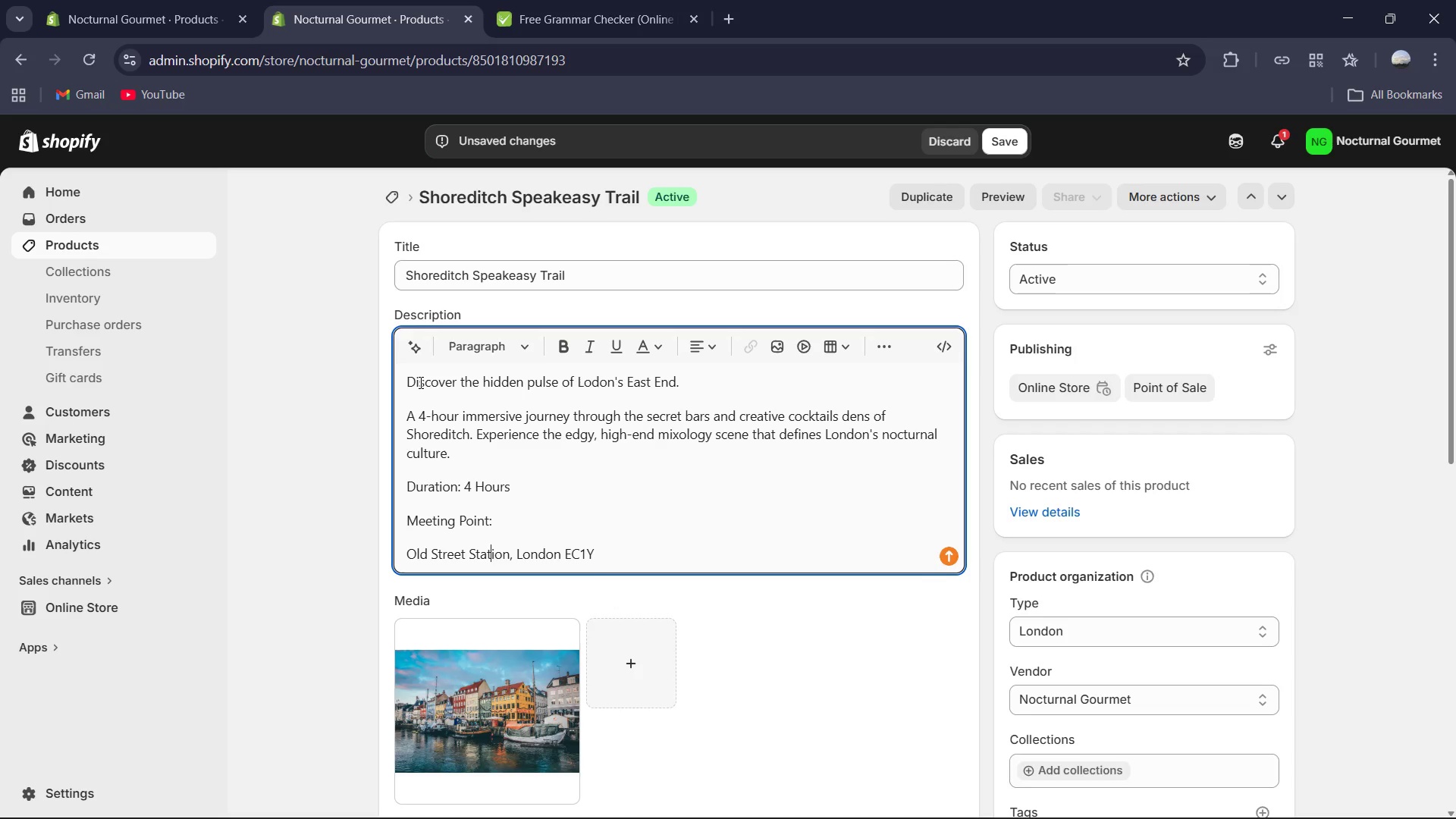 
 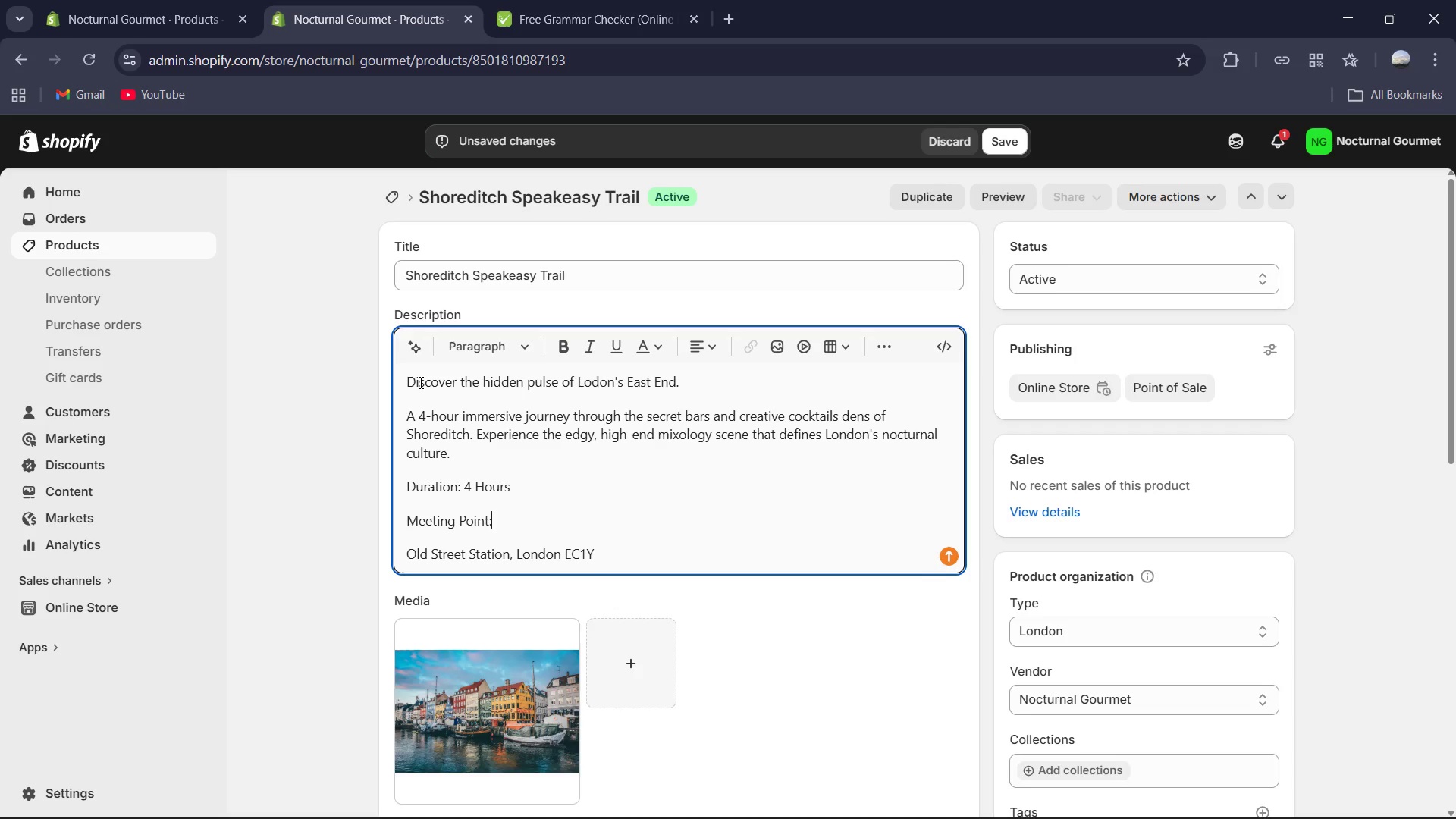 
key(ArrowDown)
 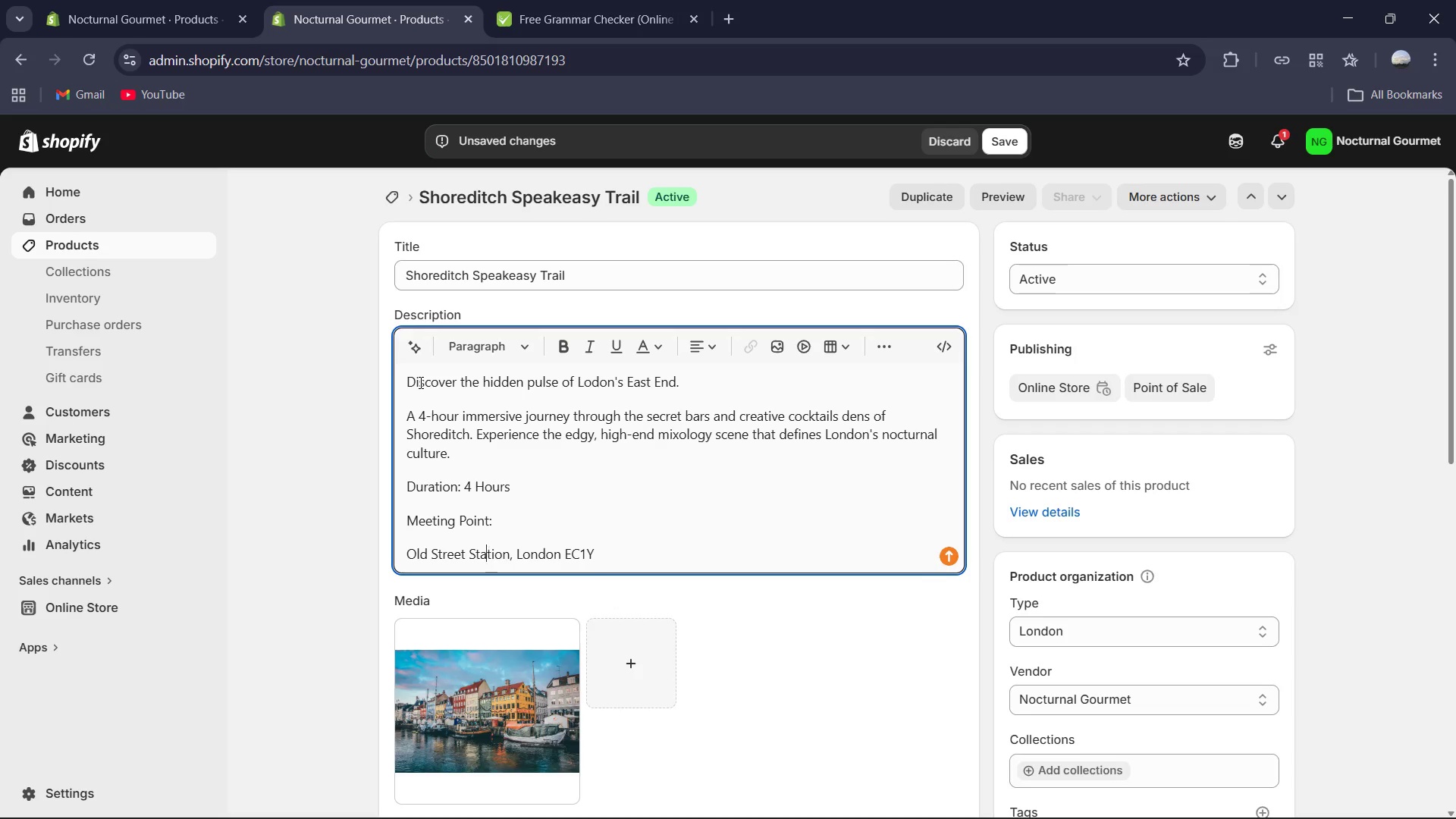 
key(ArrowLeft)
 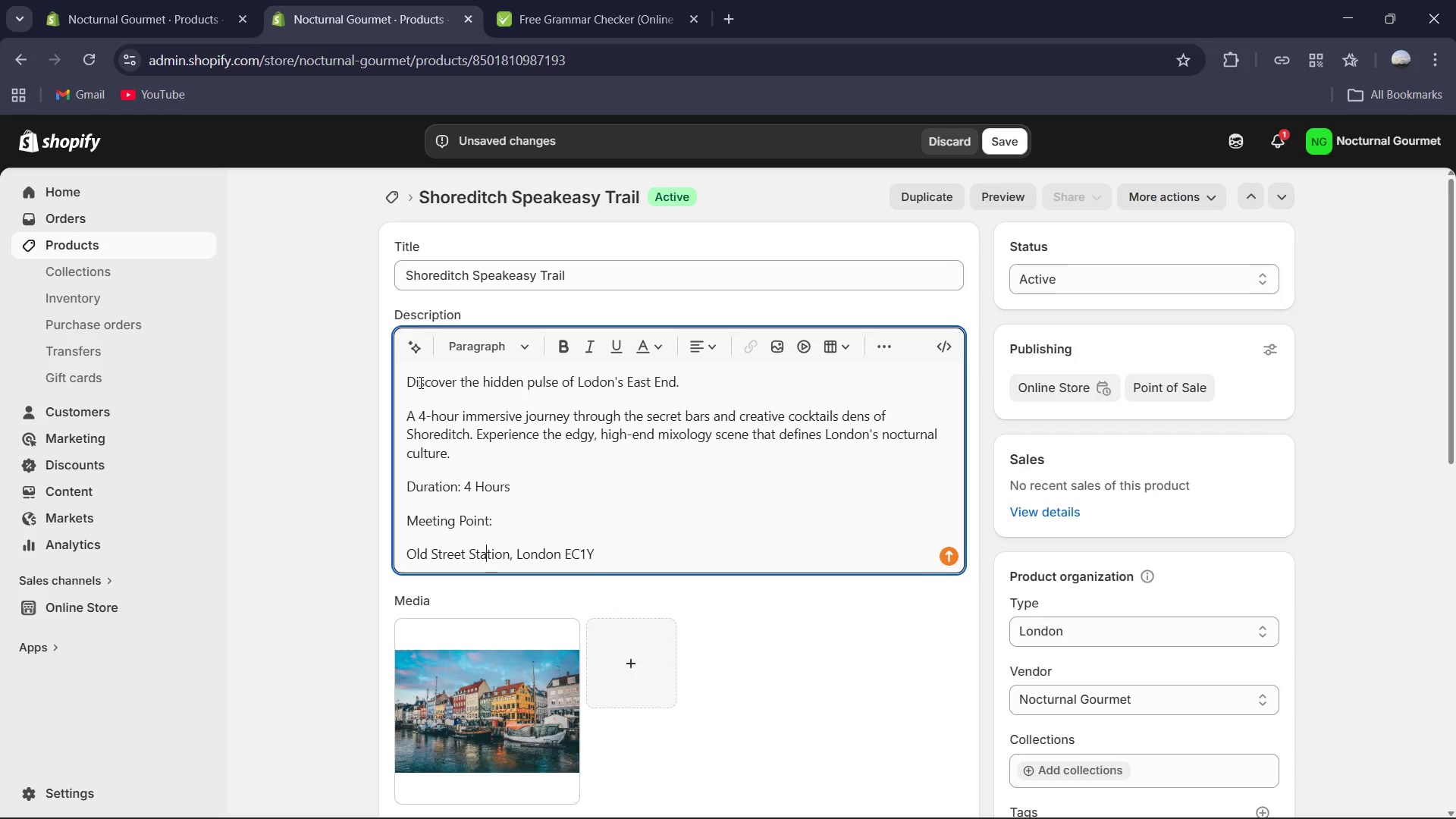 
key(ArrowLeft)
 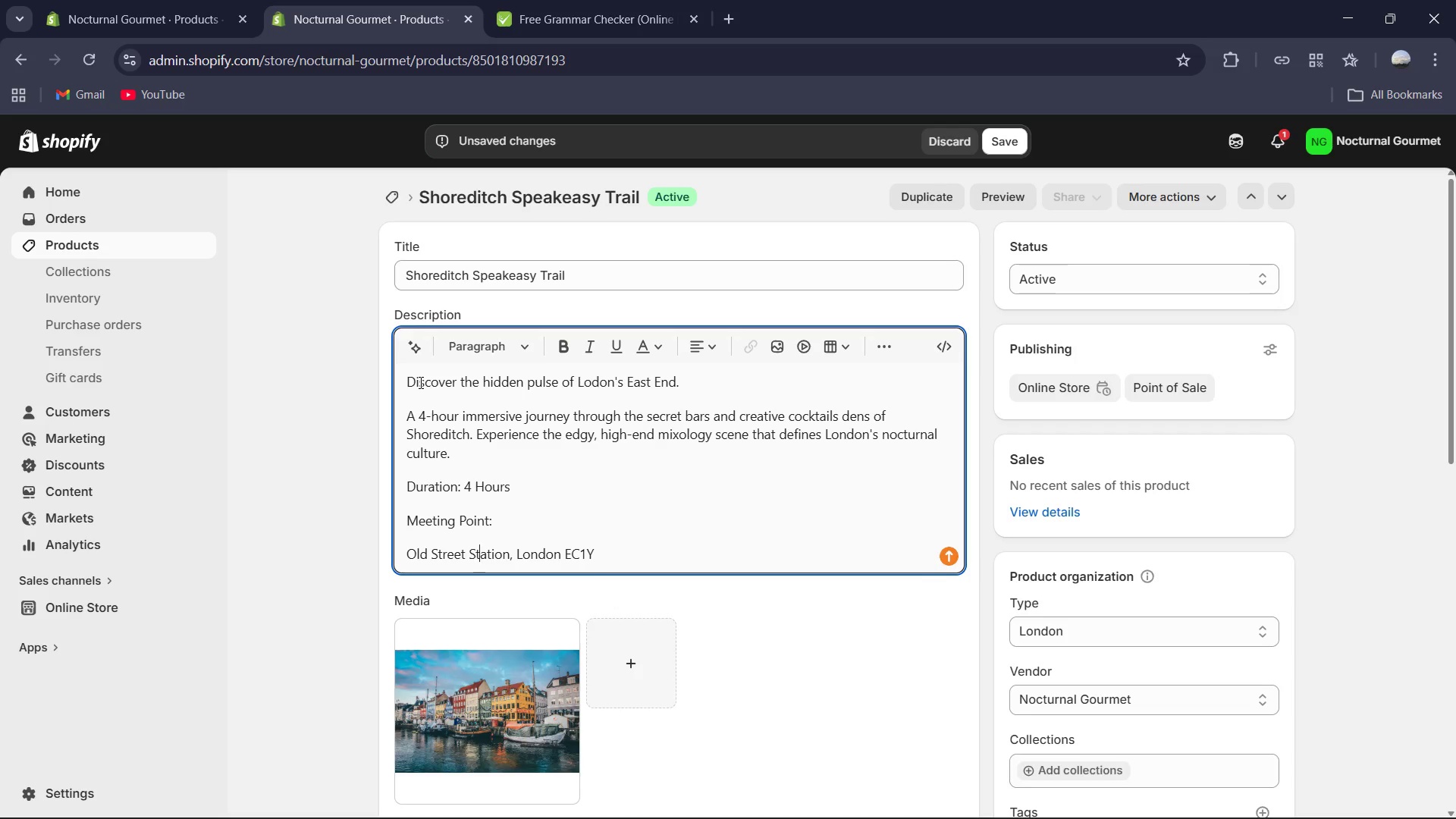 
key(ArrowLeft)
 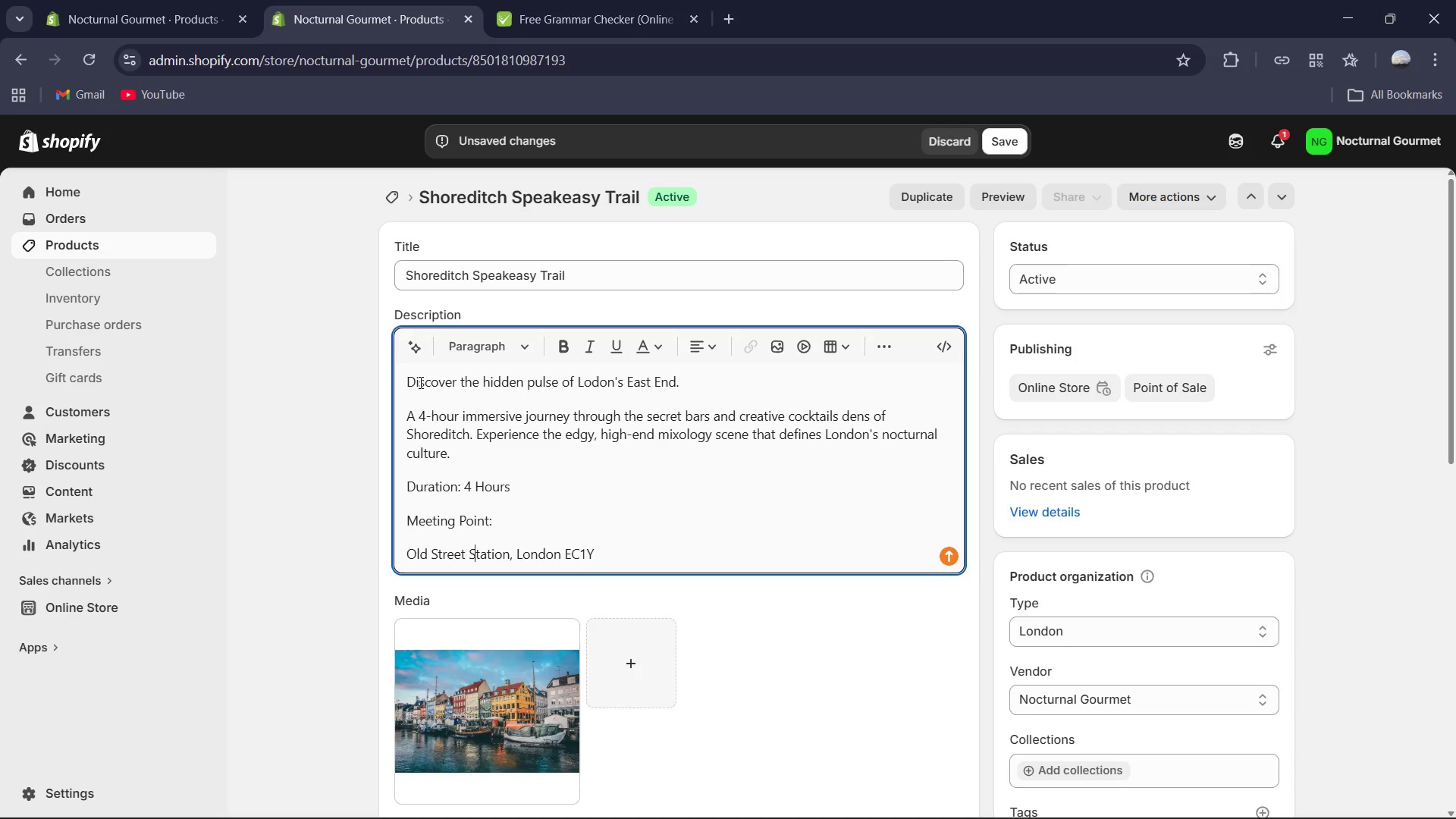 
key(ArrowLeft)
 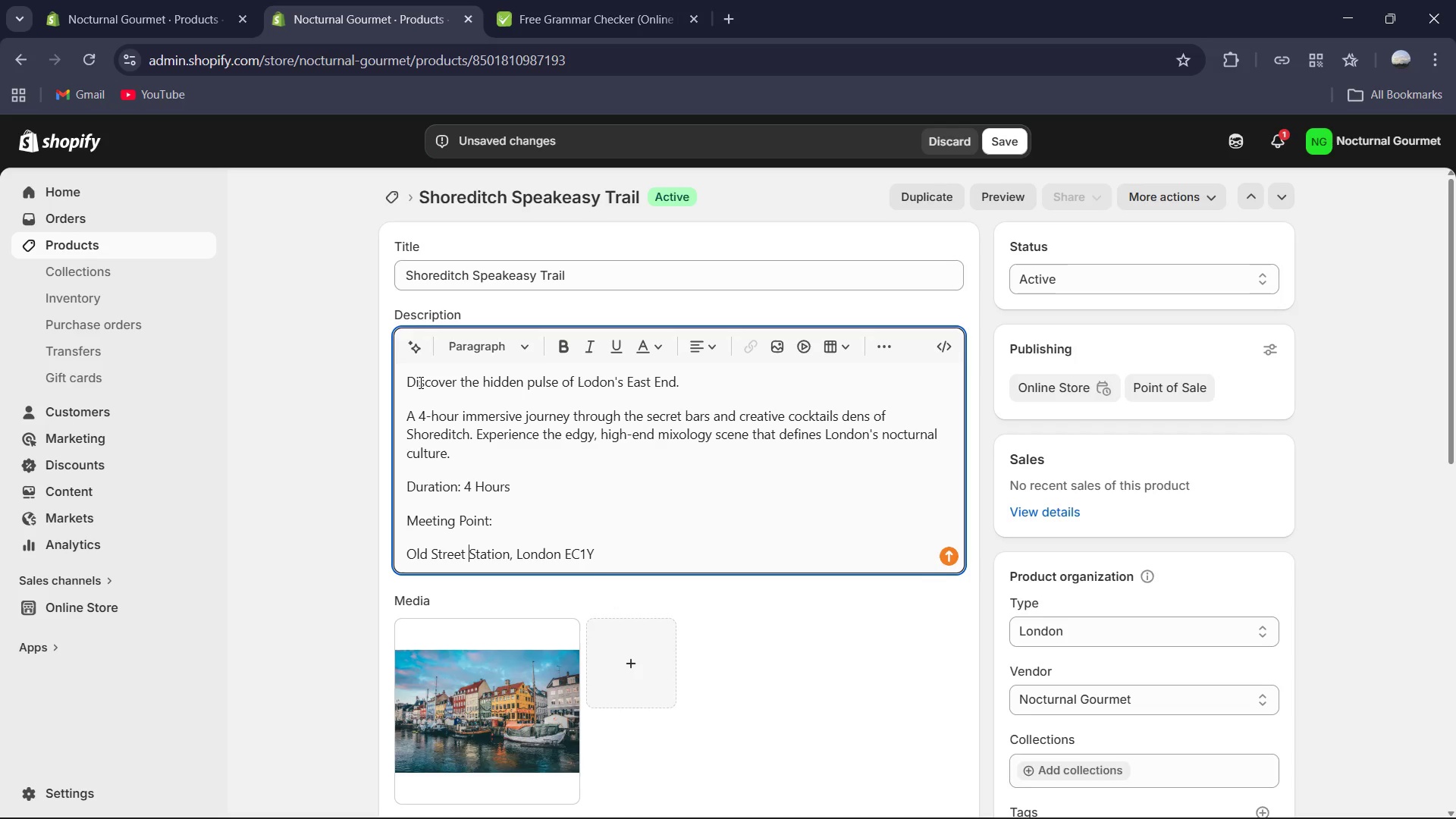 
key(ArrowLeft)
 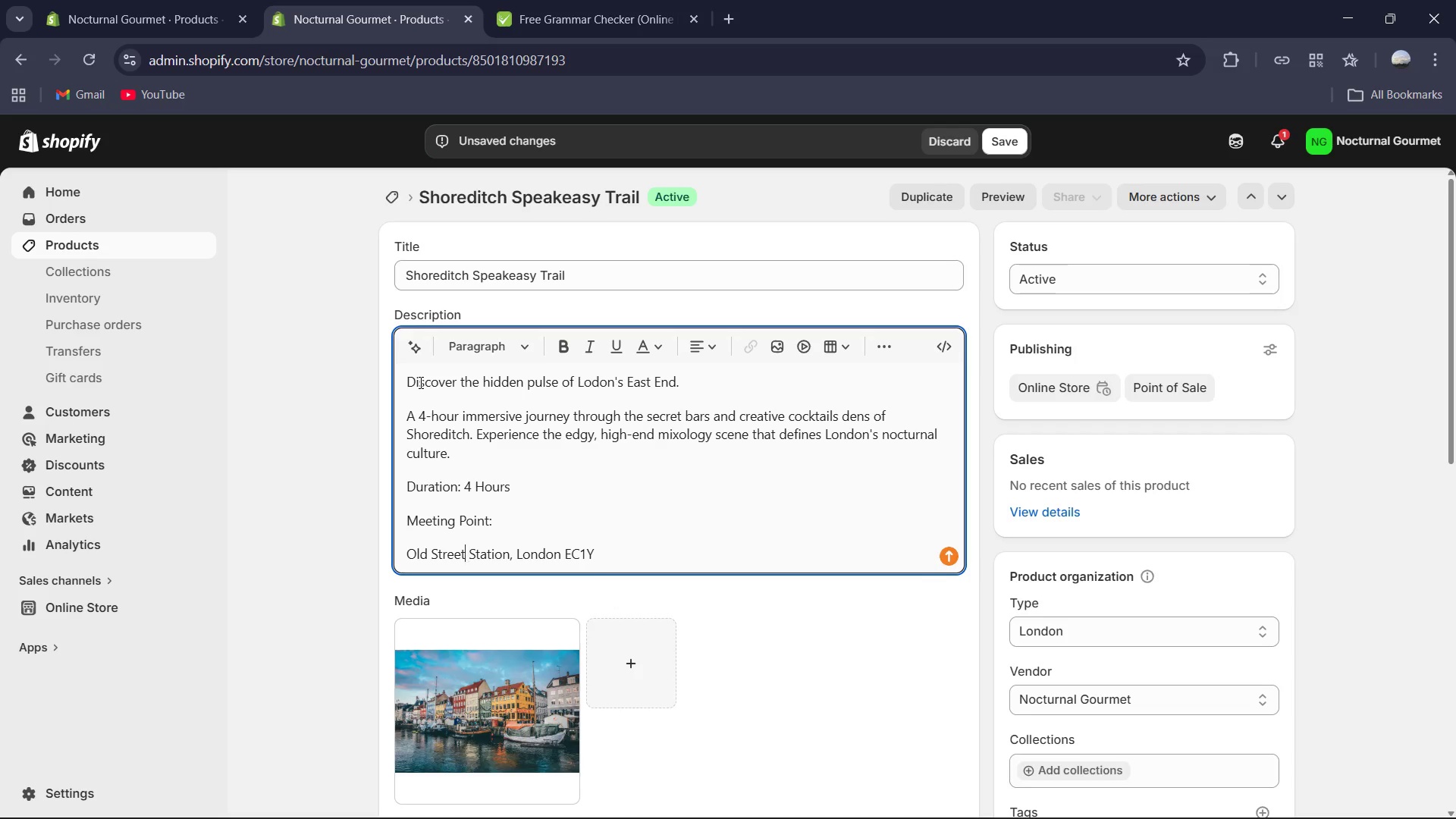 
key(ArrowLeft)
 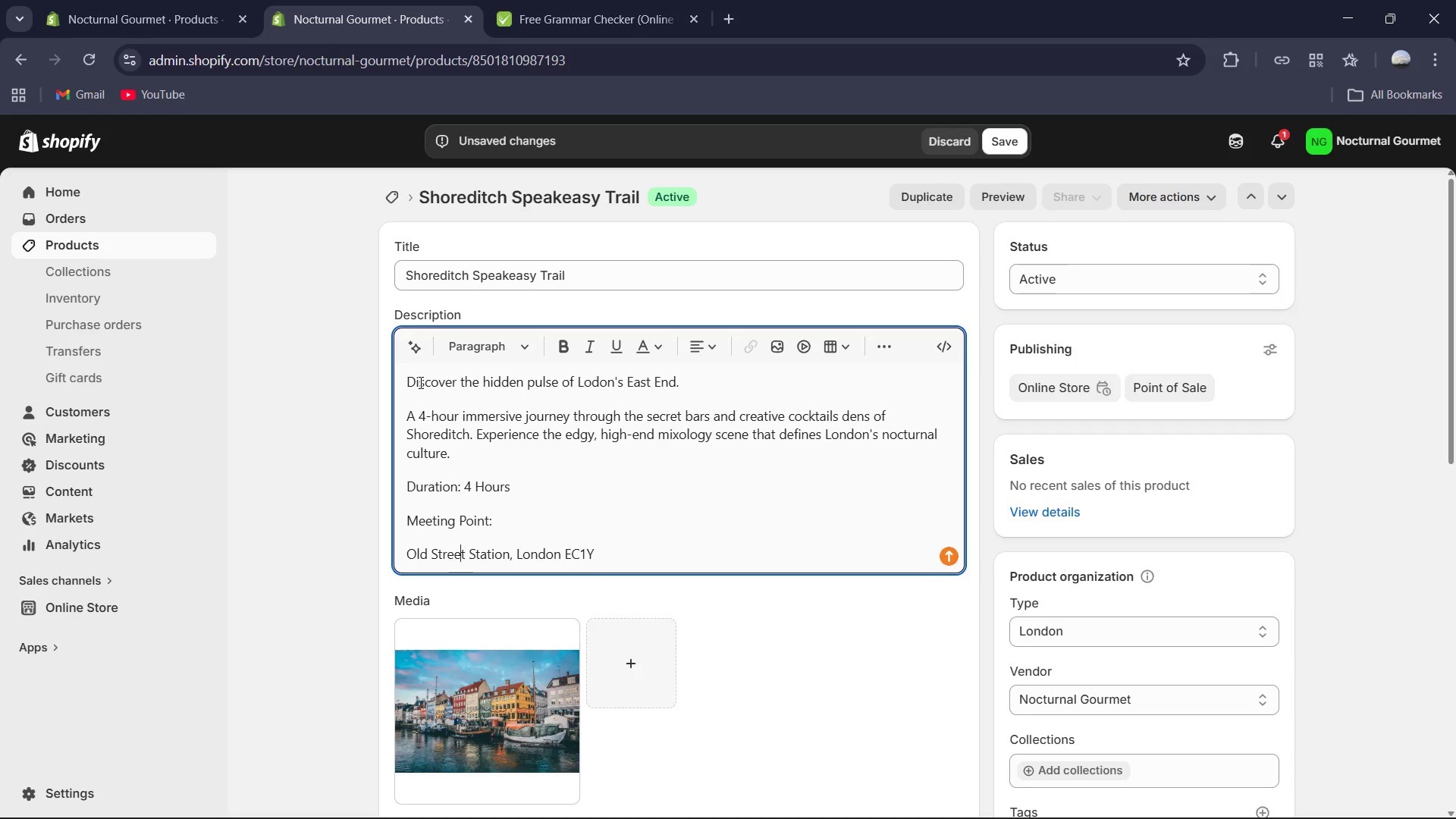 
key(ArrowLeft)
 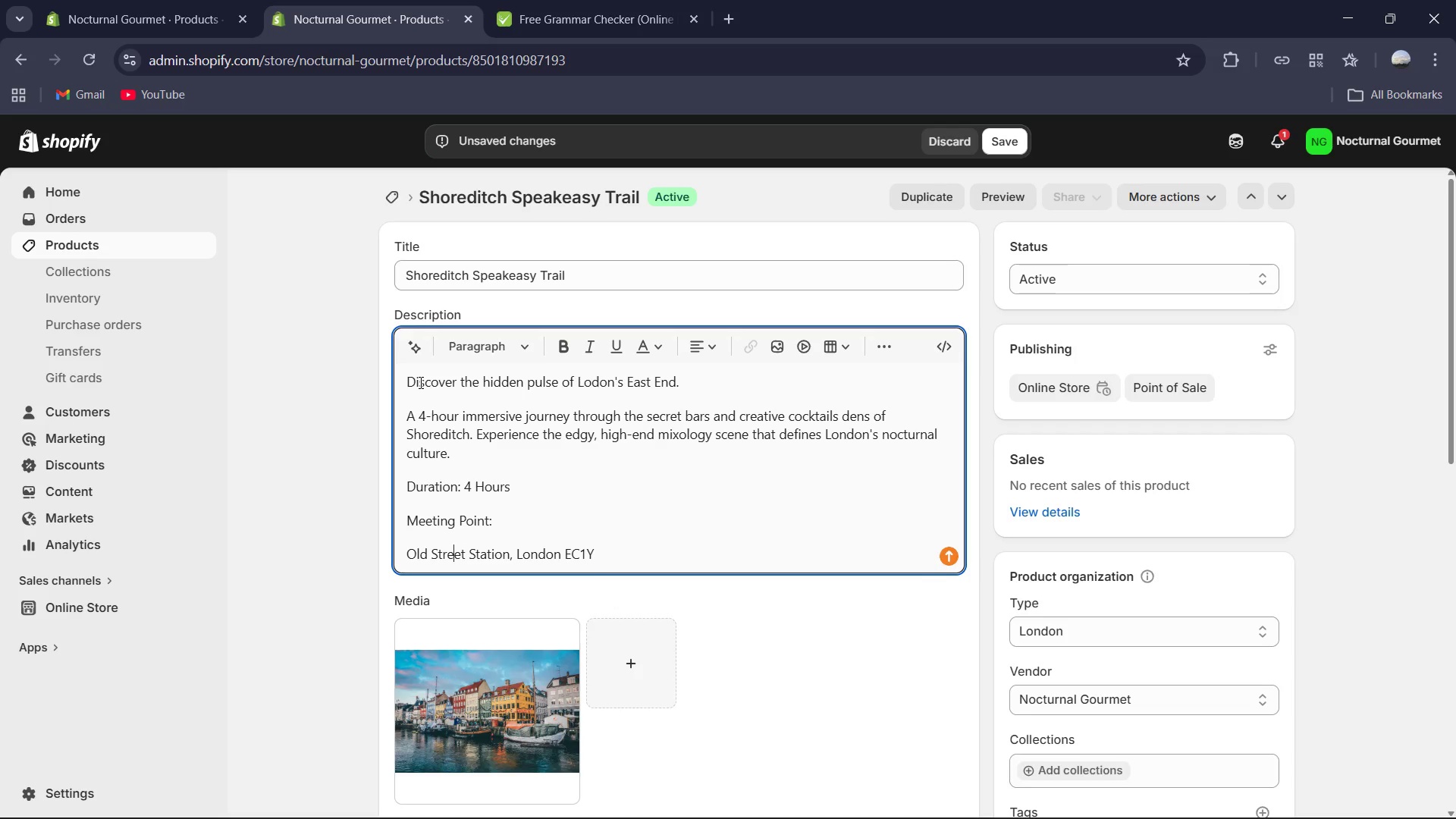 
key(ArrowLeft)
 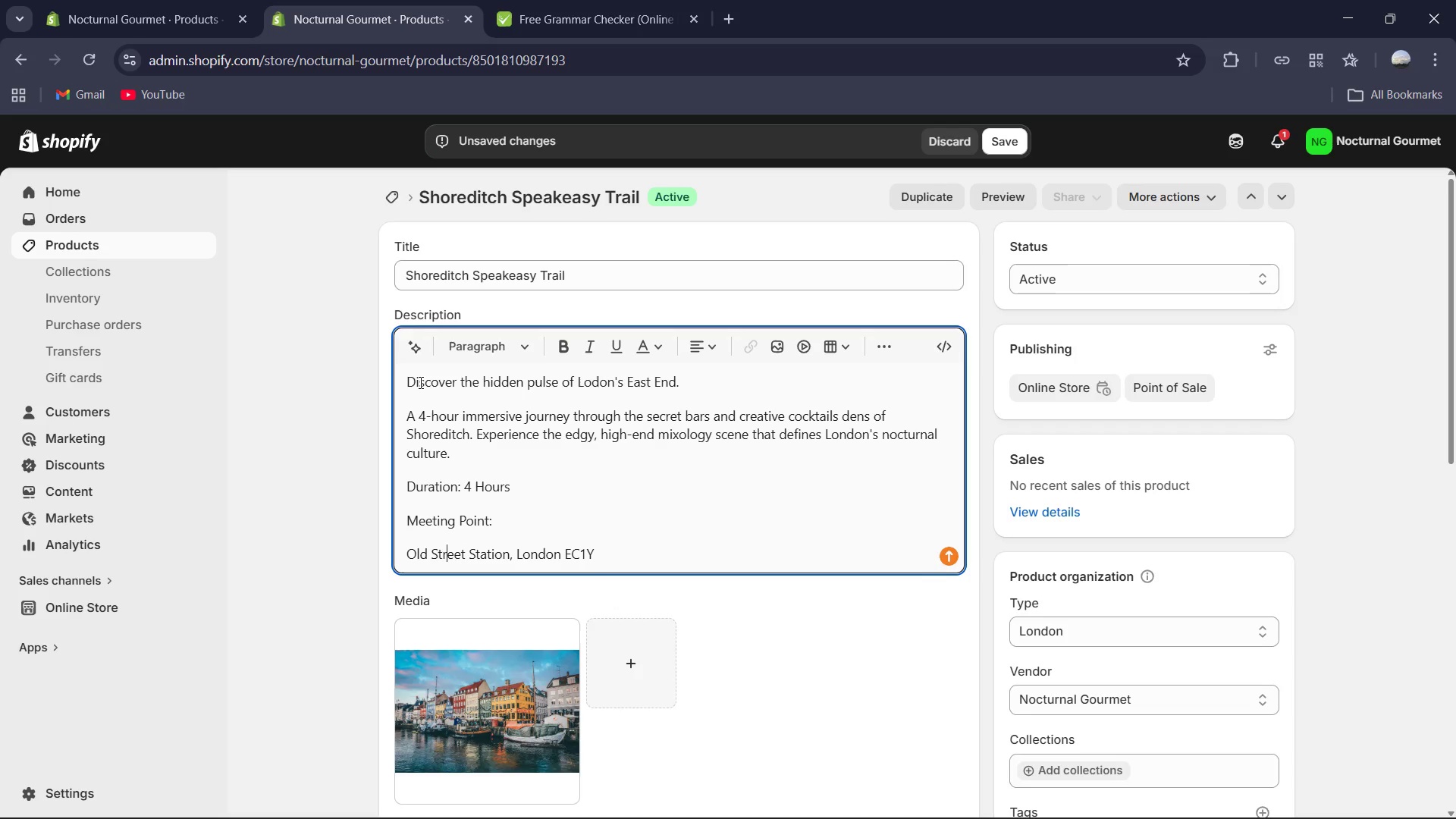 
key(ArrowLeft)
 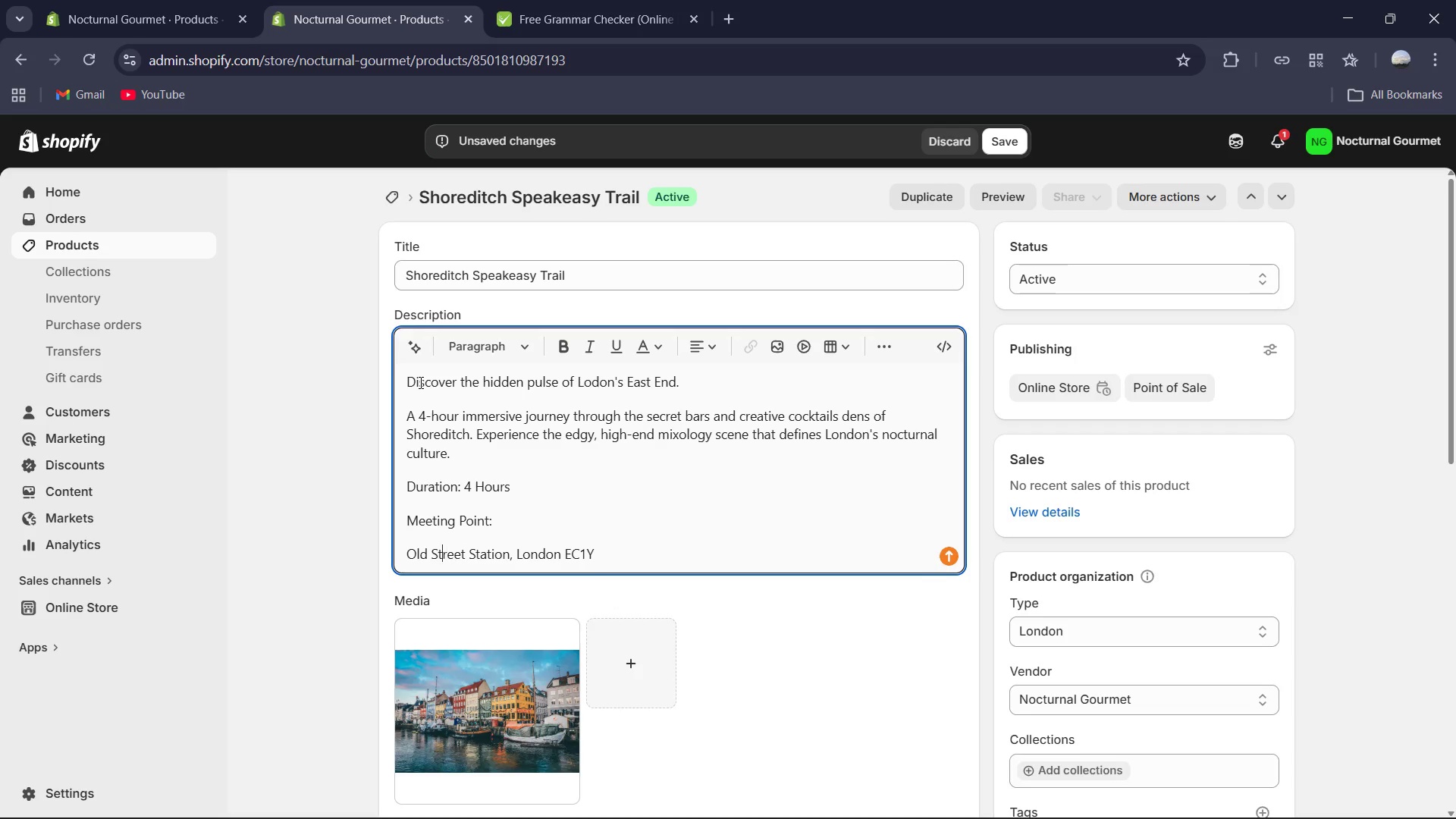 
key(ArrowLeft)
 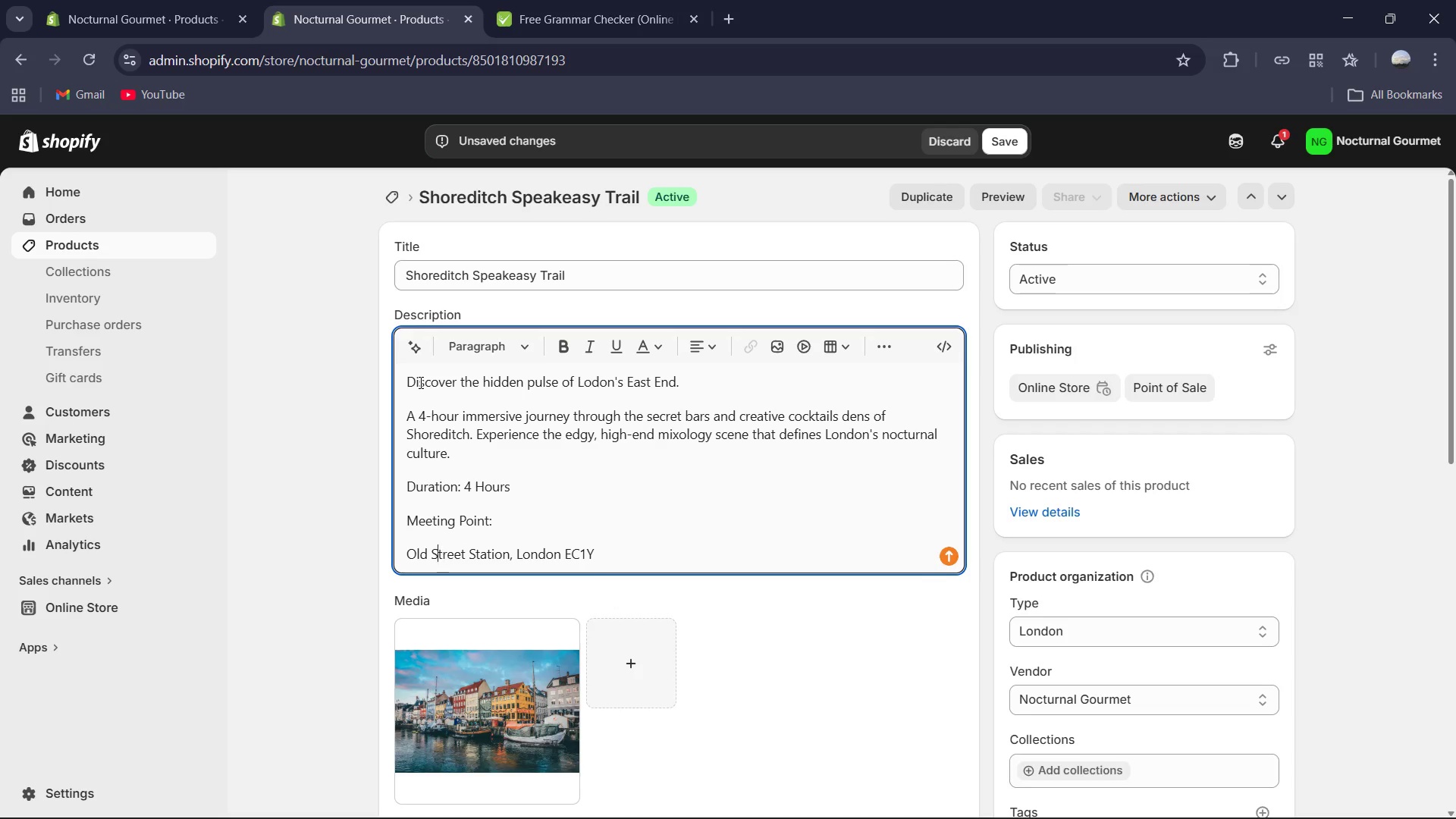 
key(ArrowLeft)
 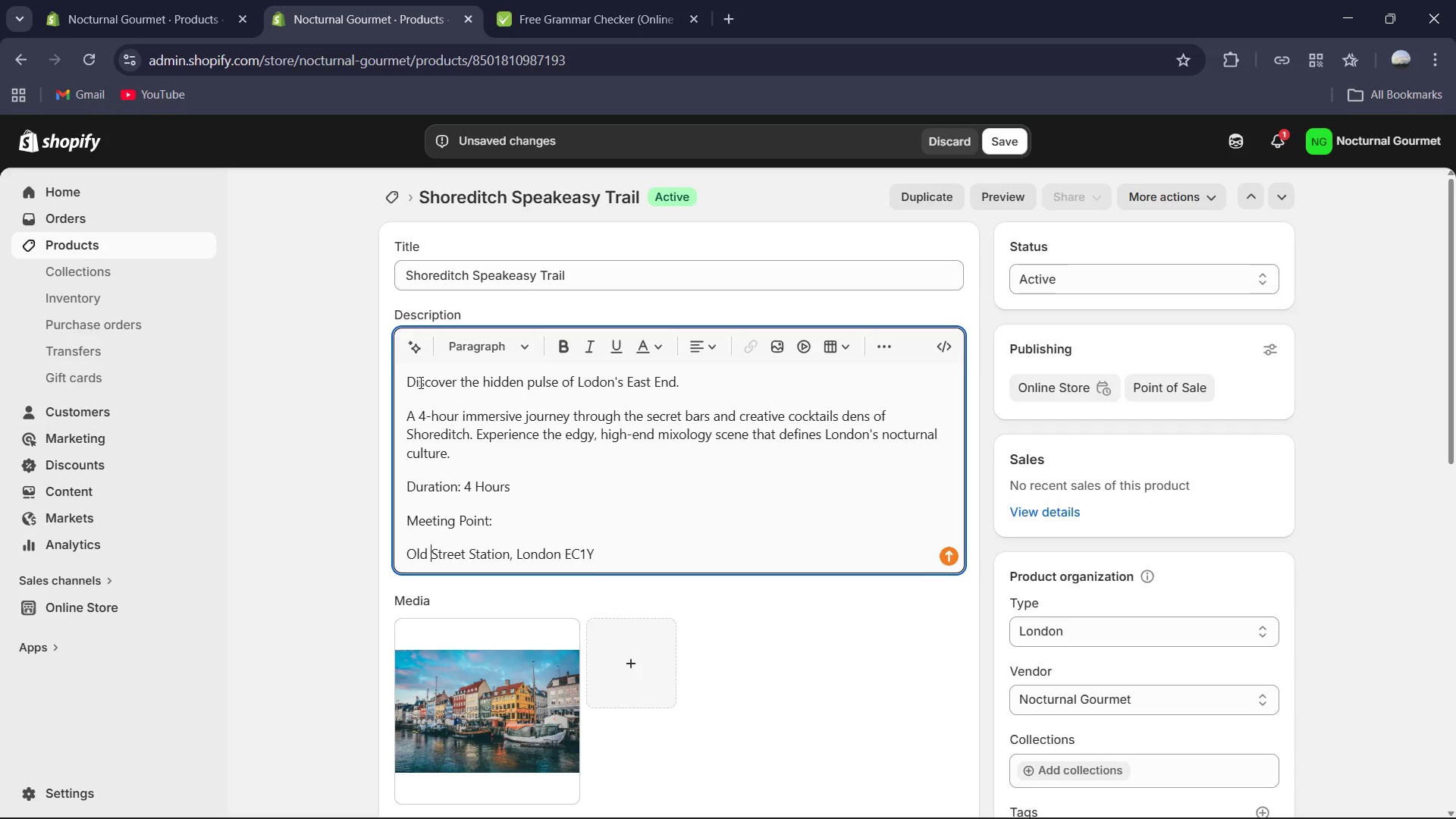 
key(ArrowLeft)
 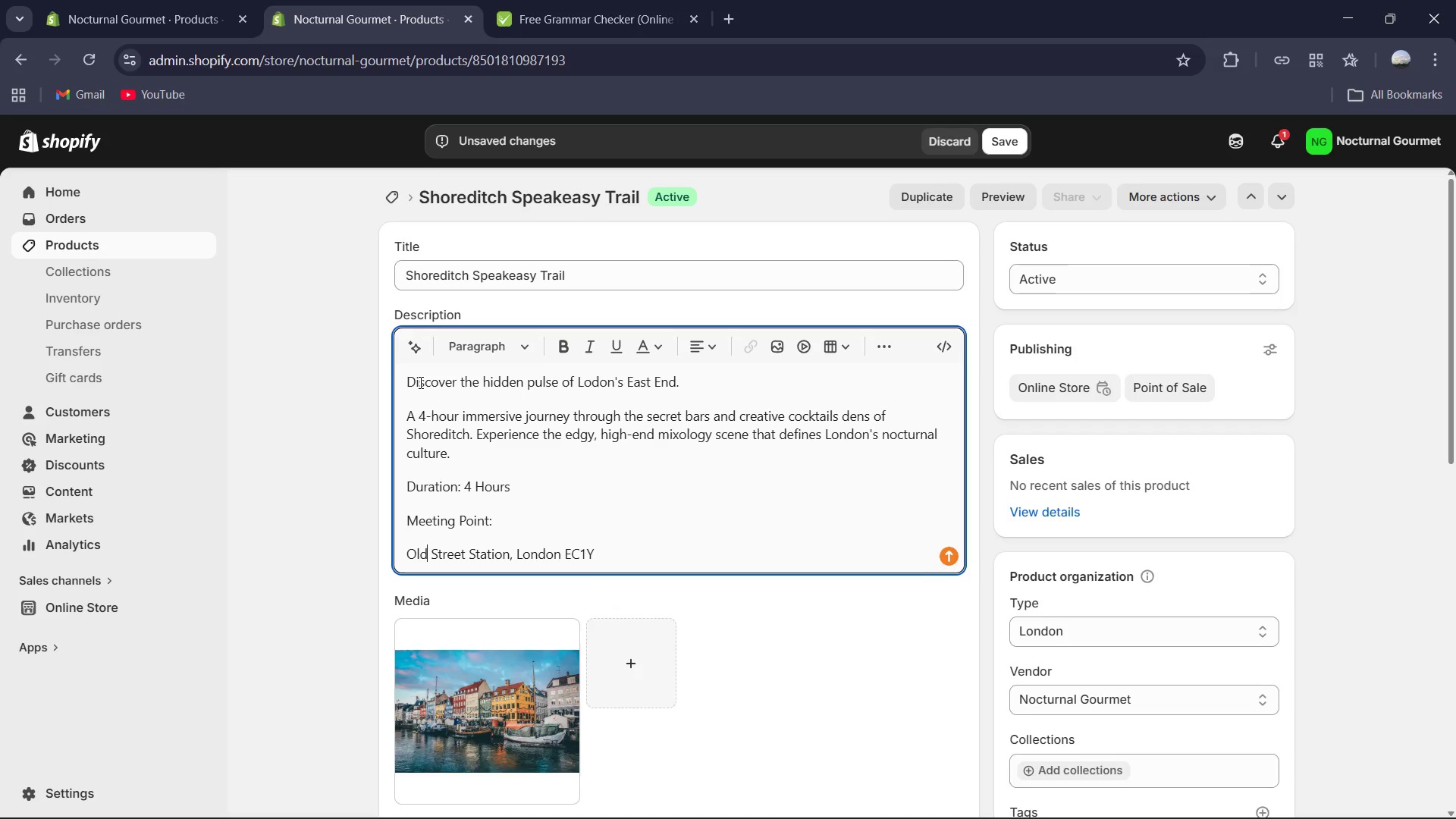 
key(ArrowLeft)
 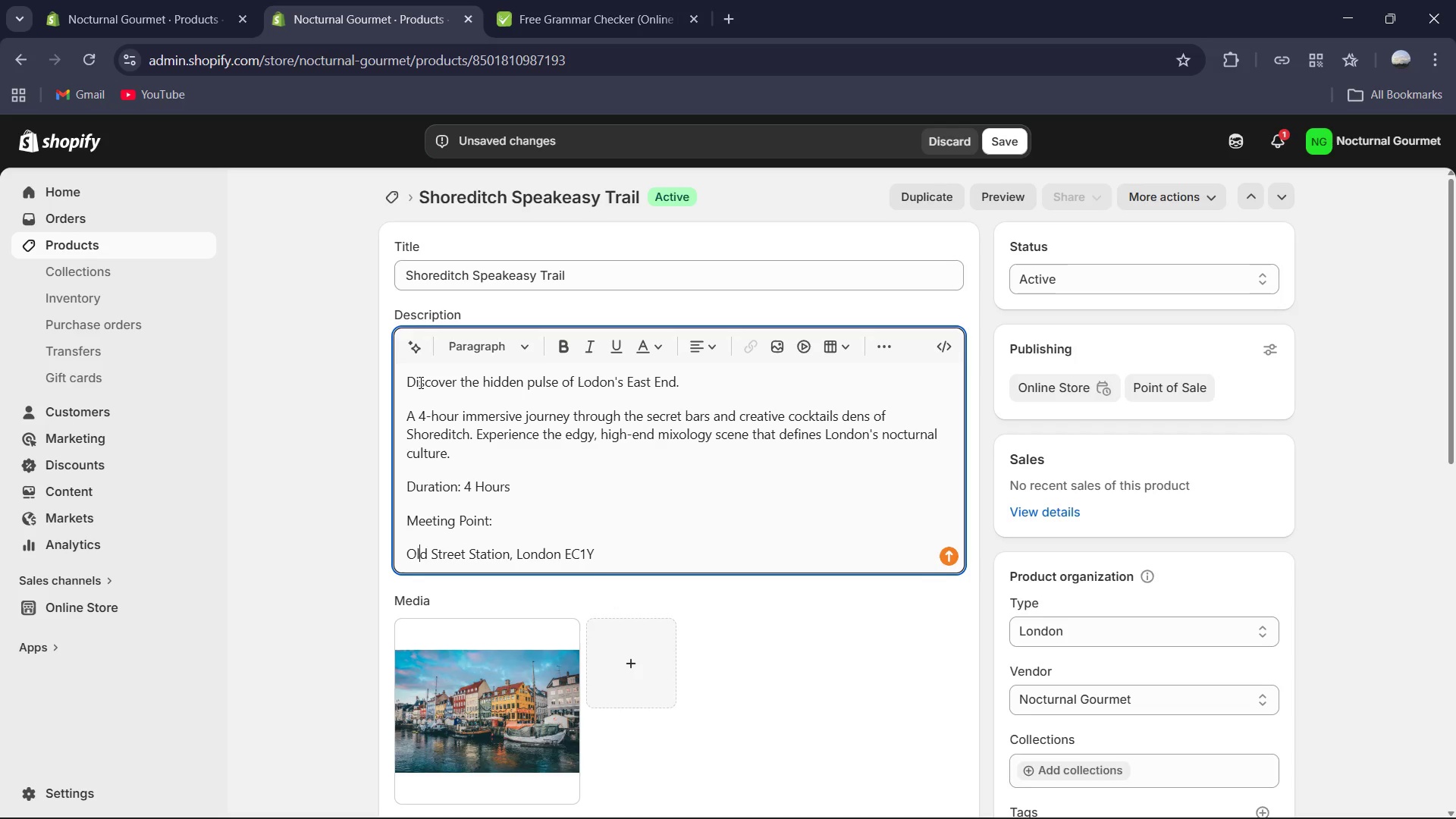 
key(ArrowLeft)
 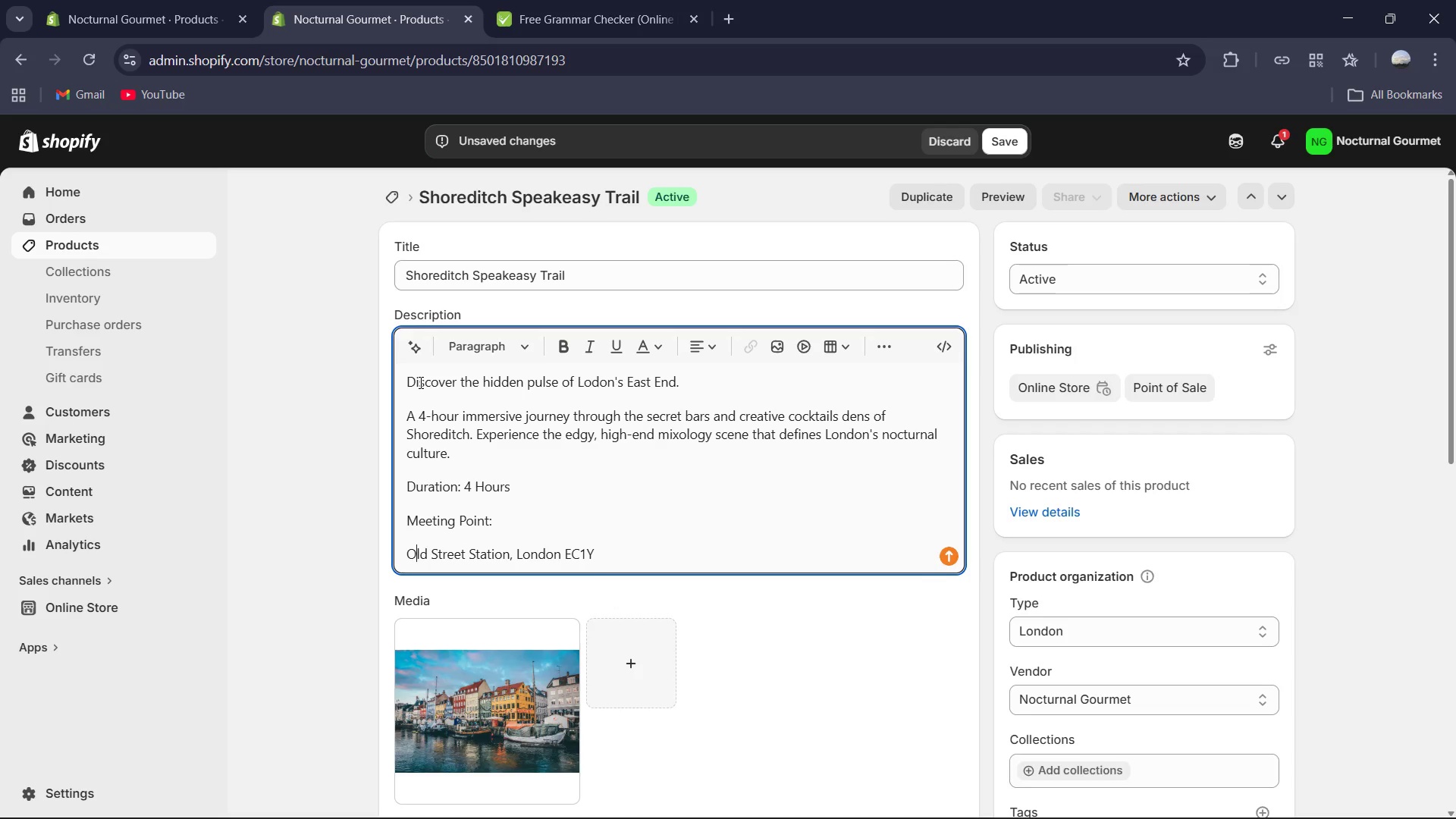 
key(ArrowLeft)
 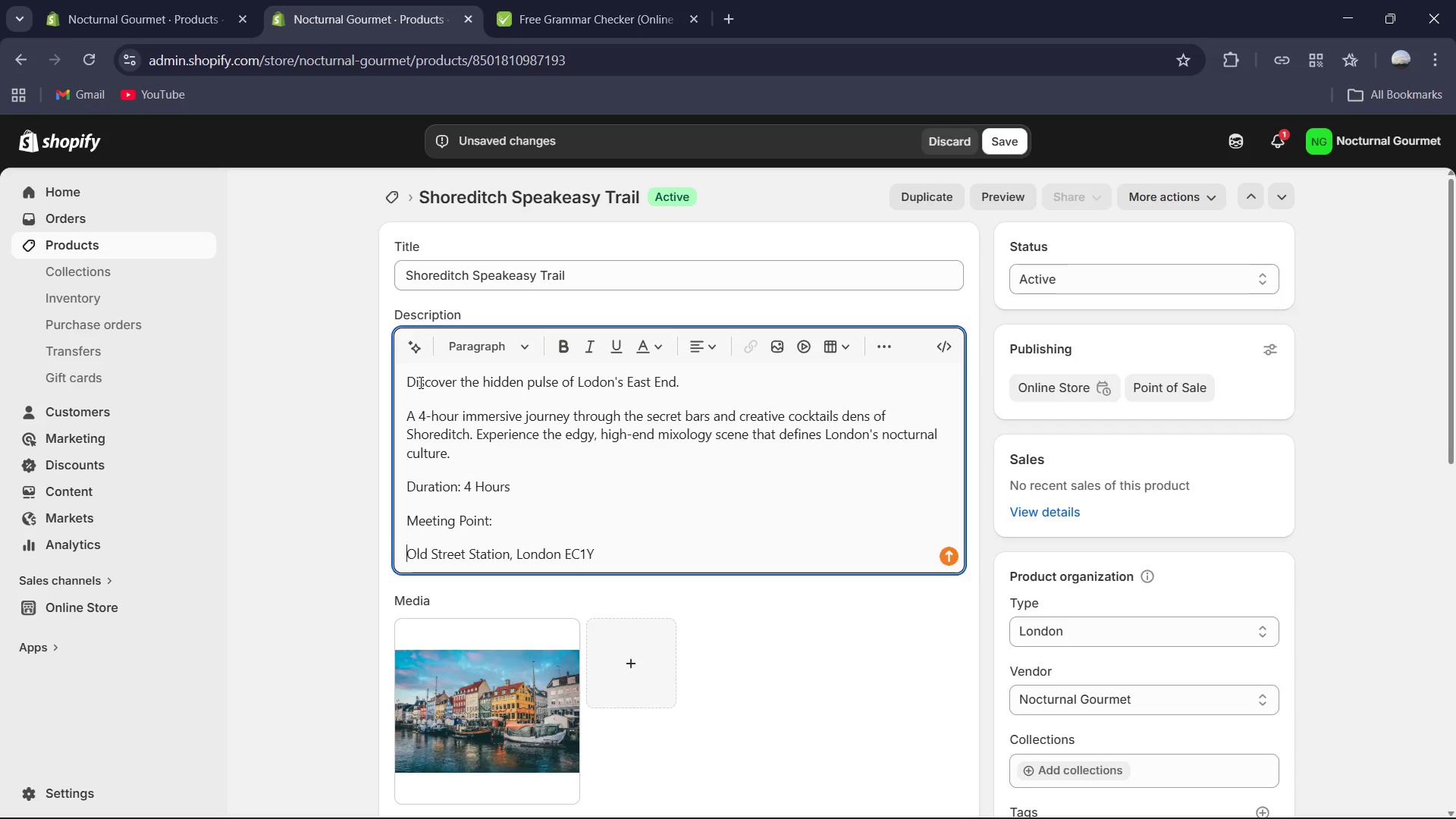 
key(Backspace)
 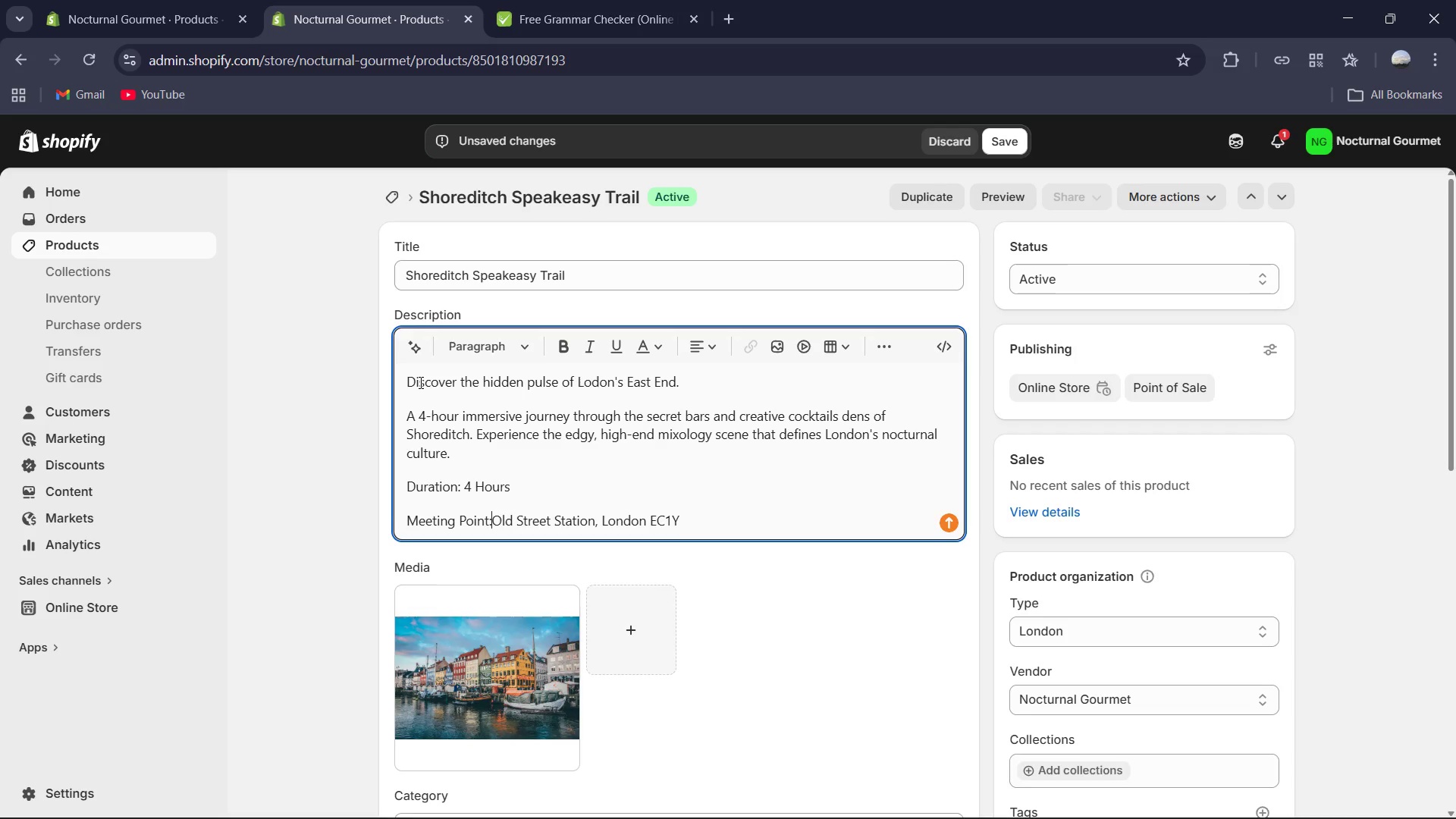 
key(Space)
 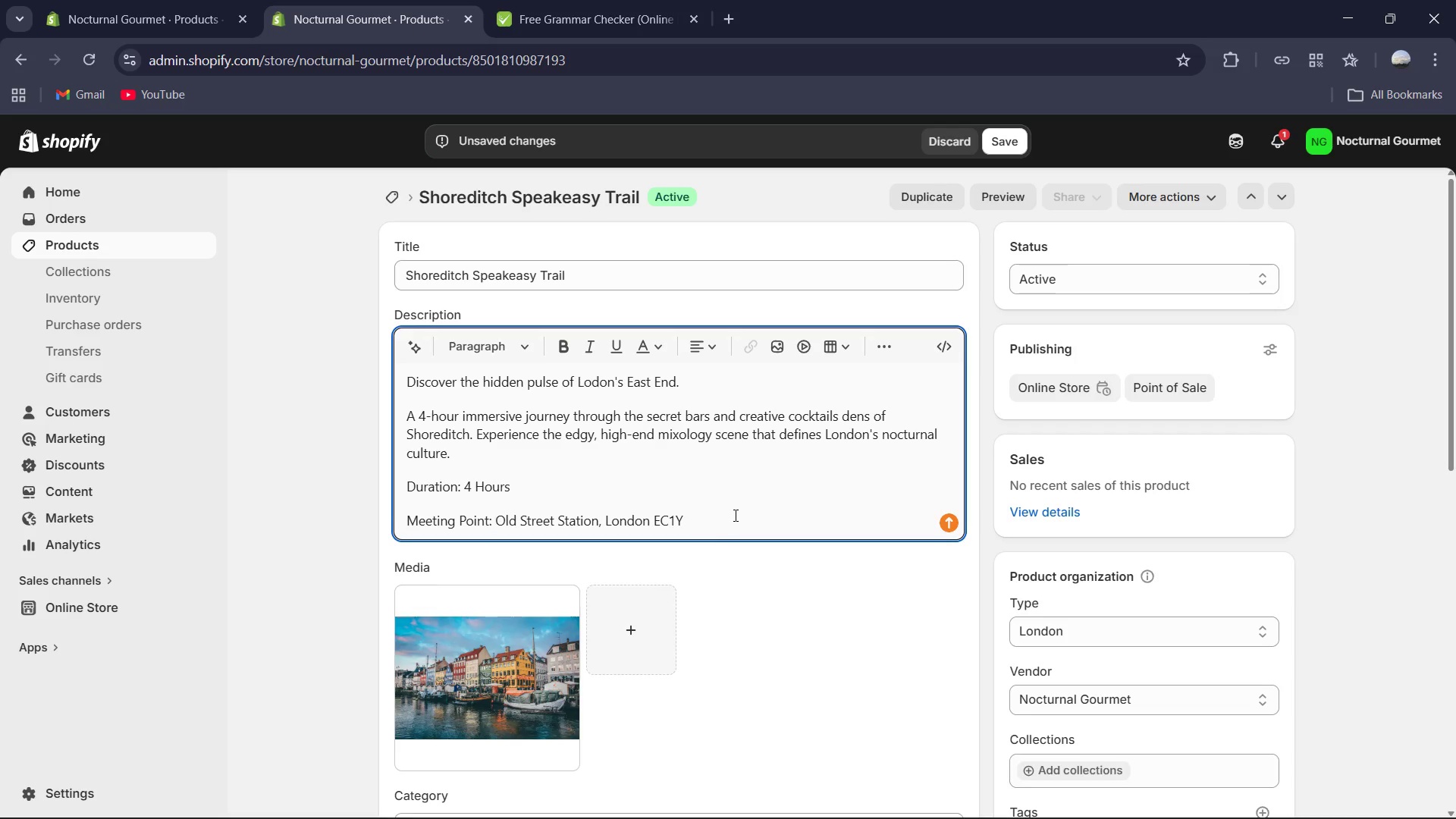 
wait(6.3)
 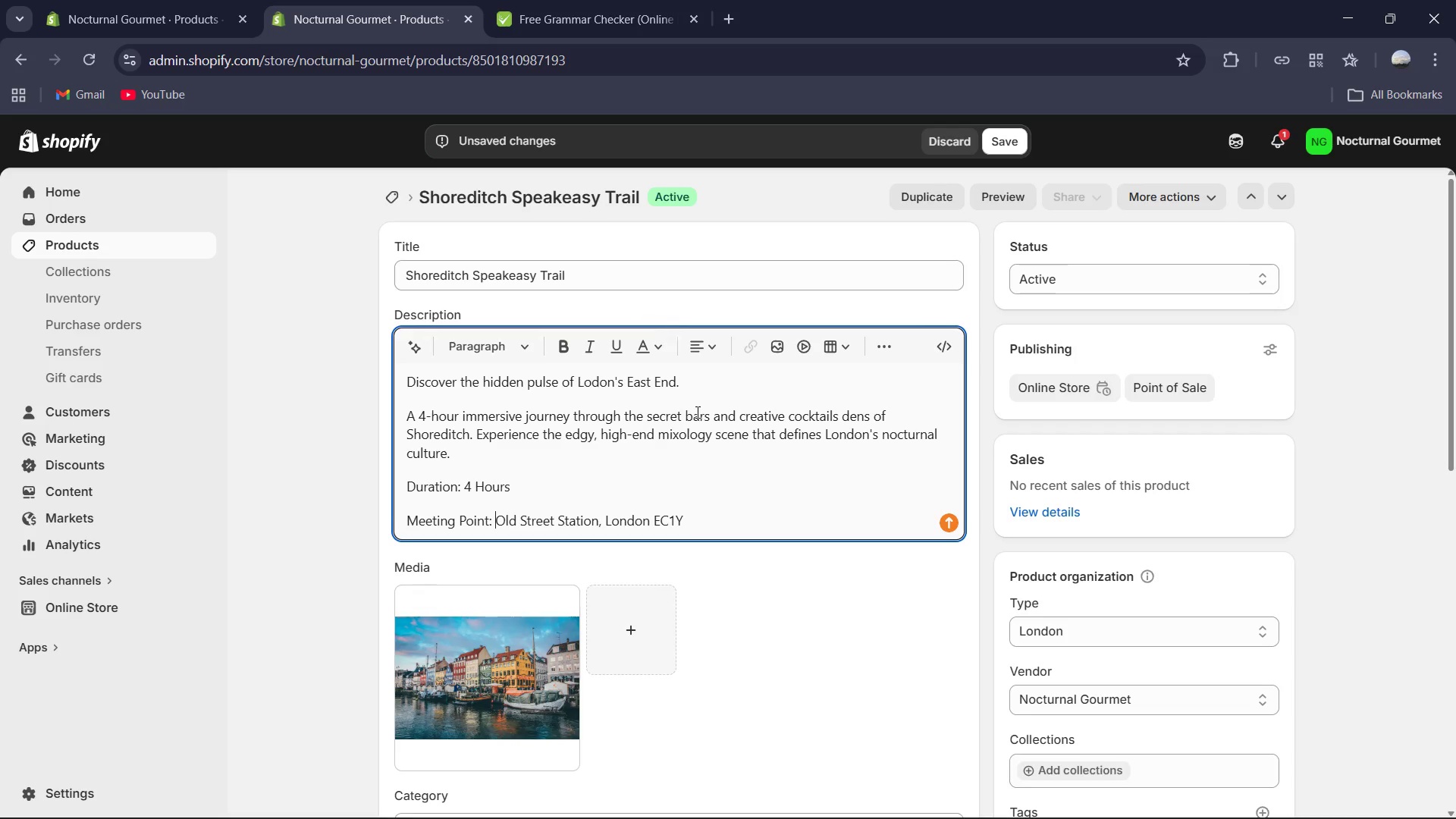 
left_click([691, 508])
 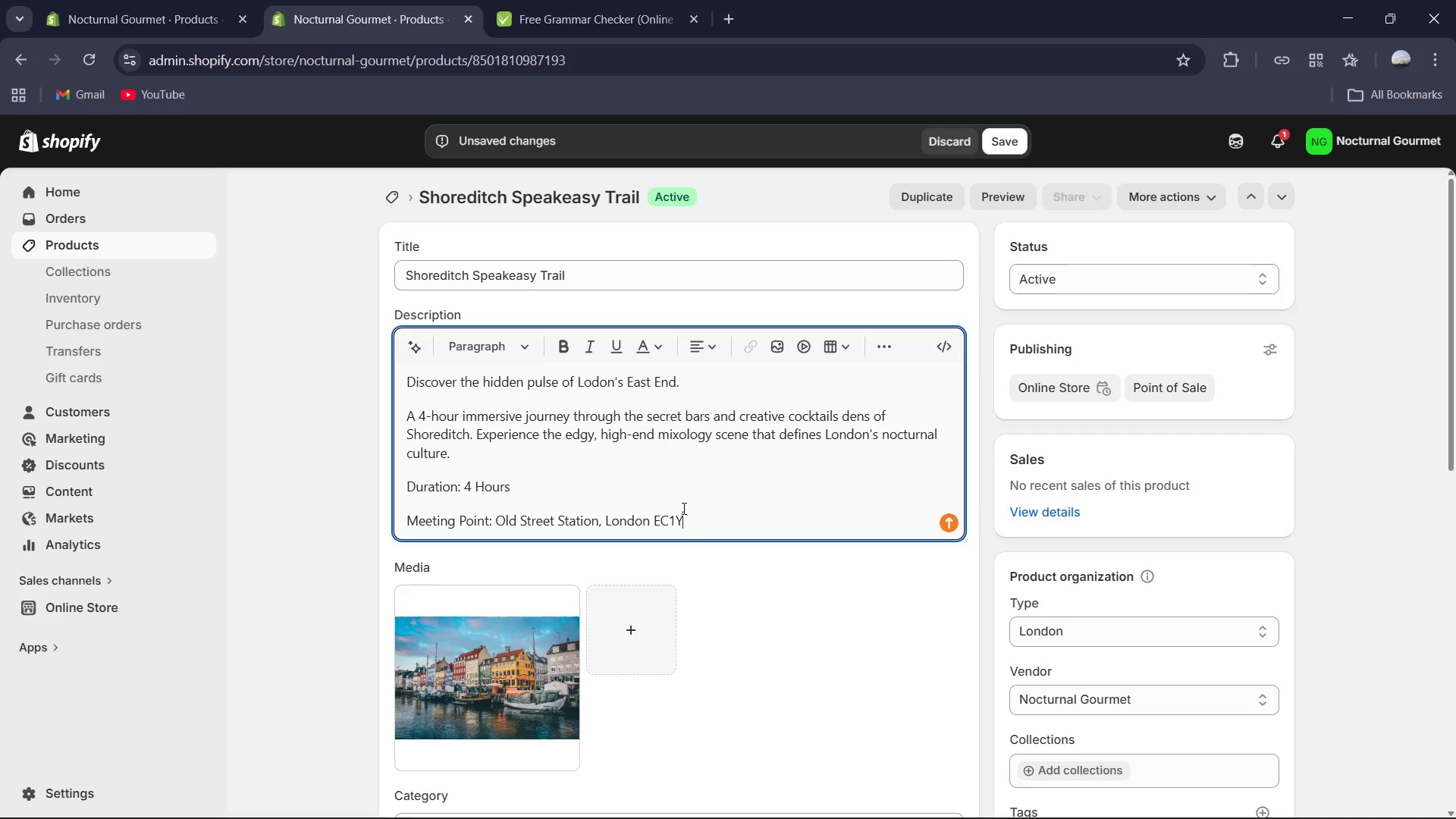 
key(Enter)
 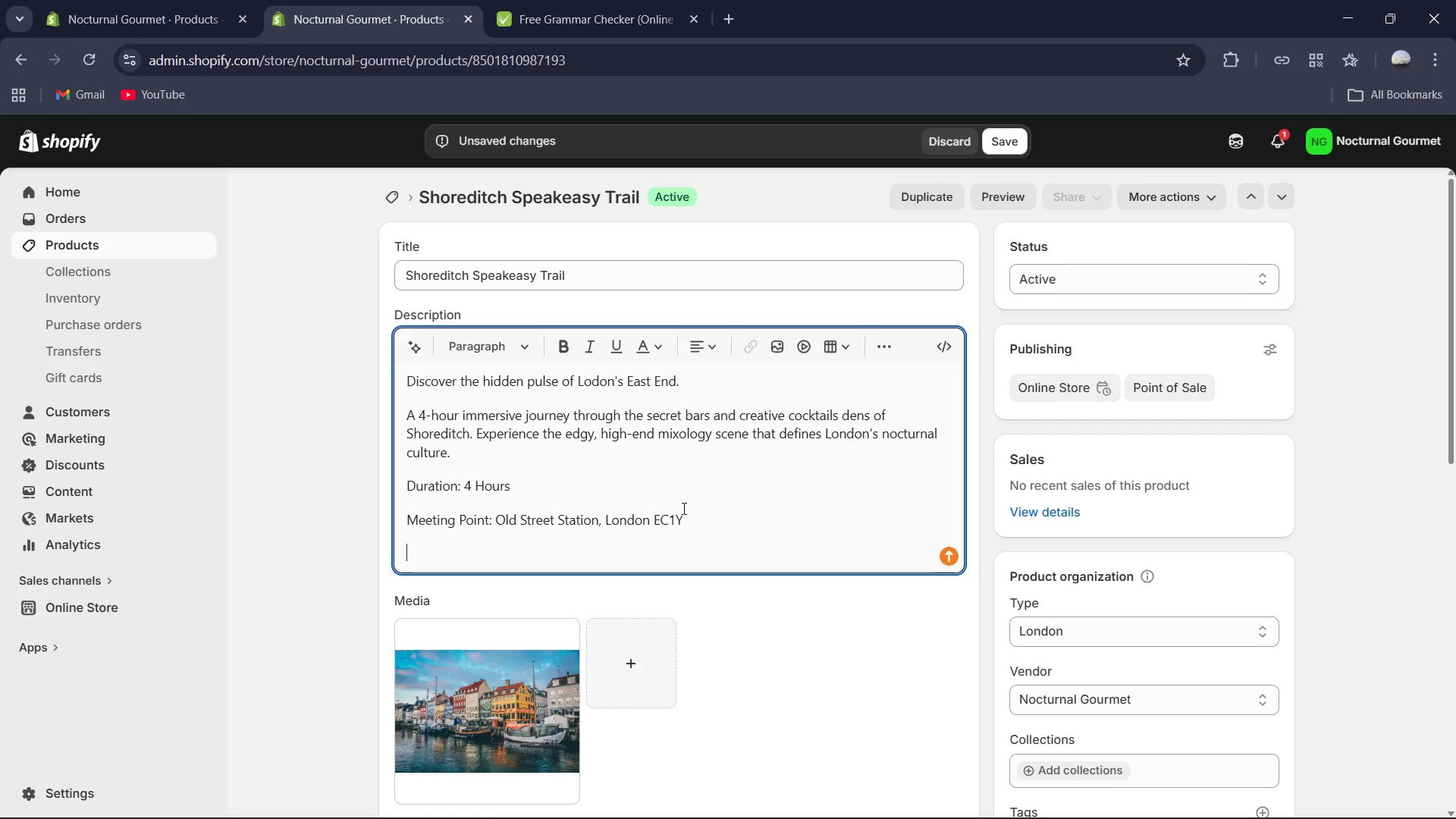 
type(Activity Type: Speakeasy Crawl )
 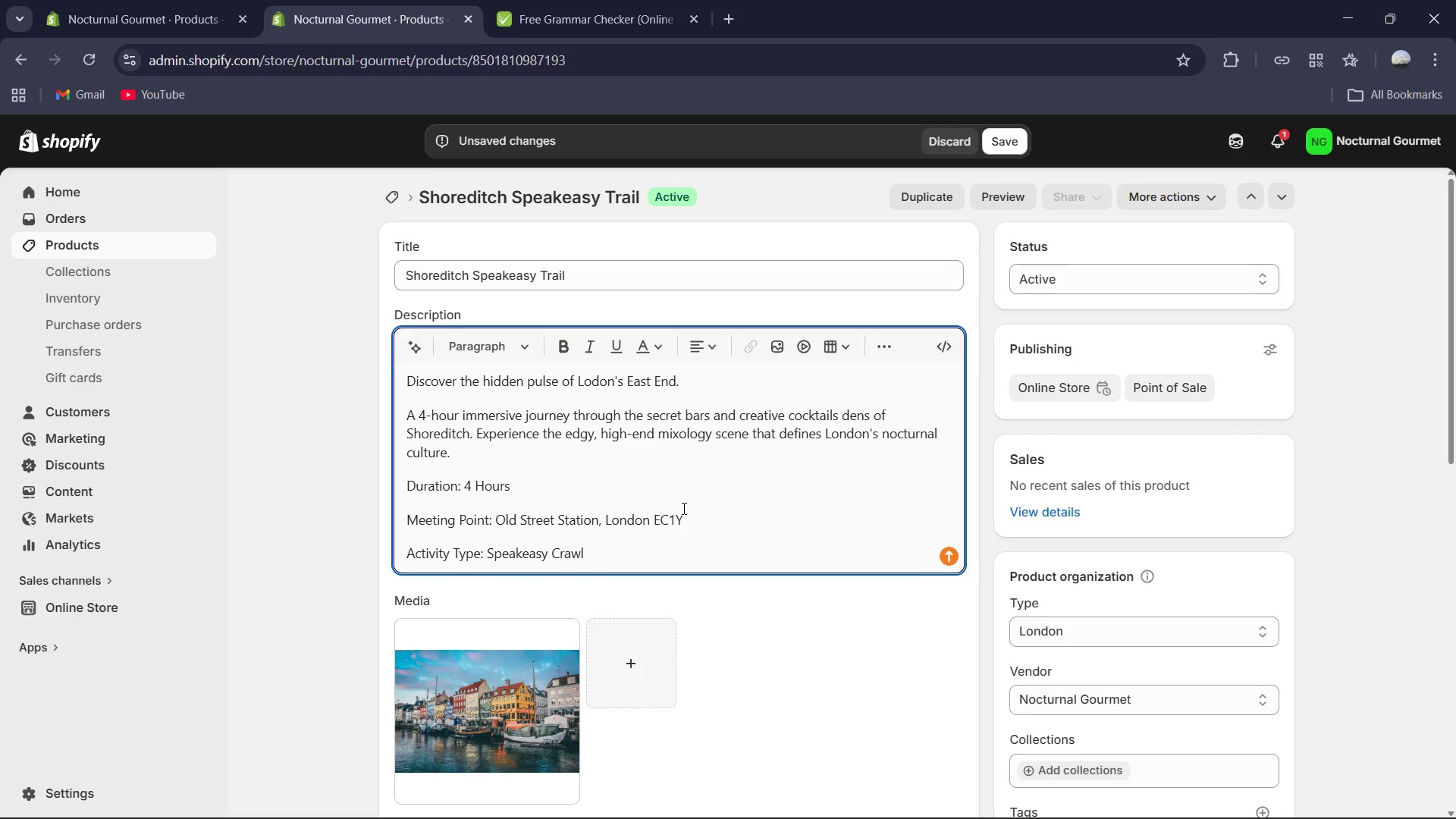 
key(Control+A)
 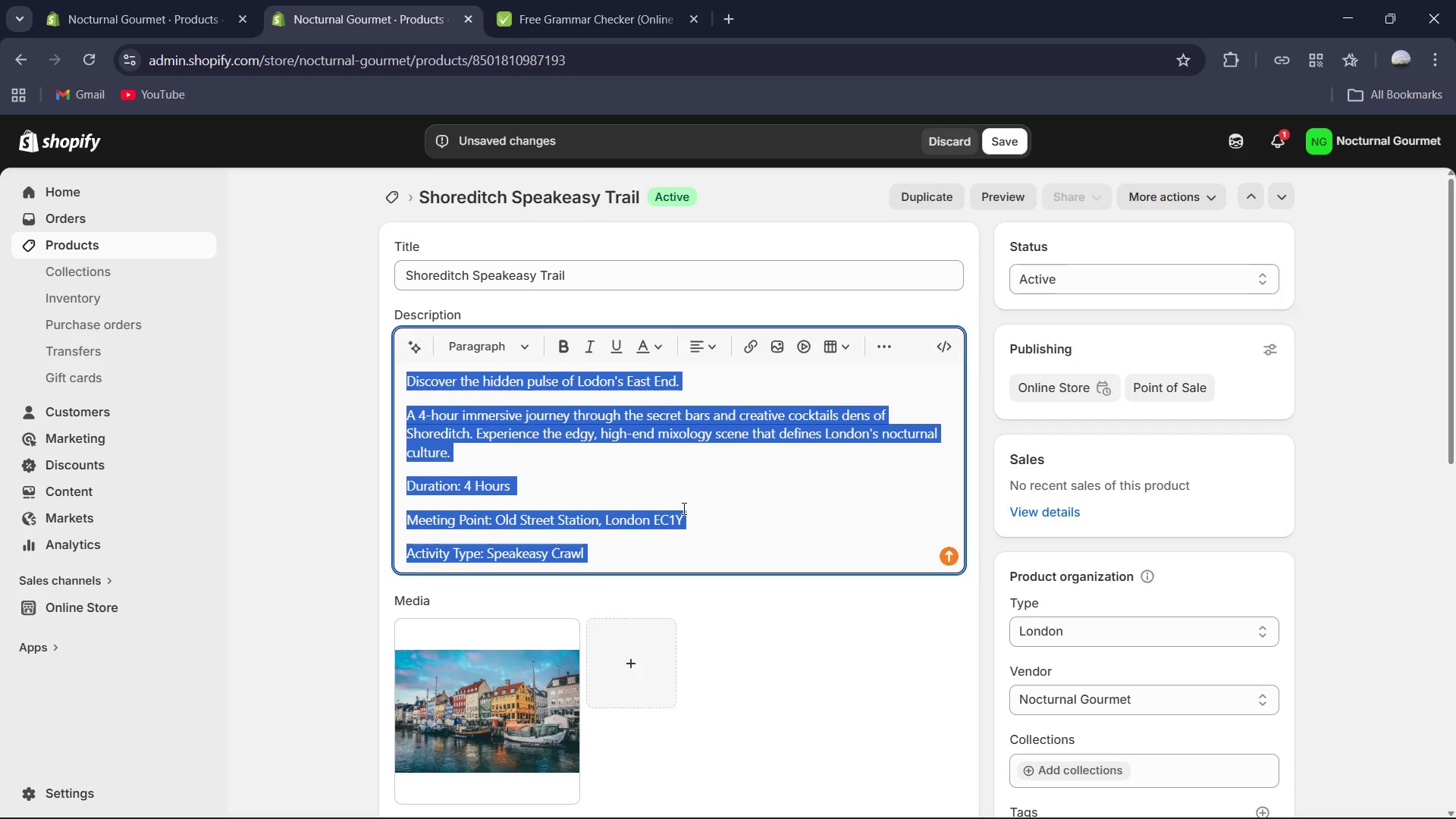 
key(Control+C)
 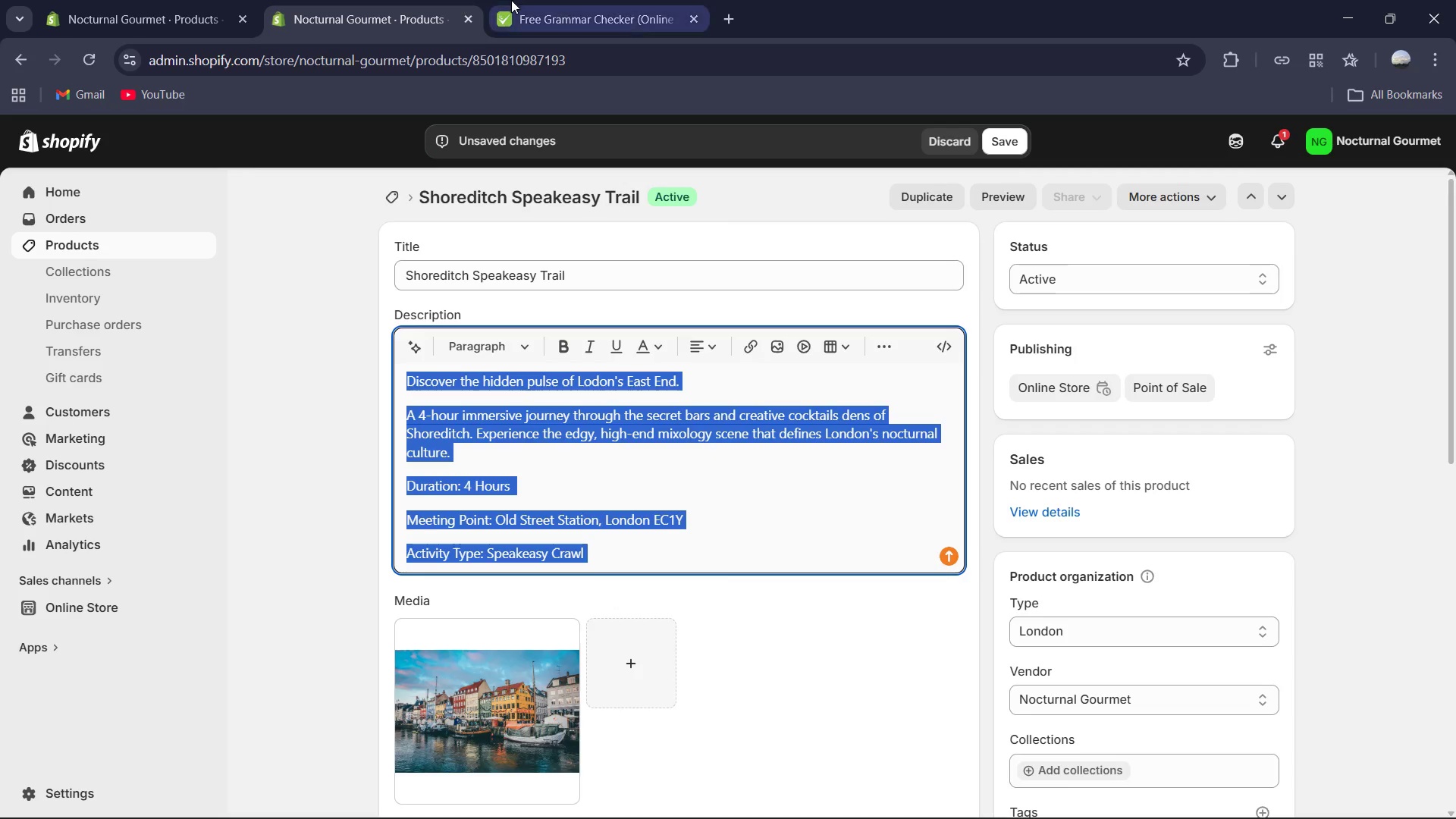 
left_click([522, 0])
 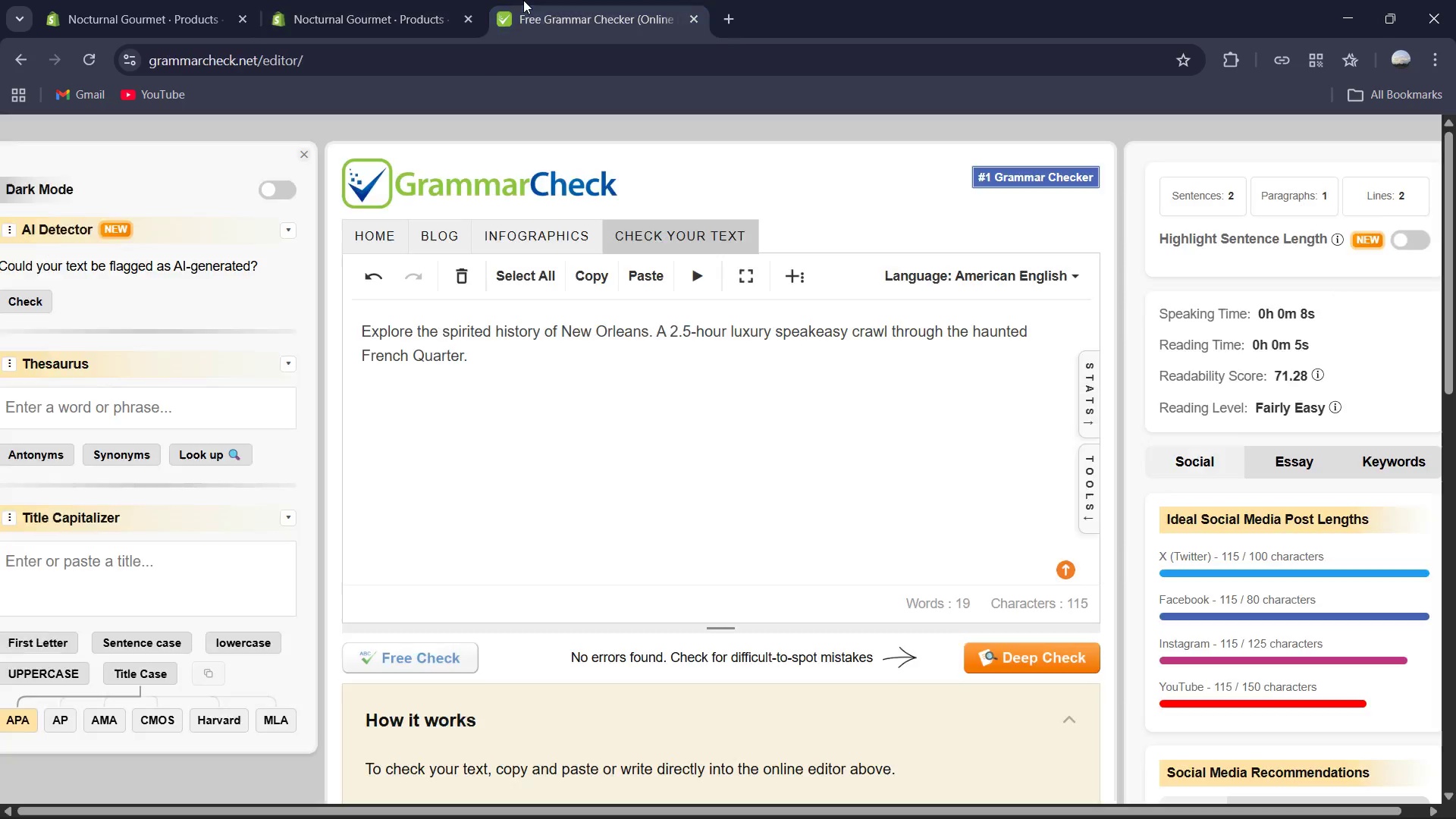 
key(Control+V)
 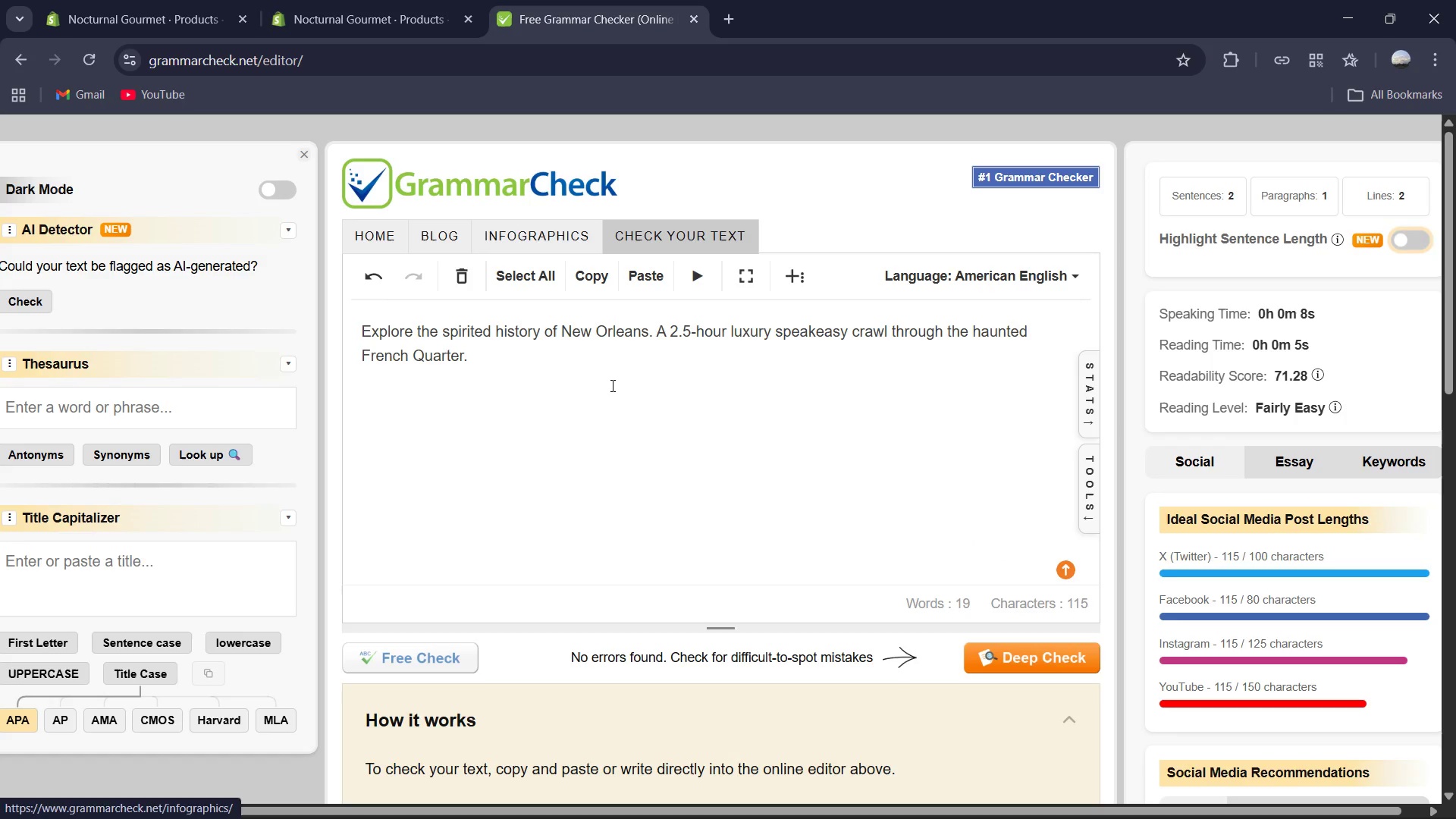 
left_click([609, 391])
 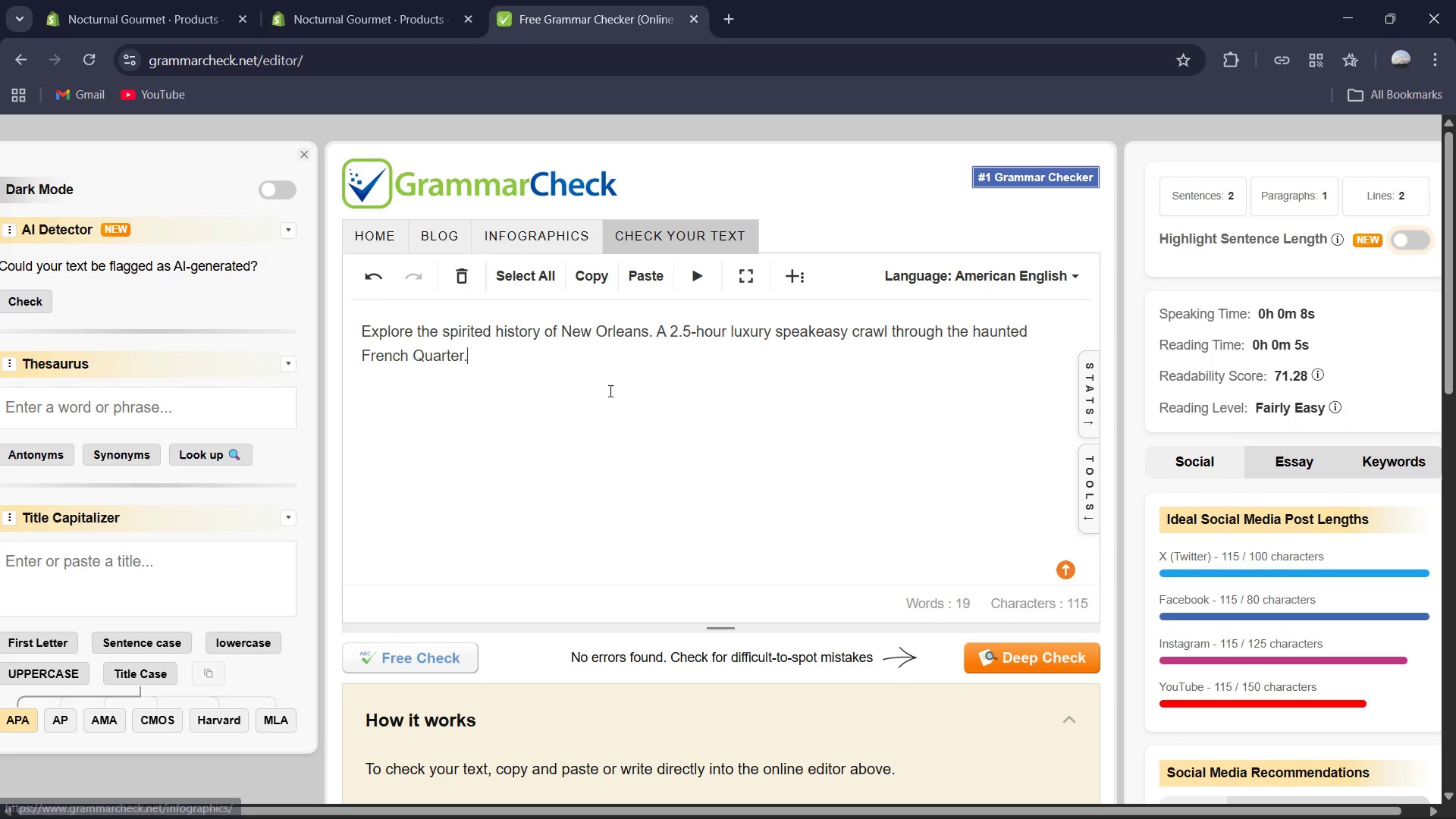 
key(Control+A)
 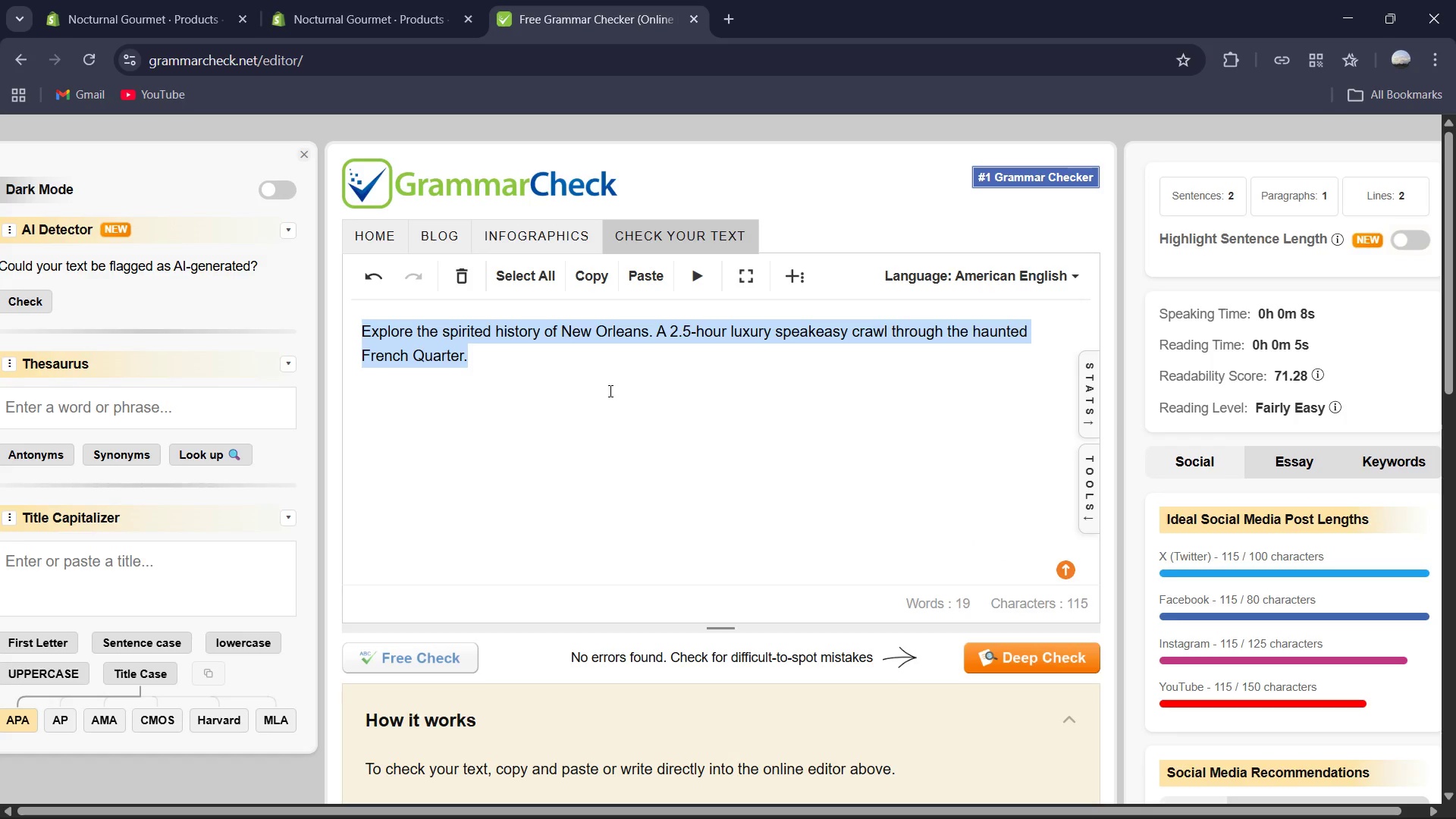 
key(Control+V)
 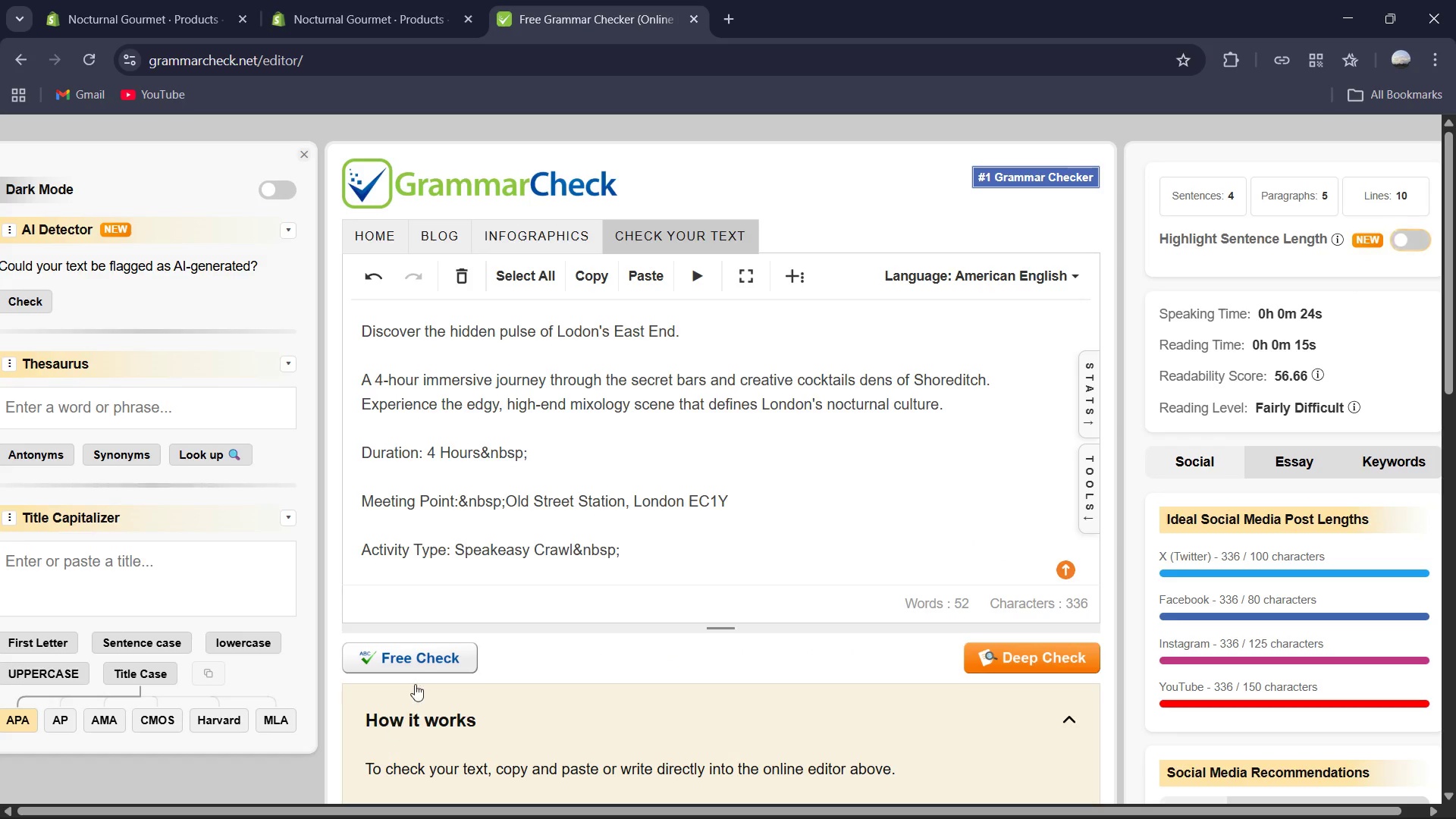 
left_click([427, 657])
 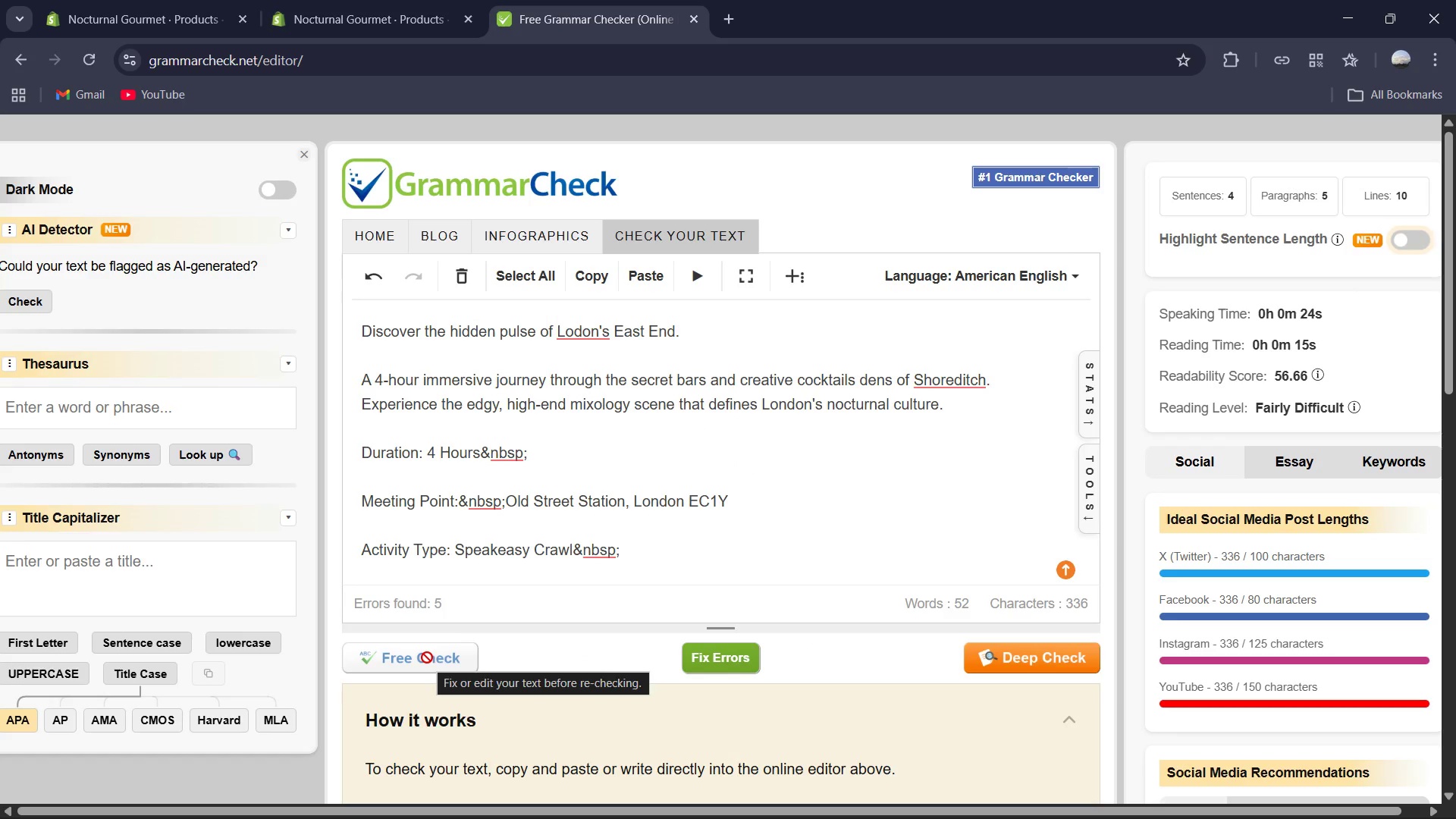 
wait(9.22)
 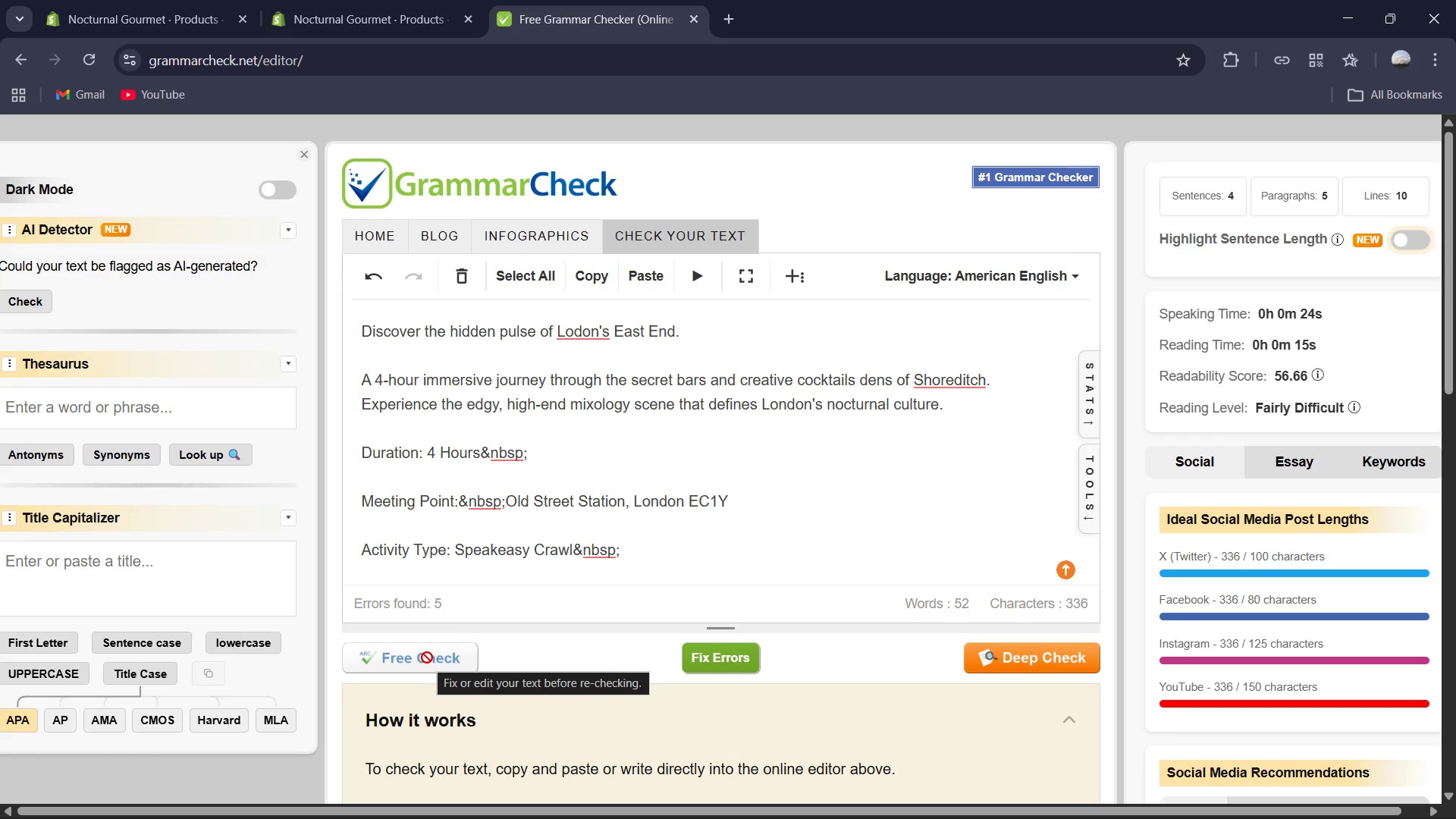 
left_click([709, 660])
 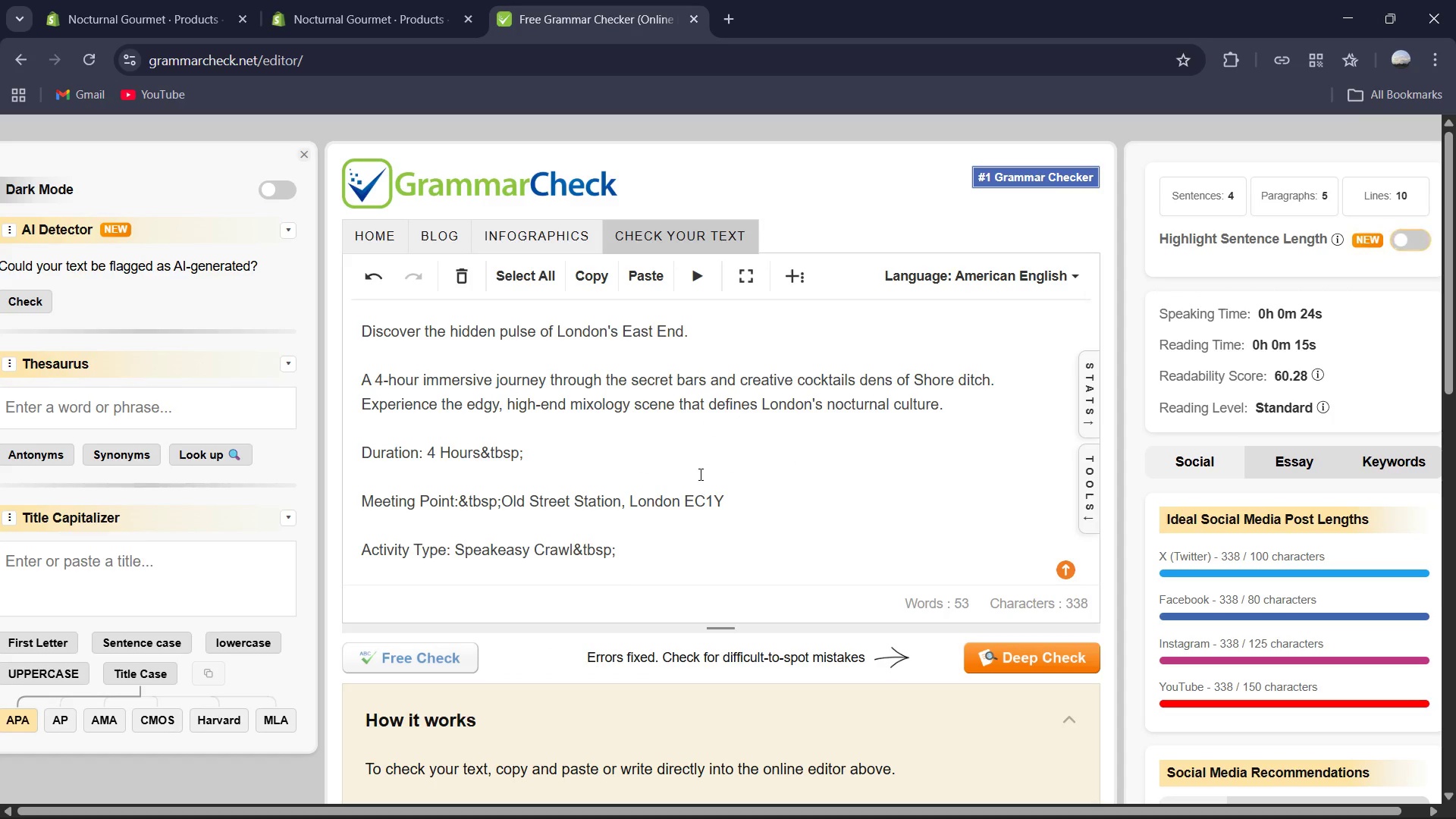 
left_click([689, 574])
 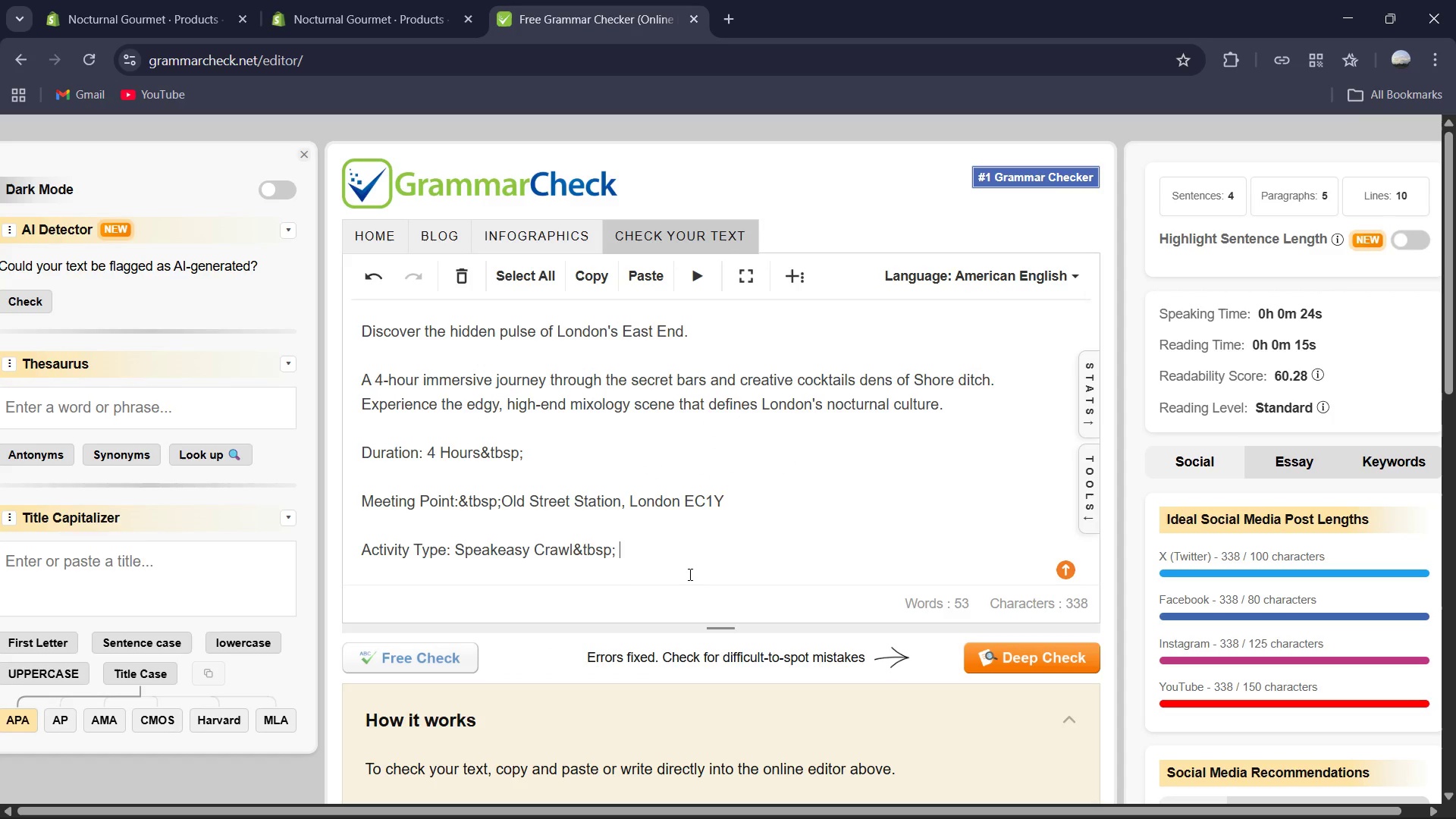 
key(Control+A)
 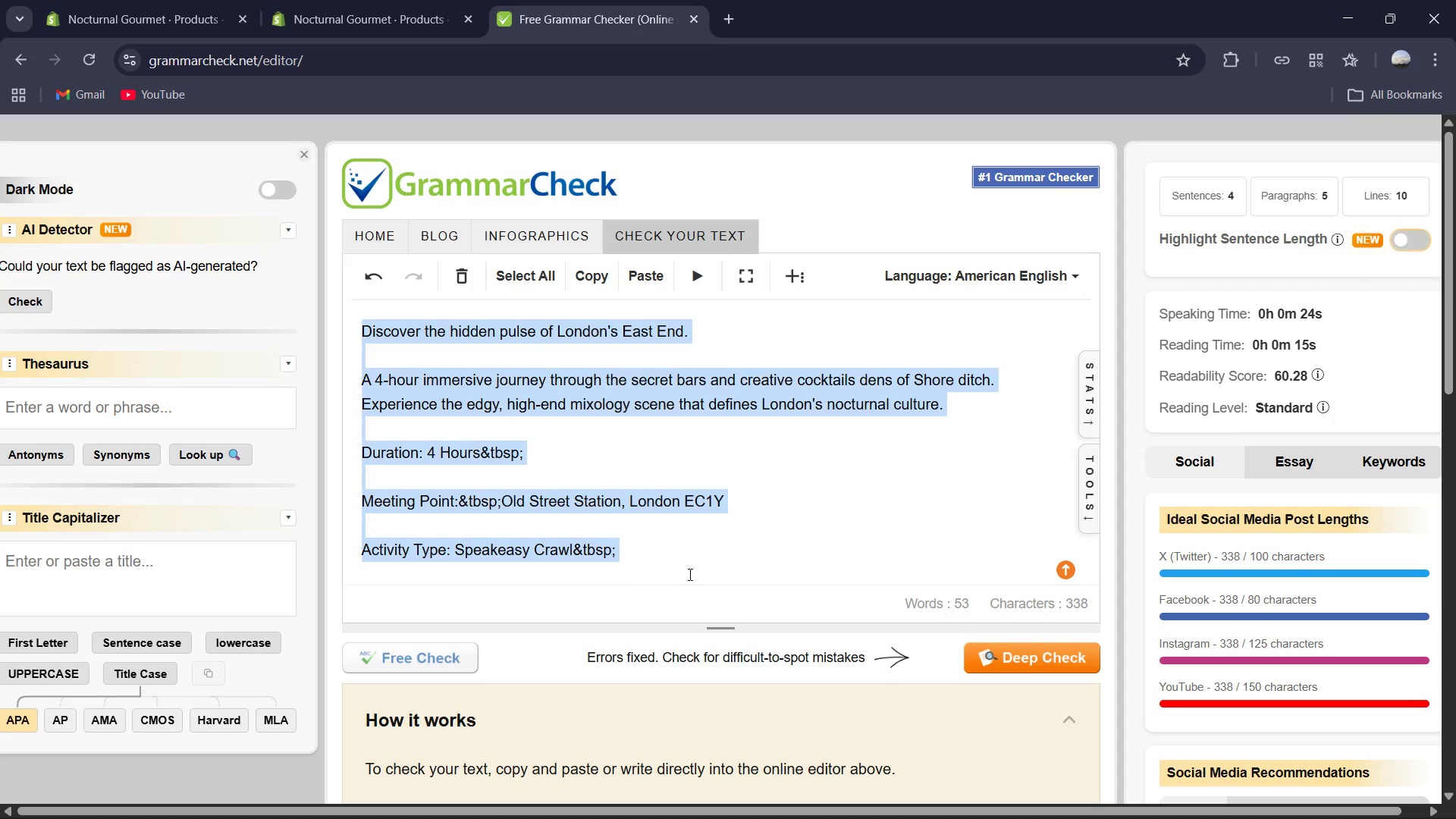 
key(Control+C)
 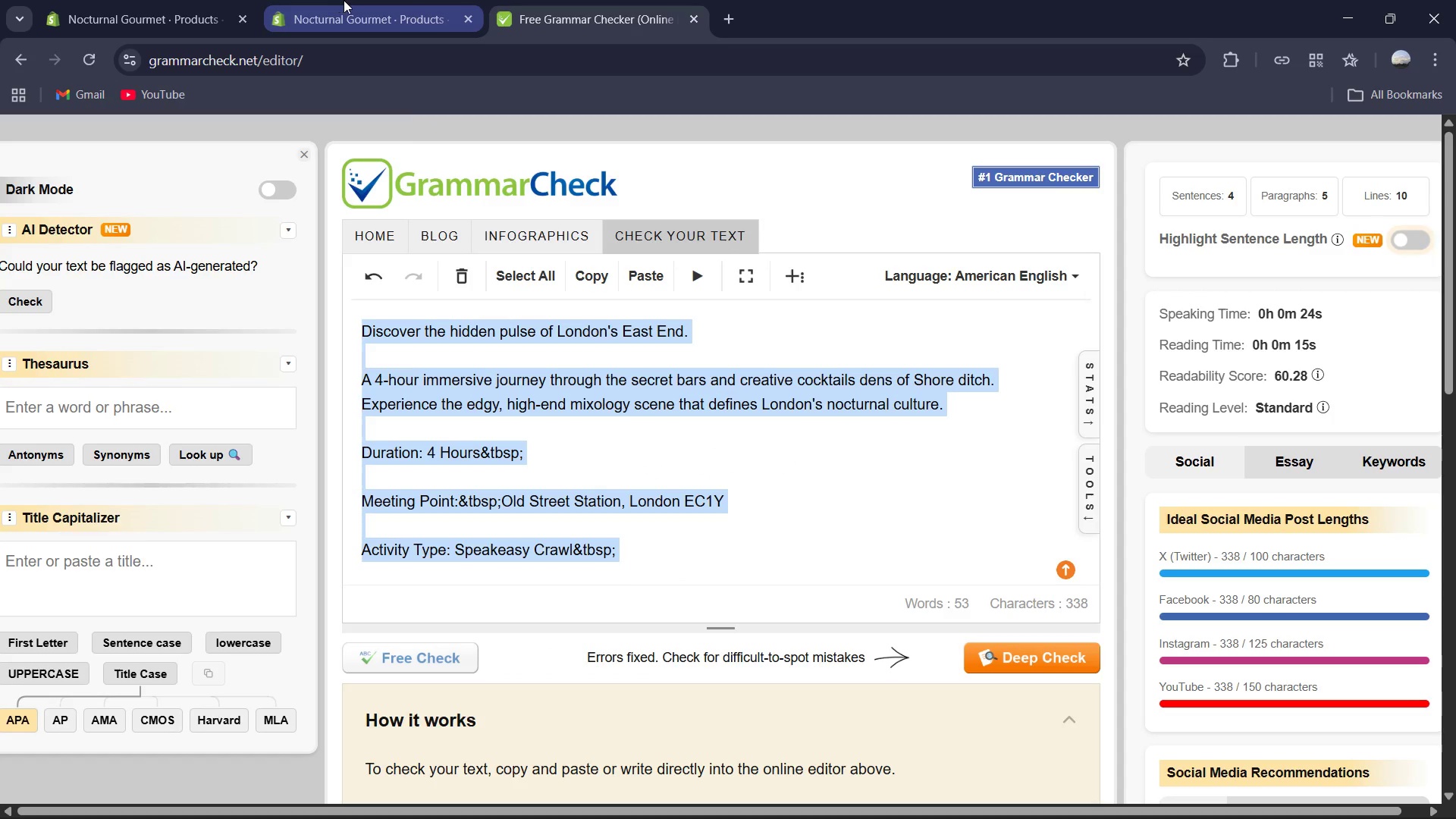 
left_click([344, 0])
 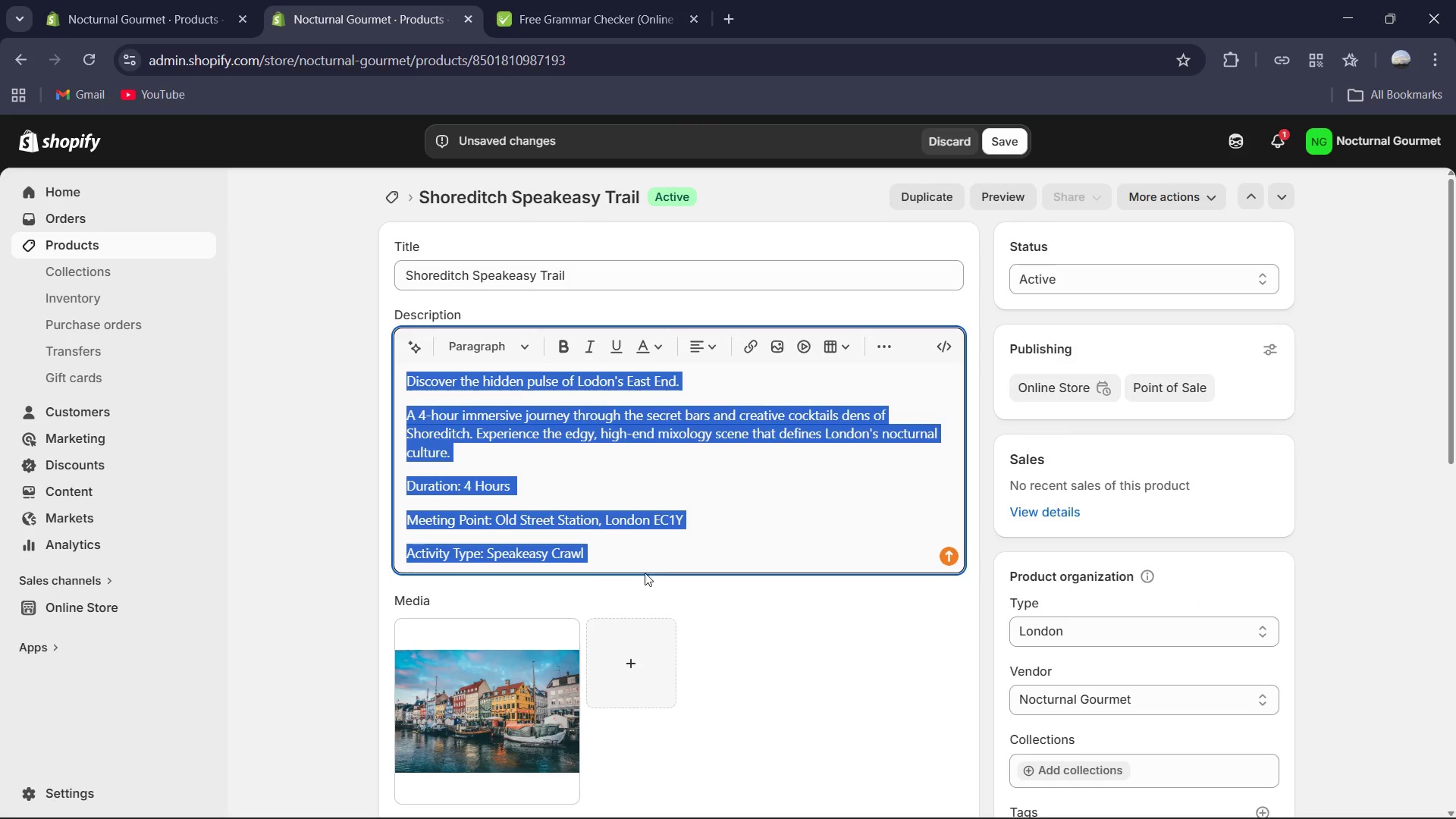 
left_click([644, 574])
 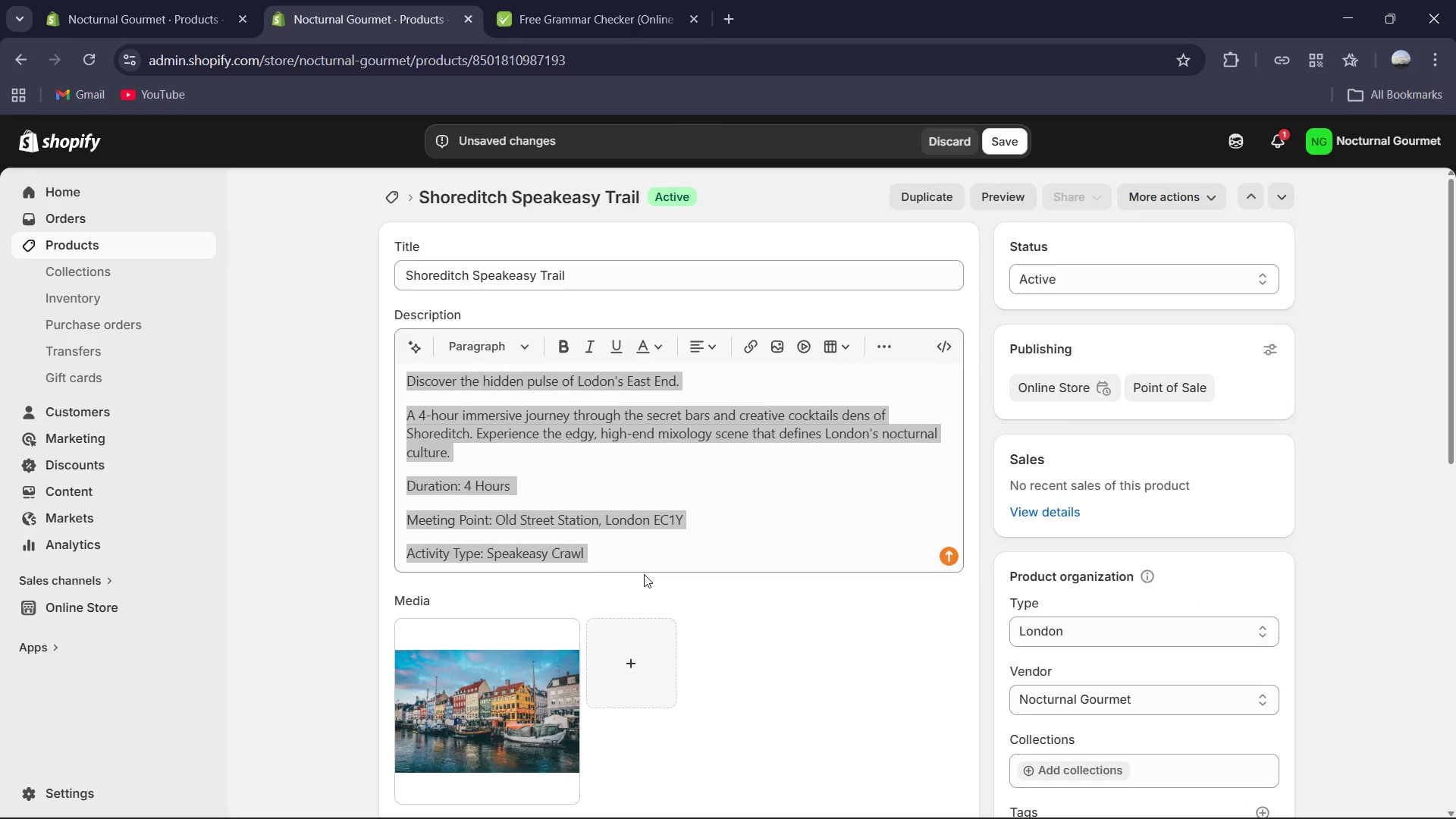 
key(Control+A)
 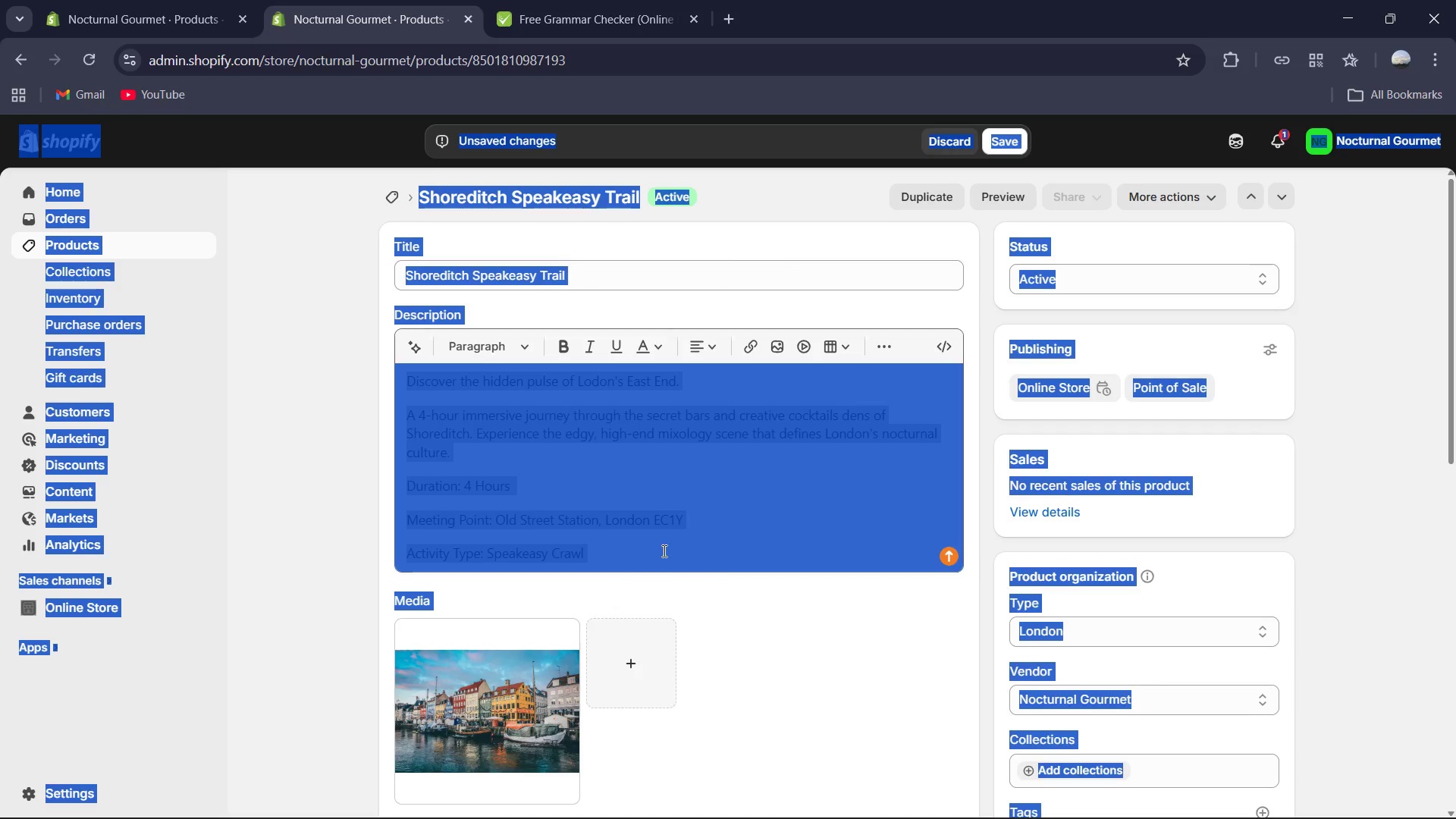 
left_click([671, 541])
 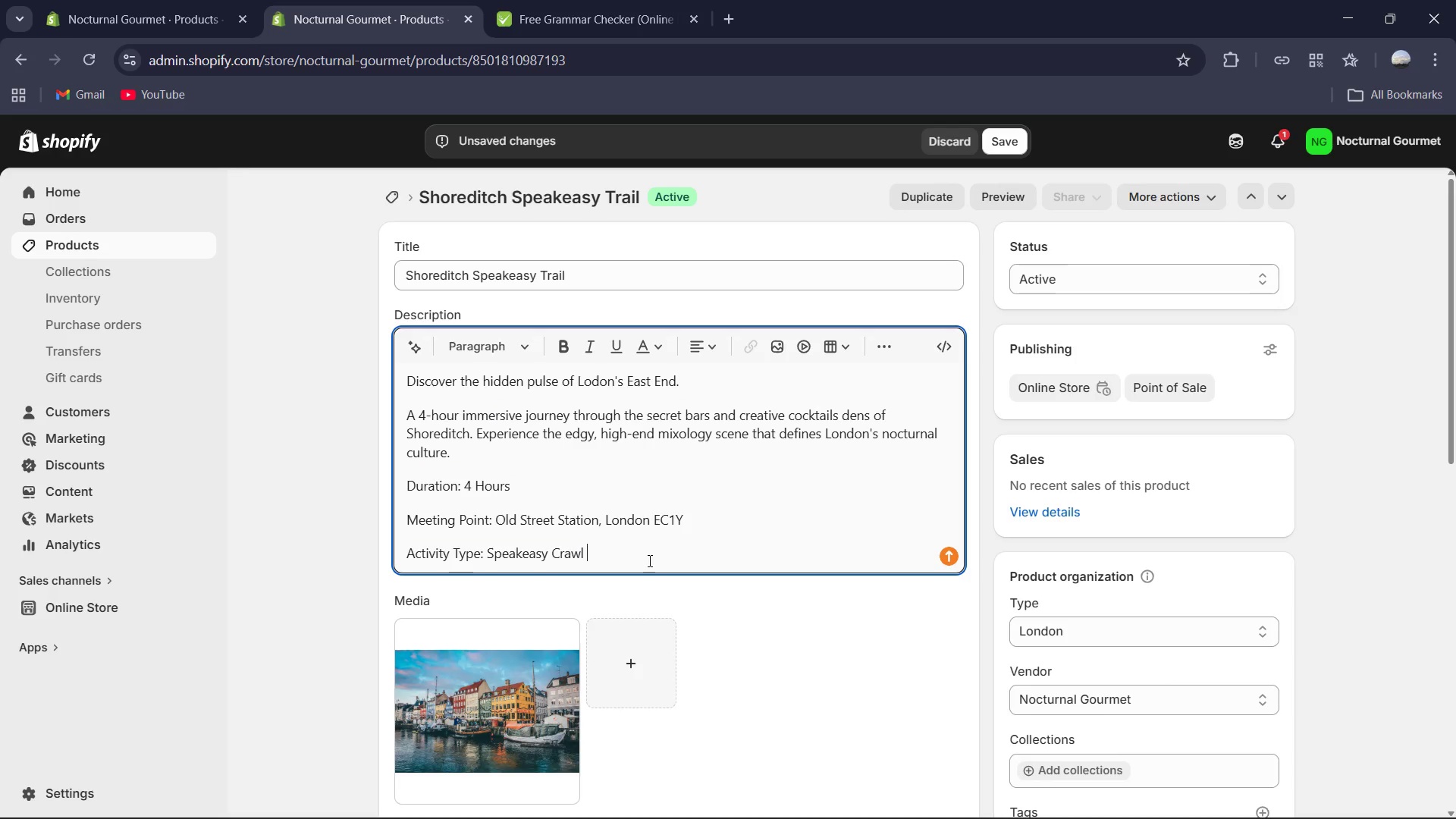 
key(Control+A)
 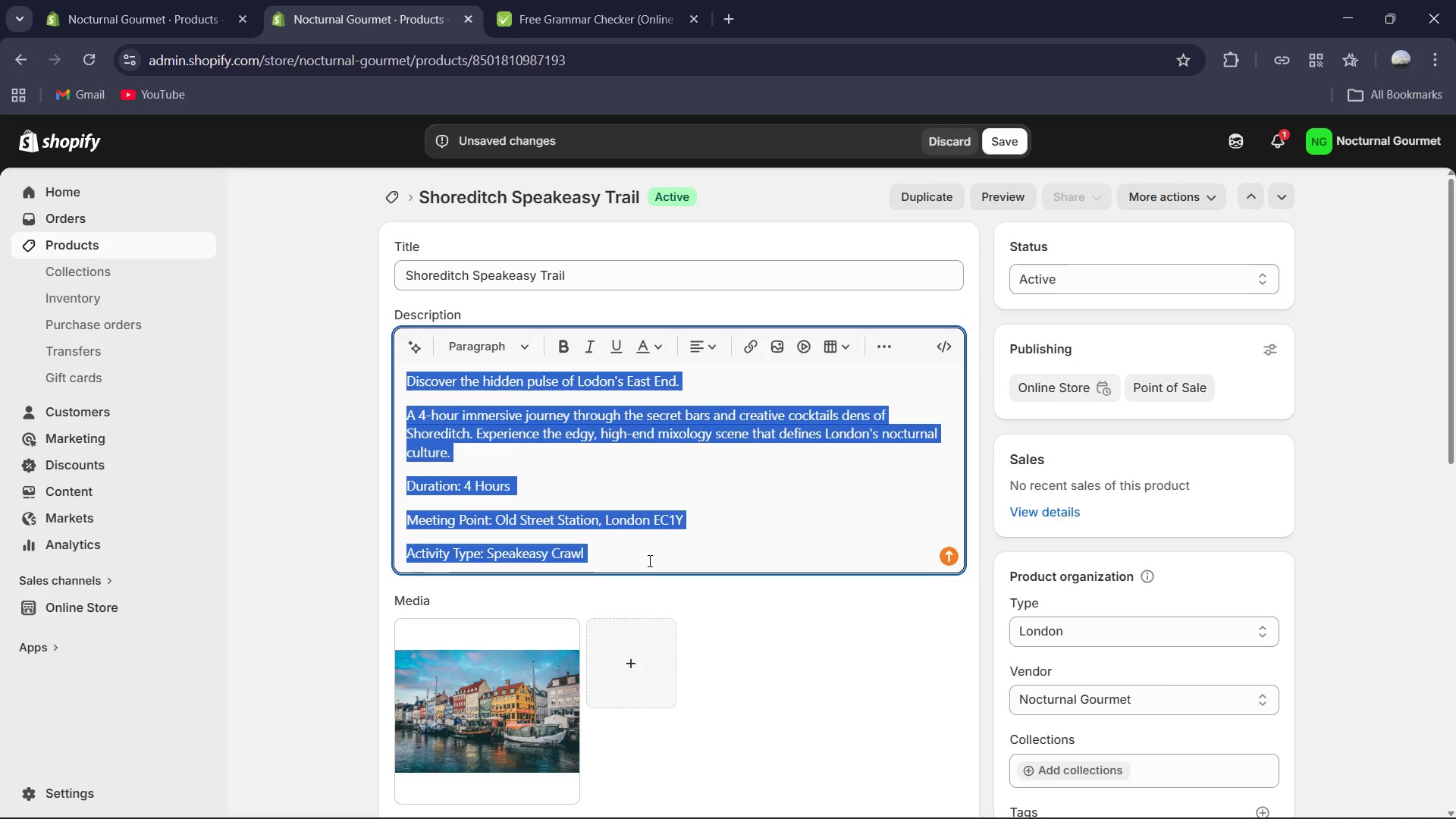 
key(Control+C)
 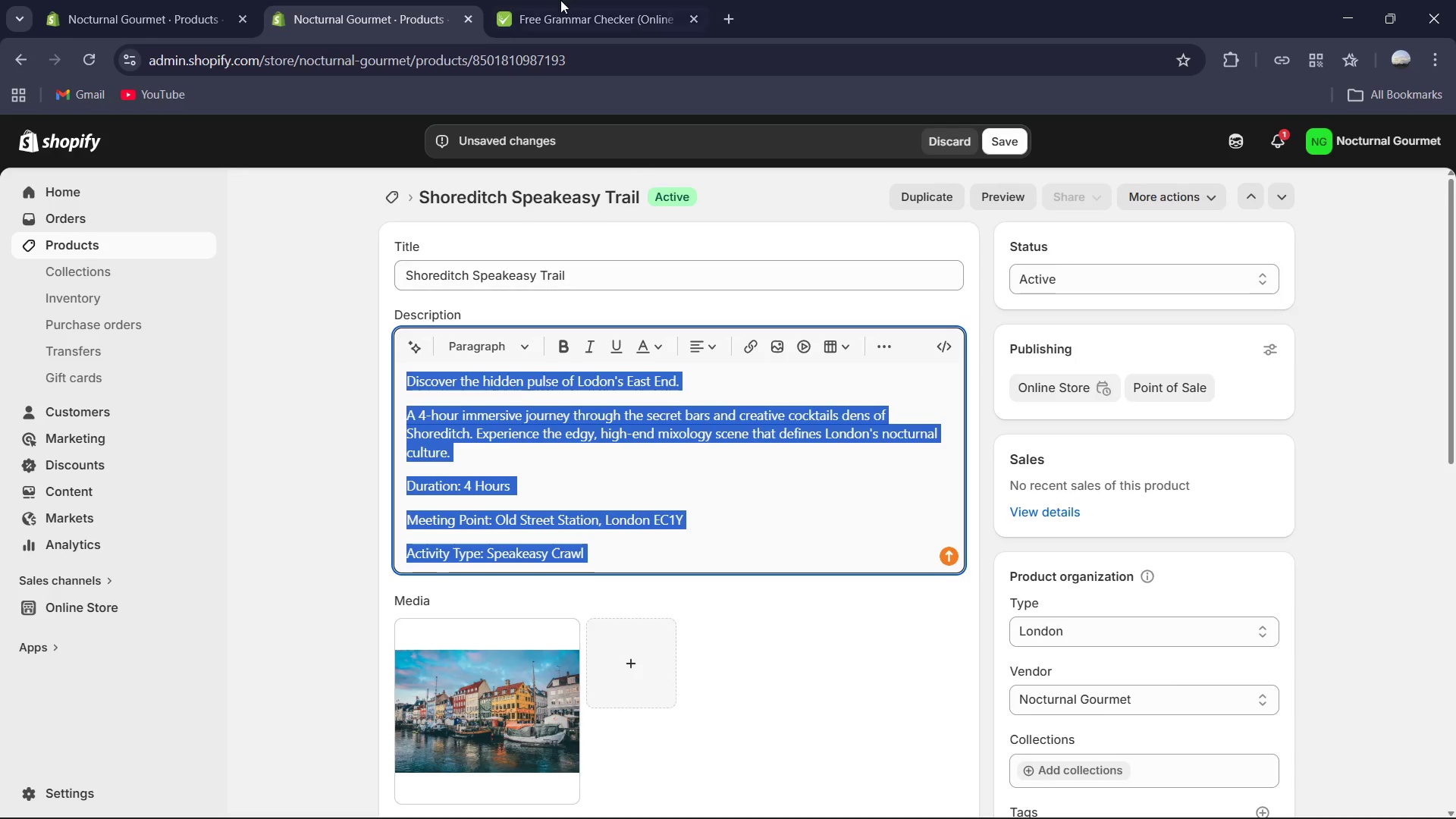 
left_click([535, 0])
 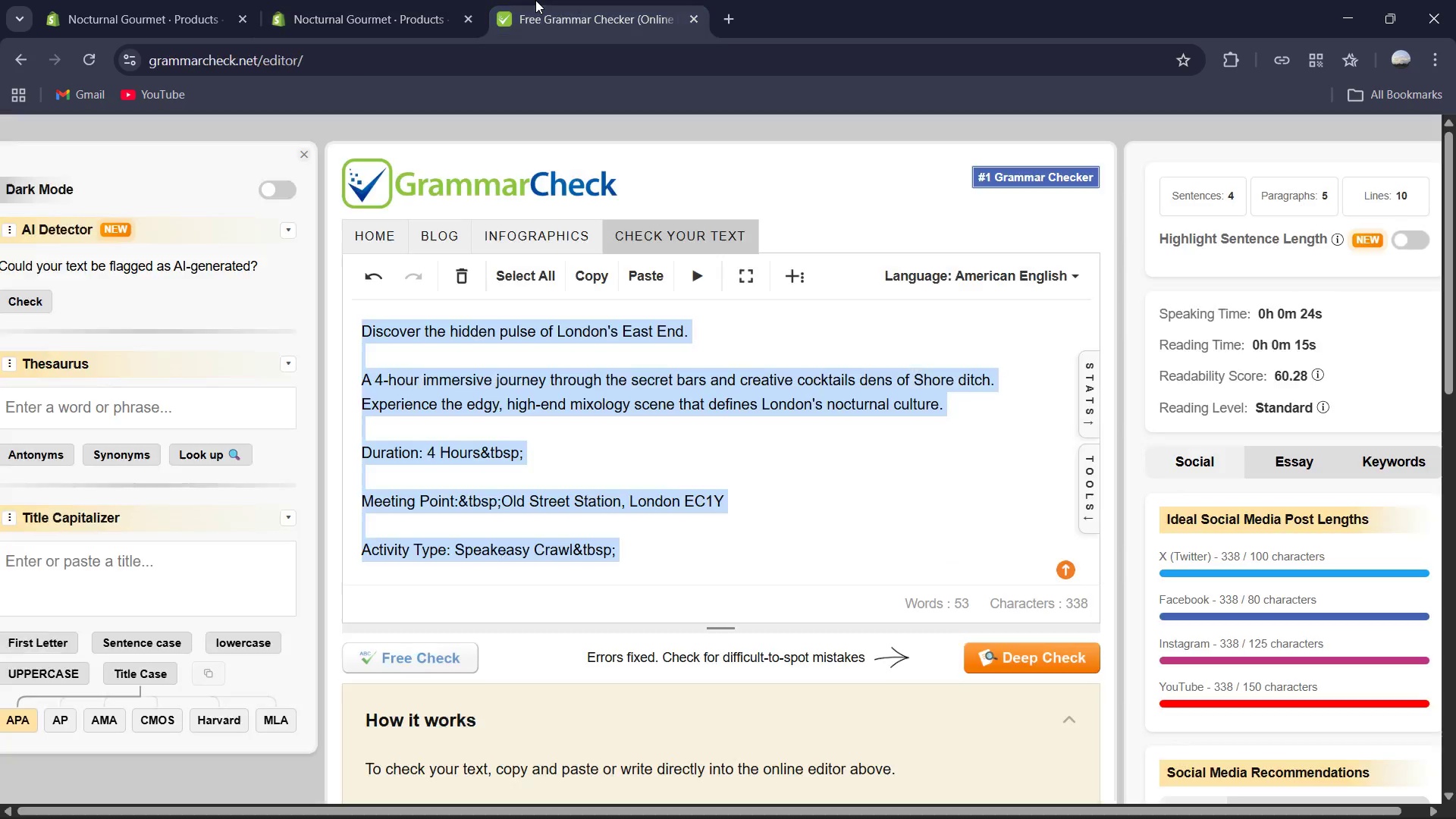 
key(Control+C)
 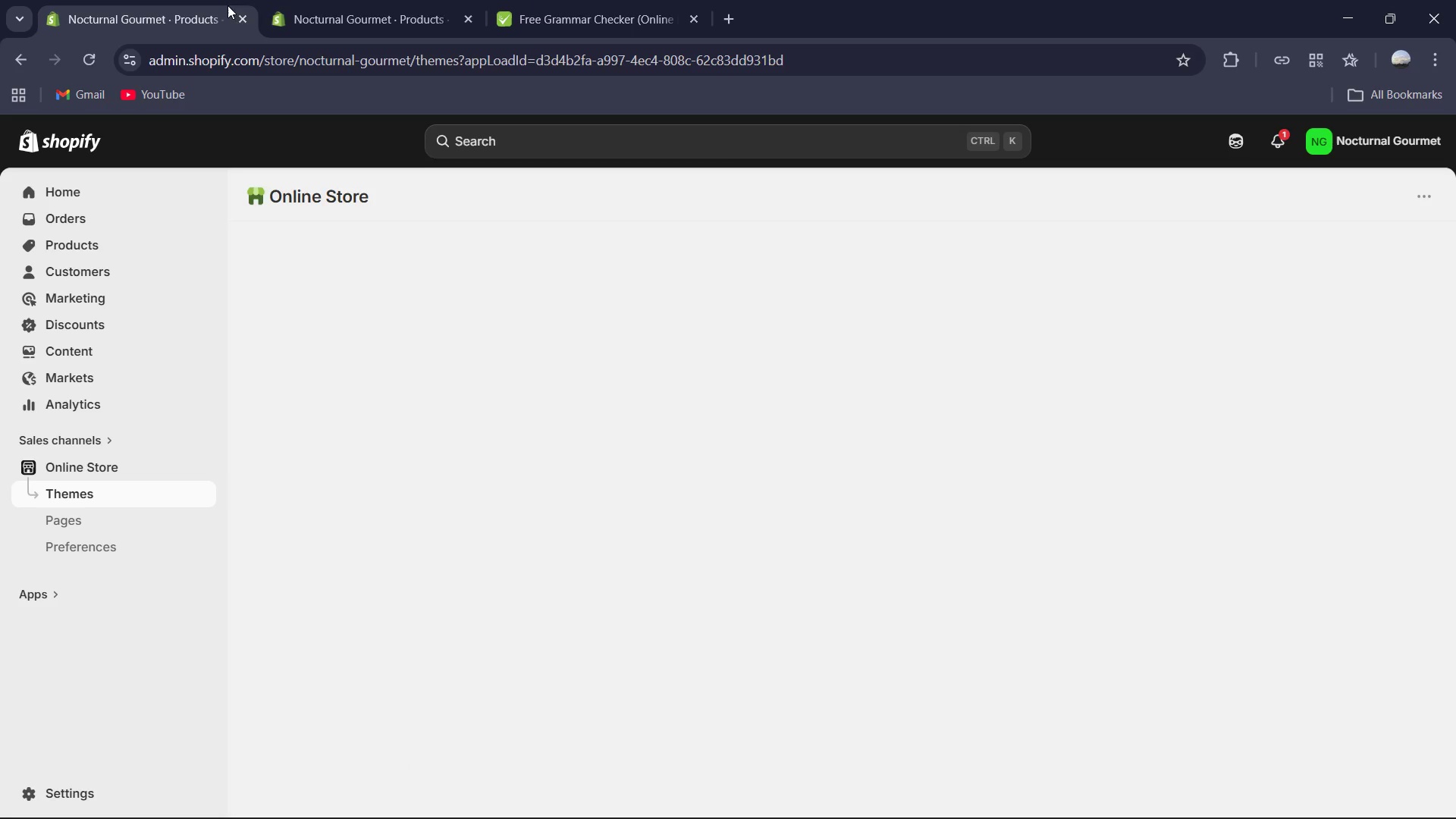 
left_click([389, 2])
 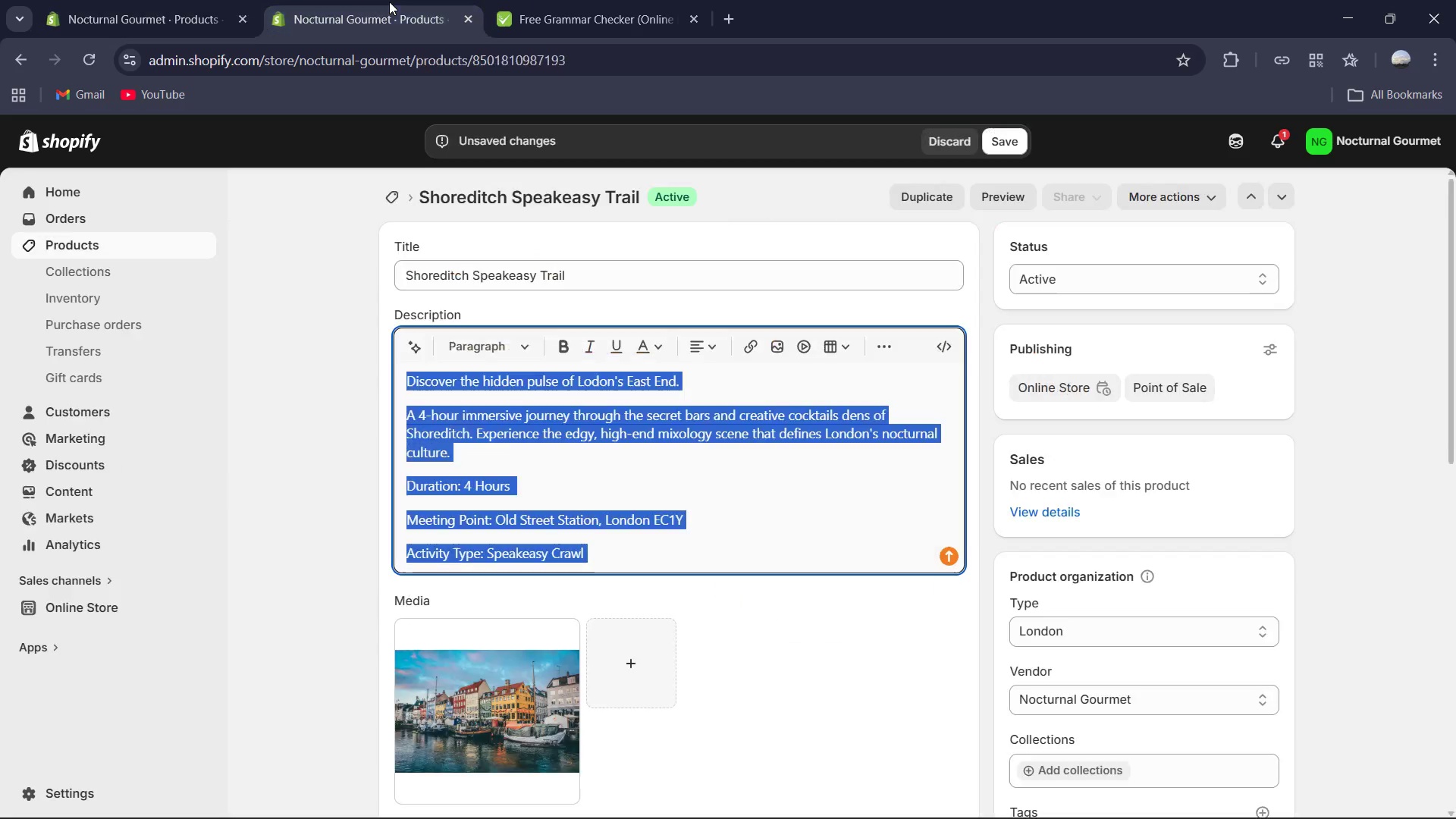 
key(Control+V)
 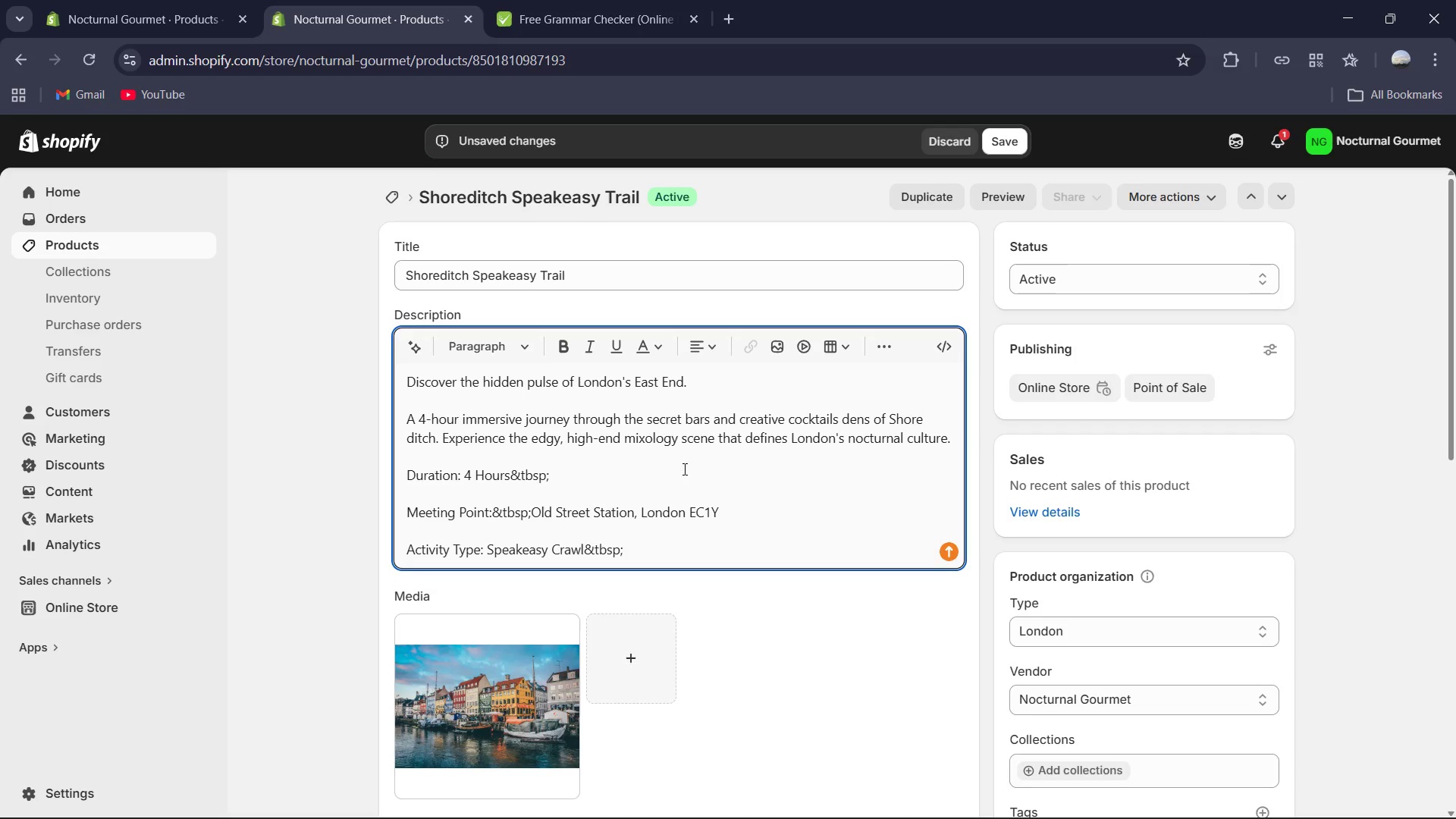 
wait(12.72)
 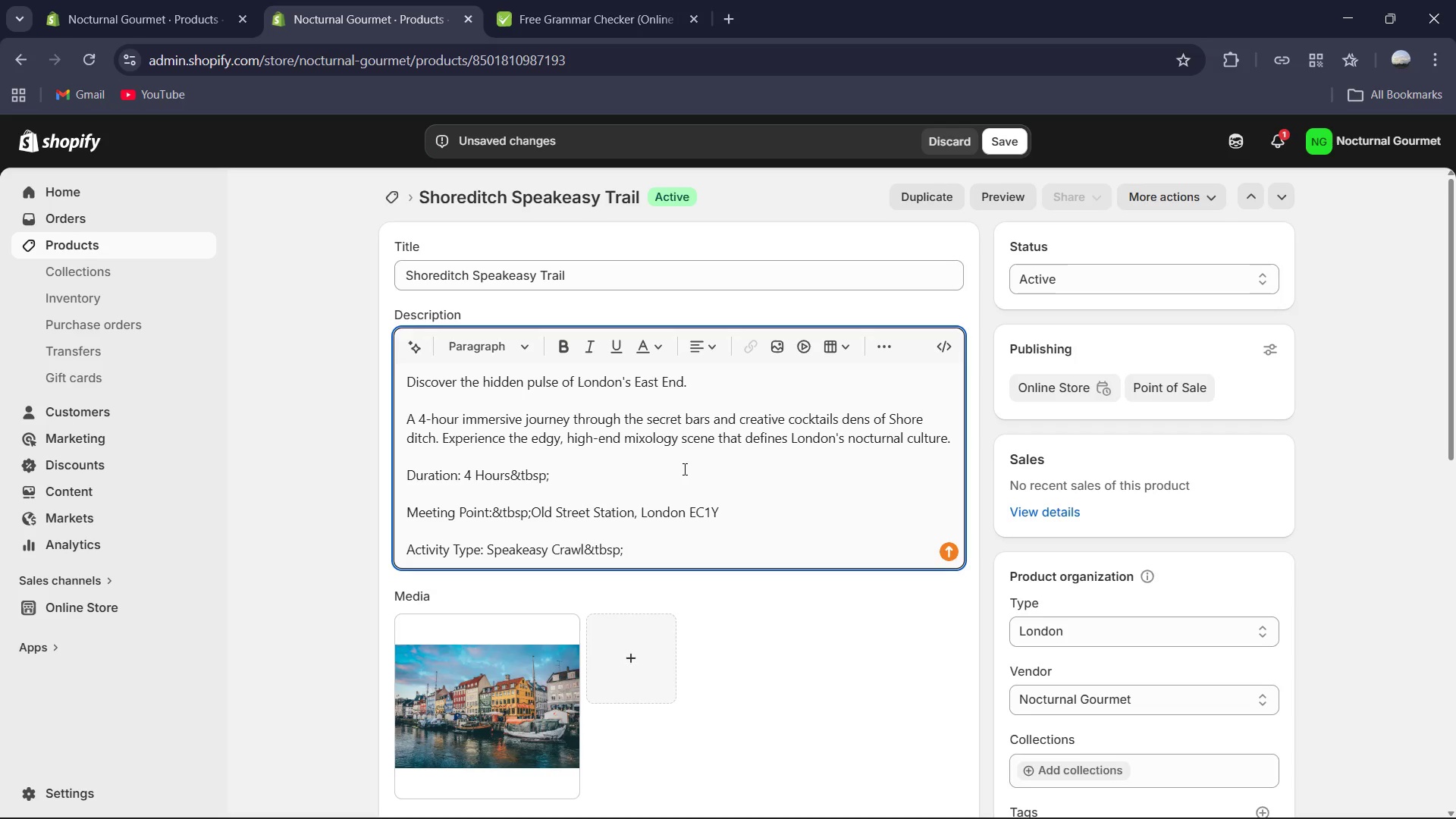 
left_click([412, 436])
 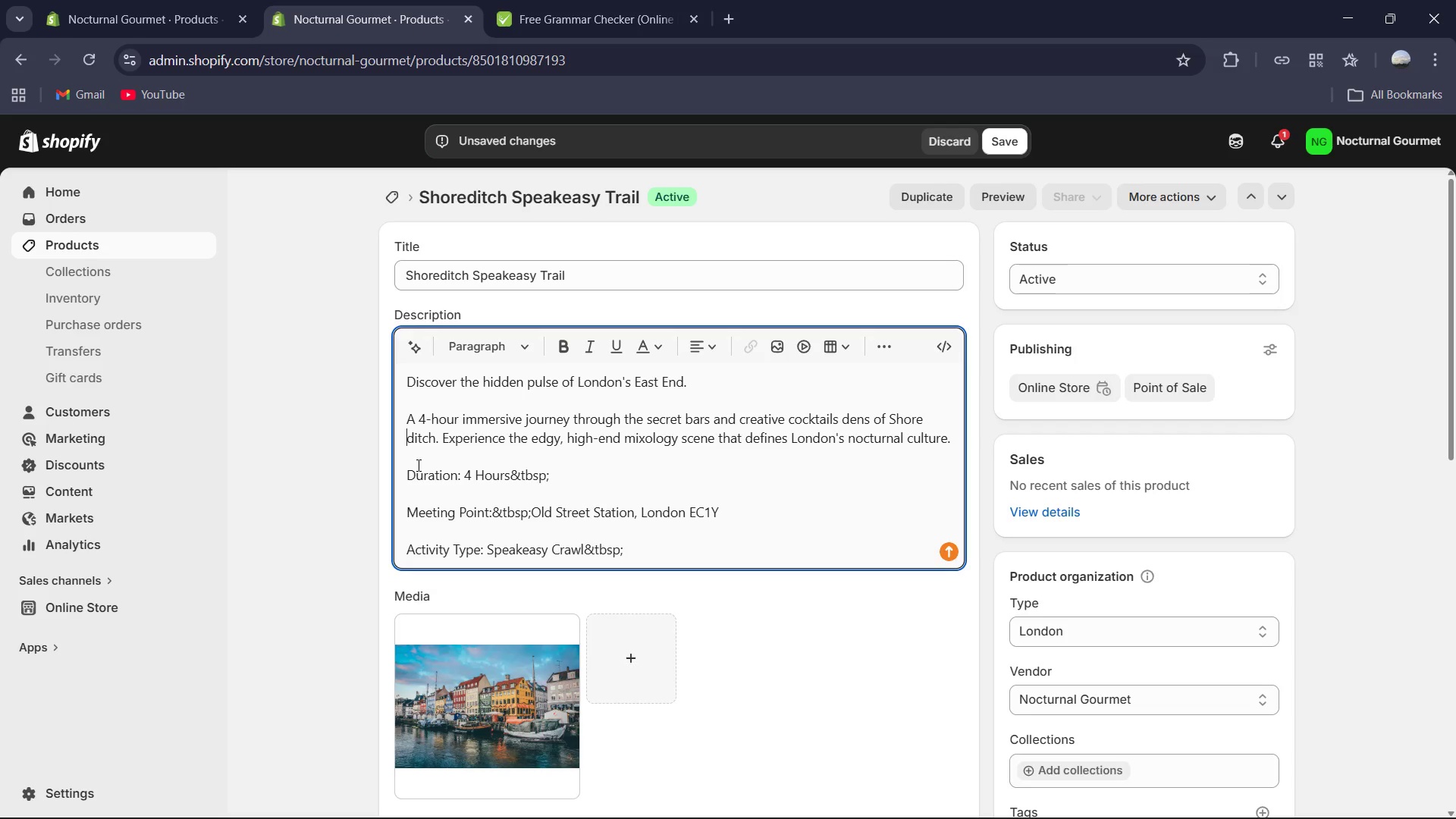 
key(Backspace)
 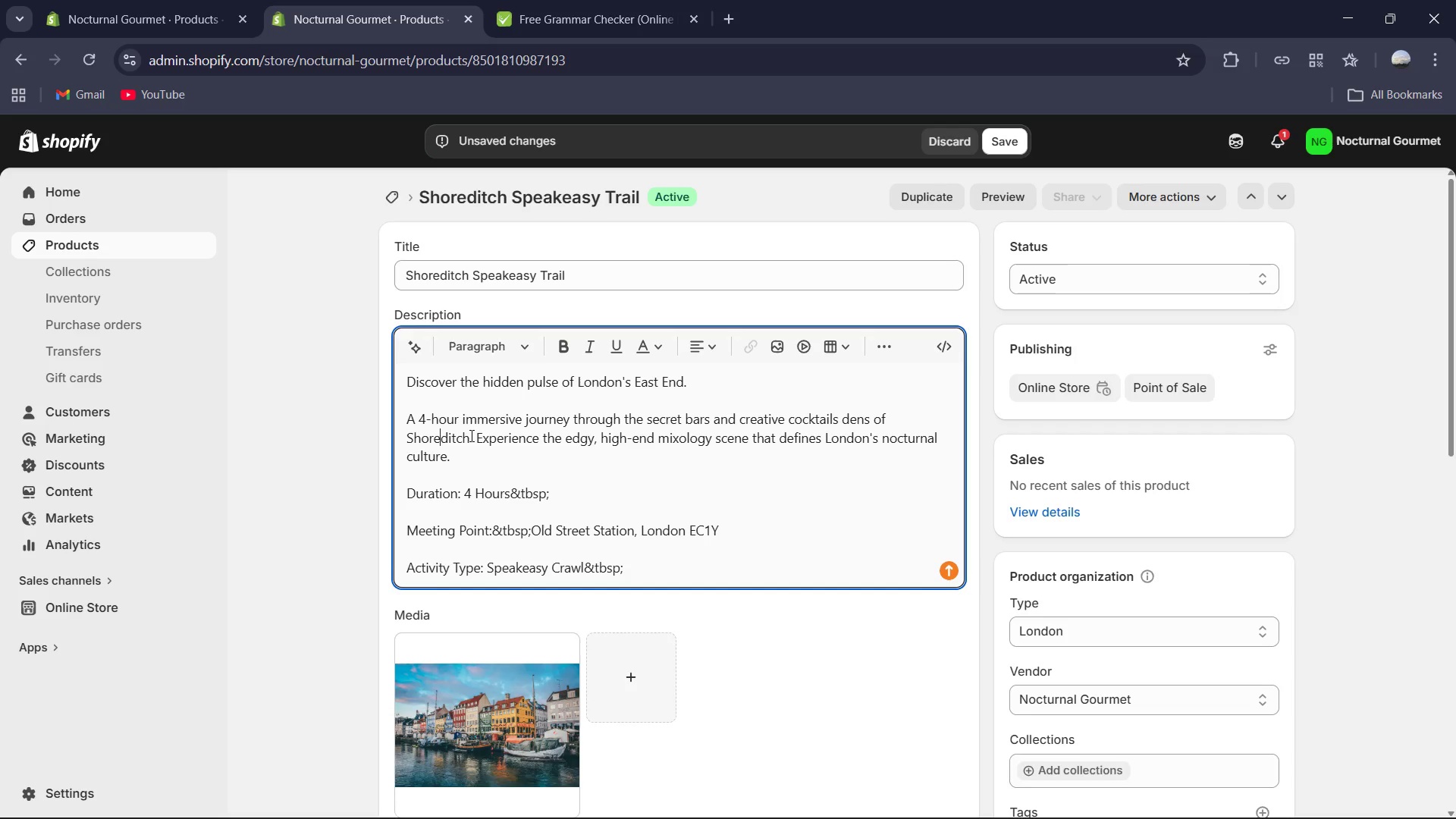 
left_click([473, 442])
 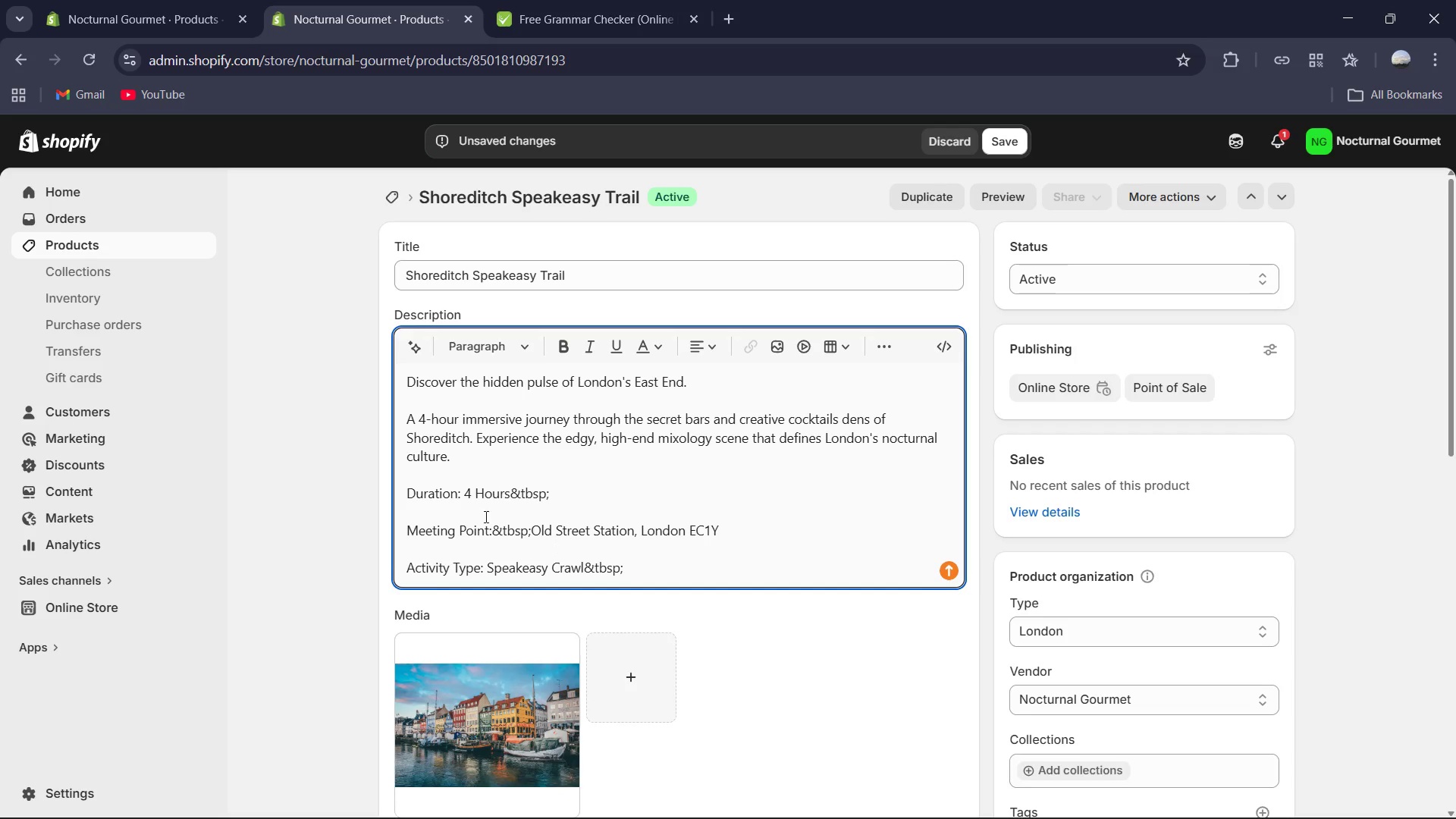 
wait(5.3)
 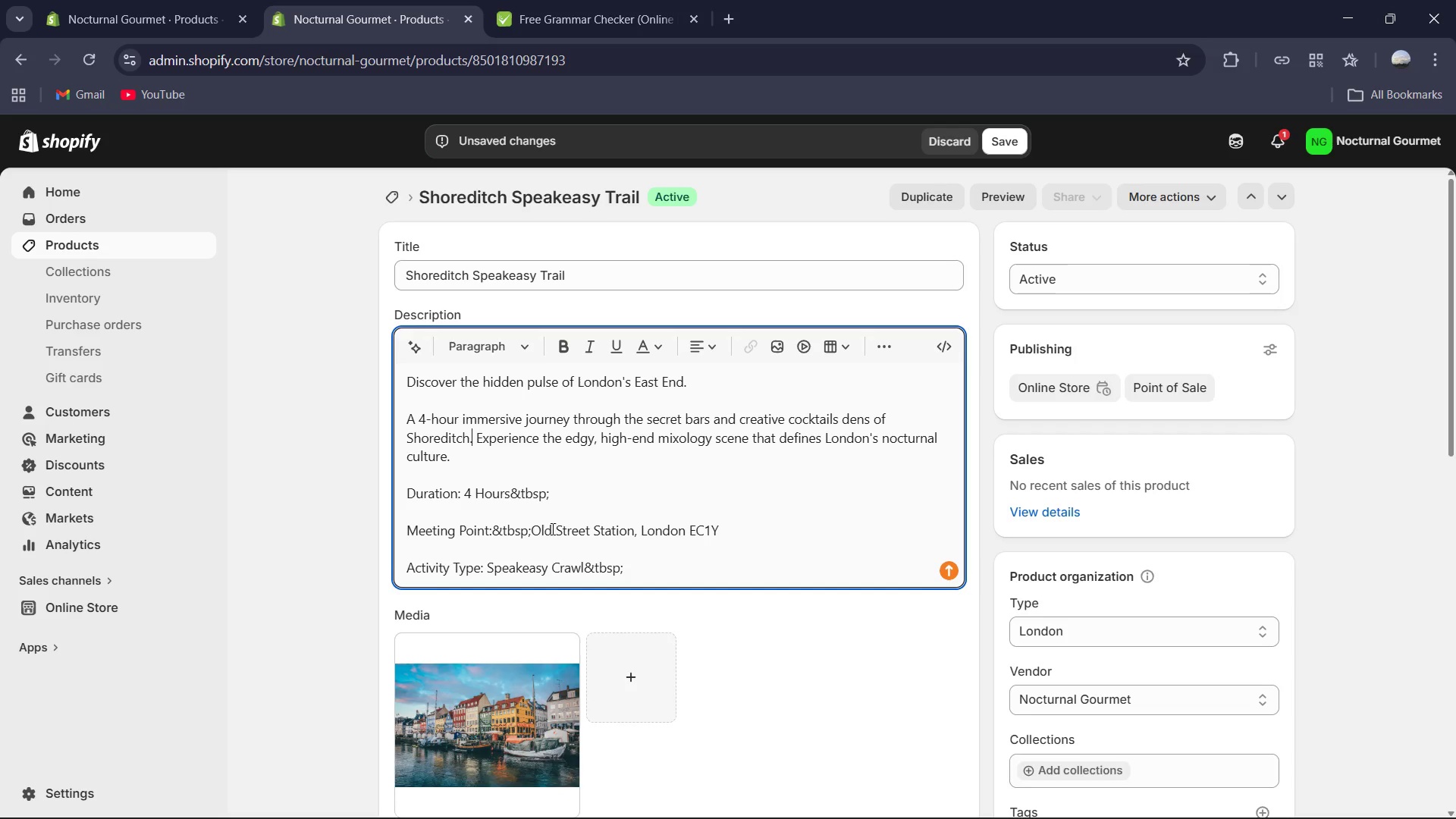 
left_click_drag(start_coordinate=[719, 374], to_coordinate=[351, 338])
 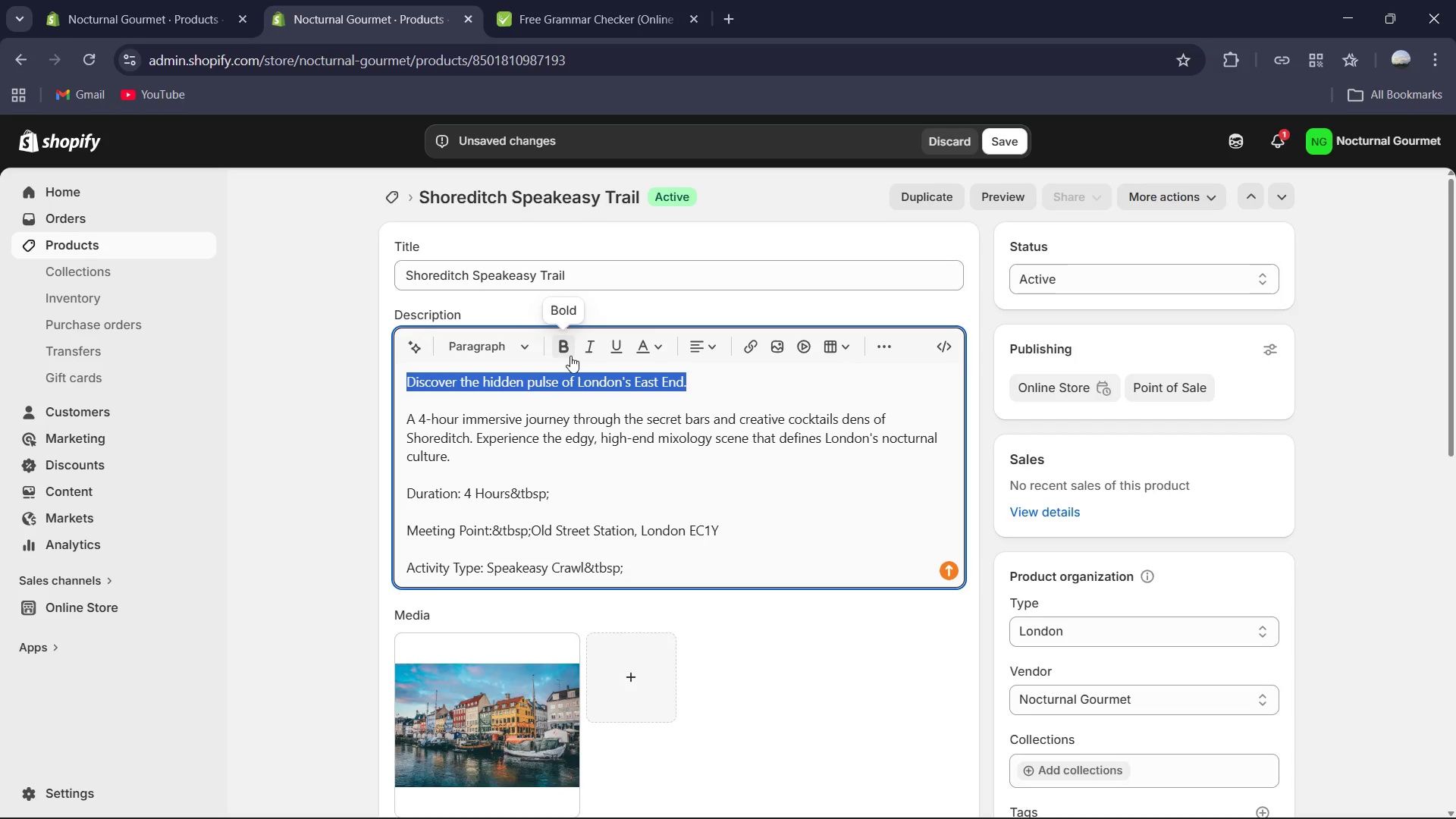 
left_click([557, 353])
 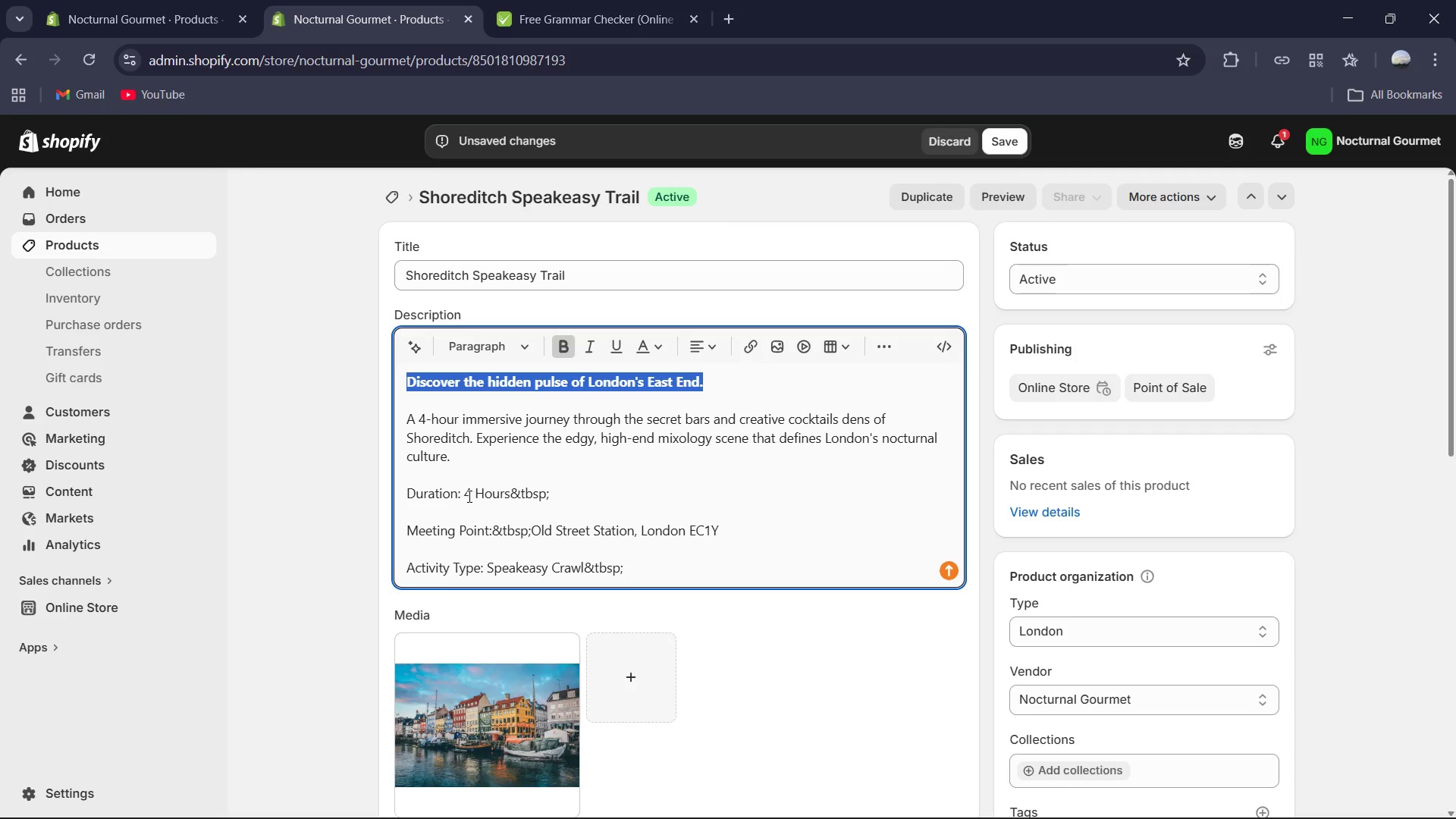 
left_click_drag(start_coordinate=[462, 497], to_coordinate=[407, 490])
 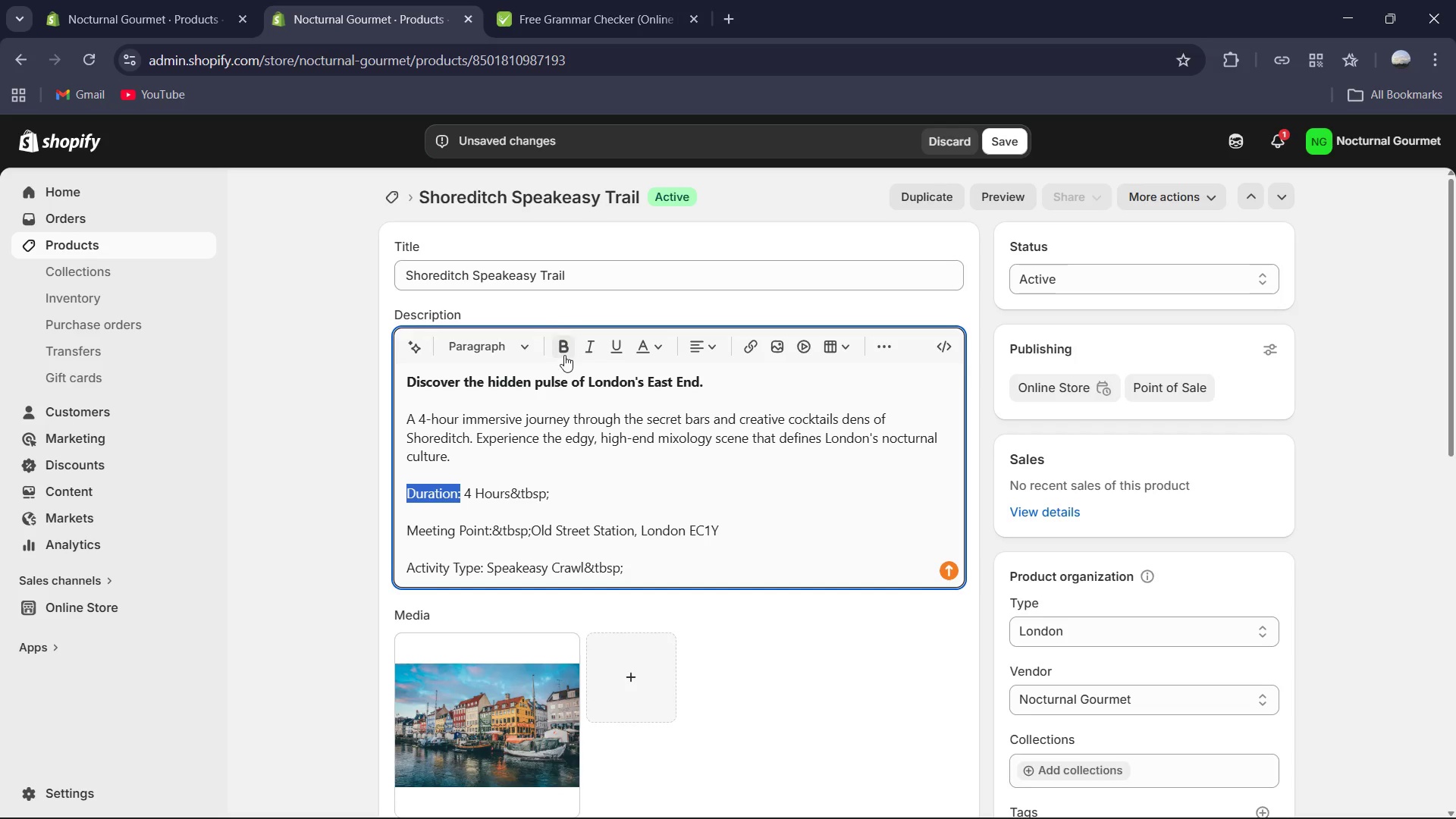 
left_click_drag(start_coordinate=[565, 353], to_coordinate=[560, 361])
 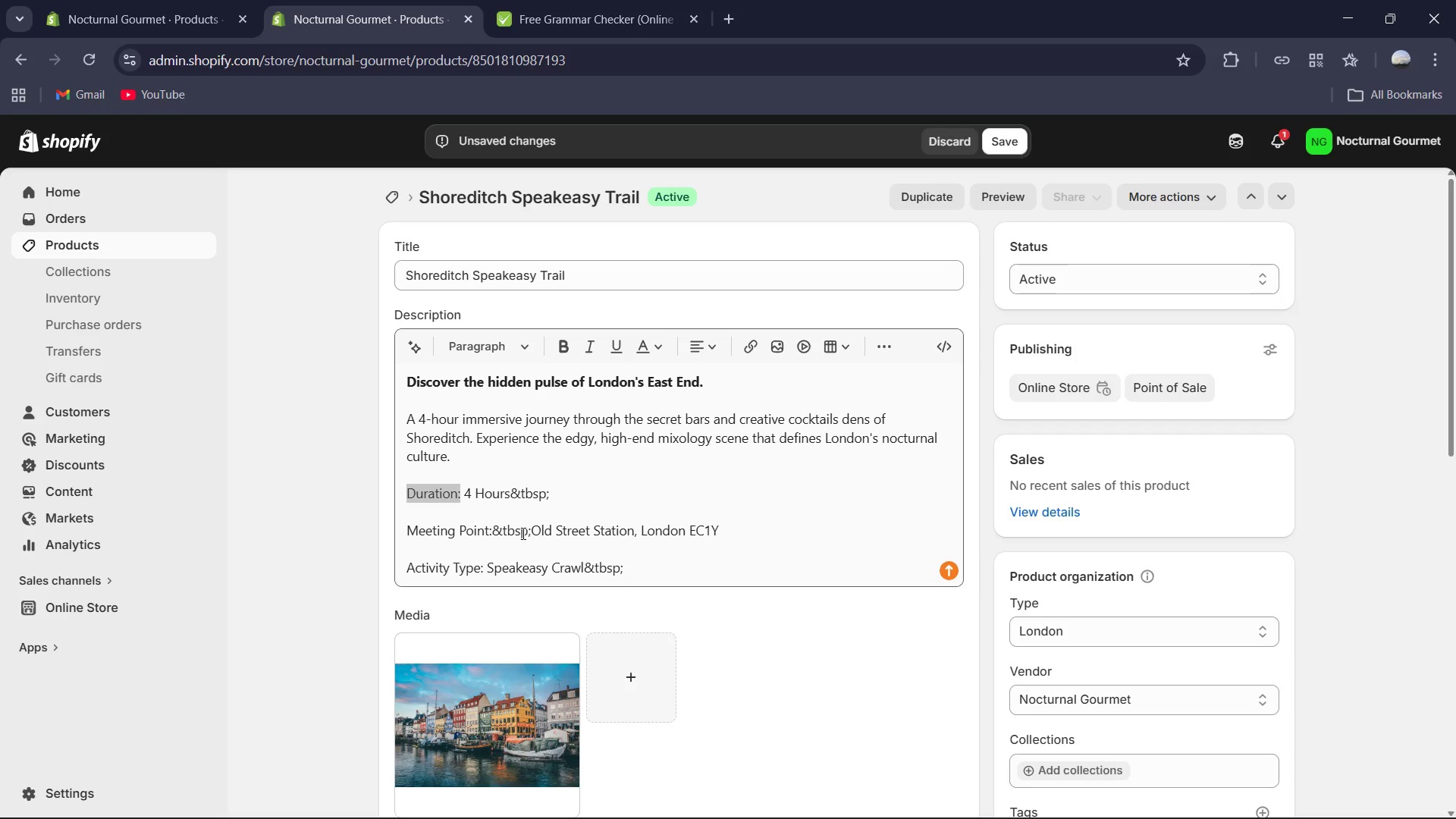 
left_click([526, 532])
 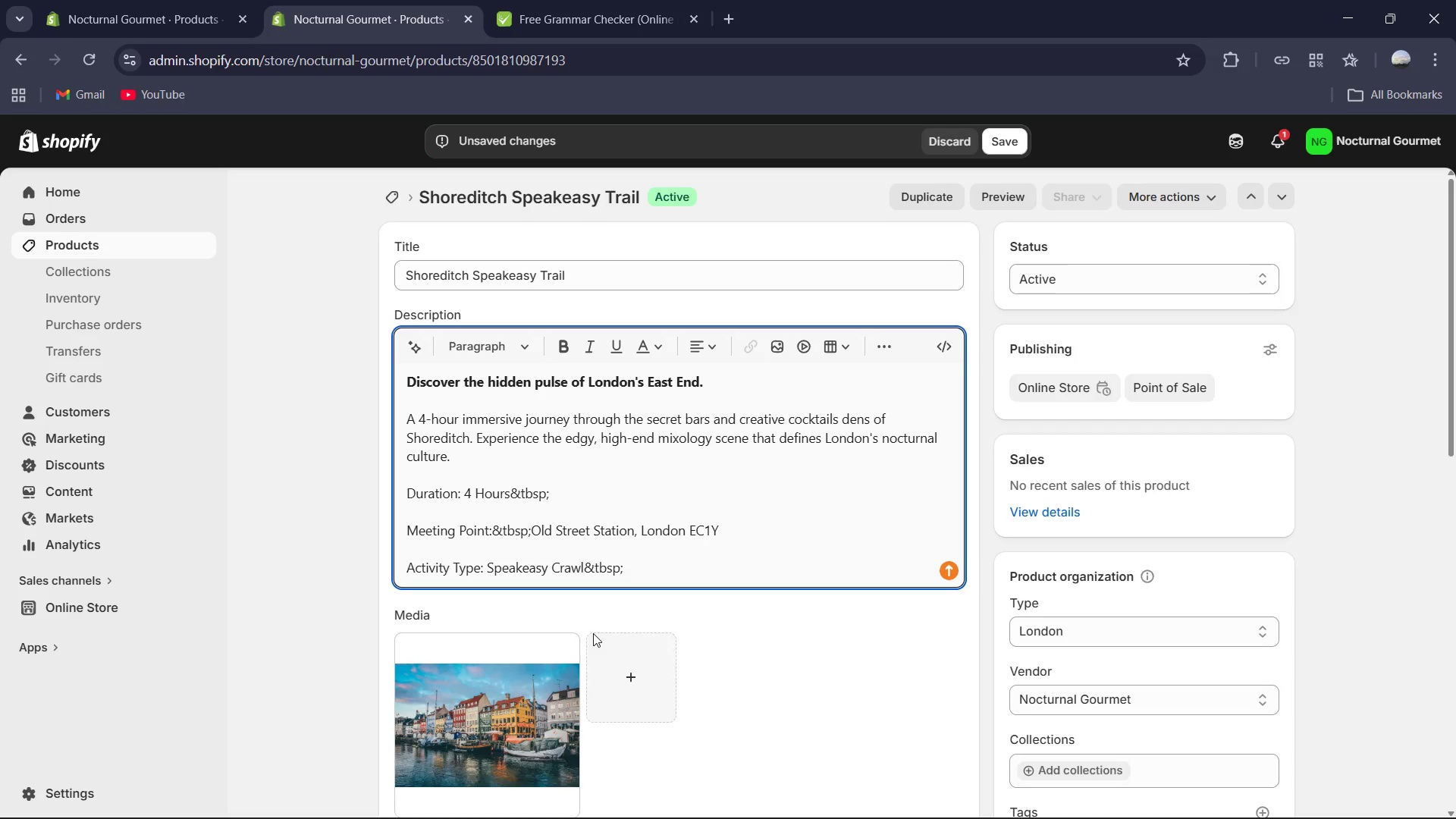 
key(ArrowRight)
 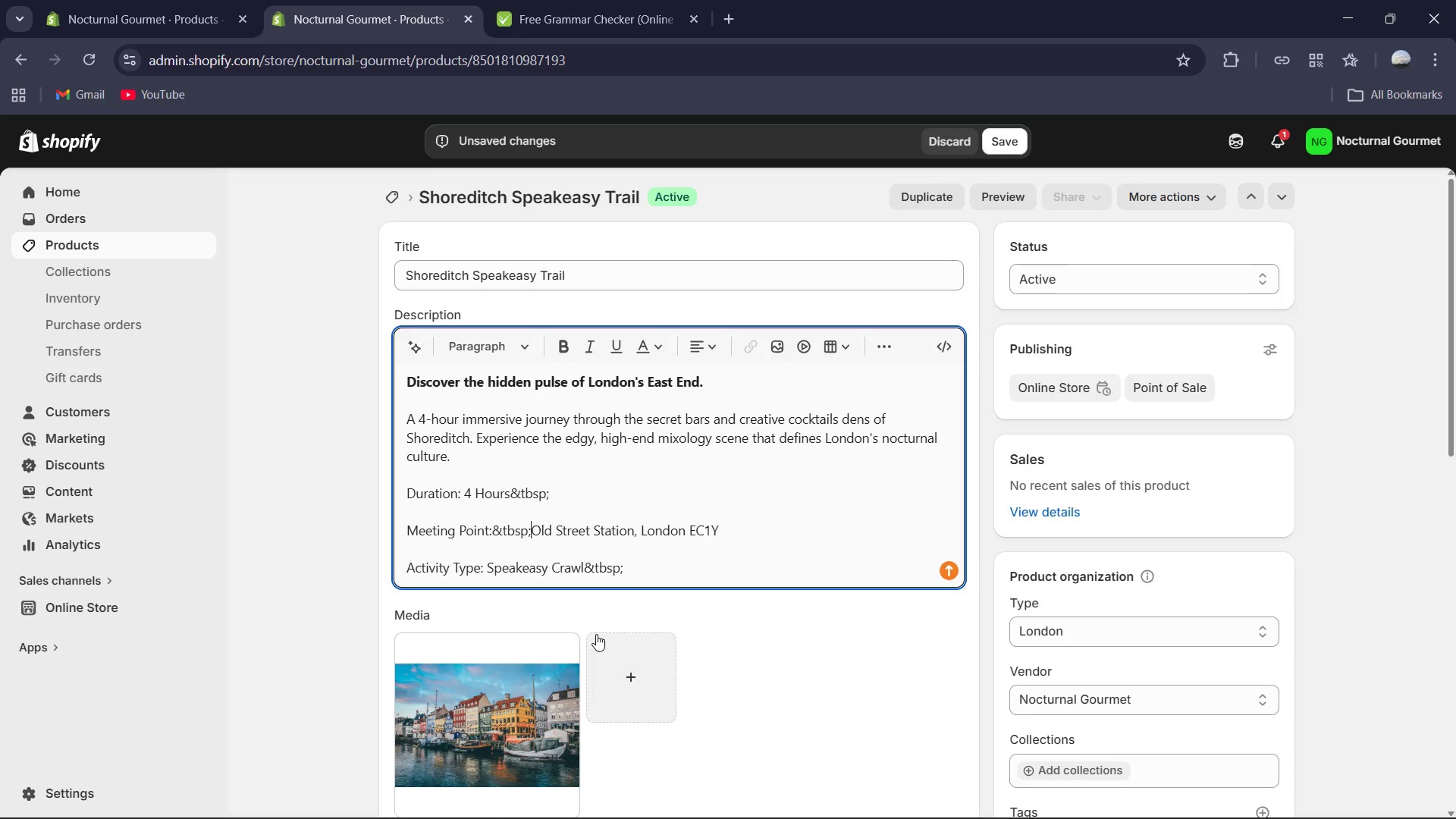 
key(Backspace)
 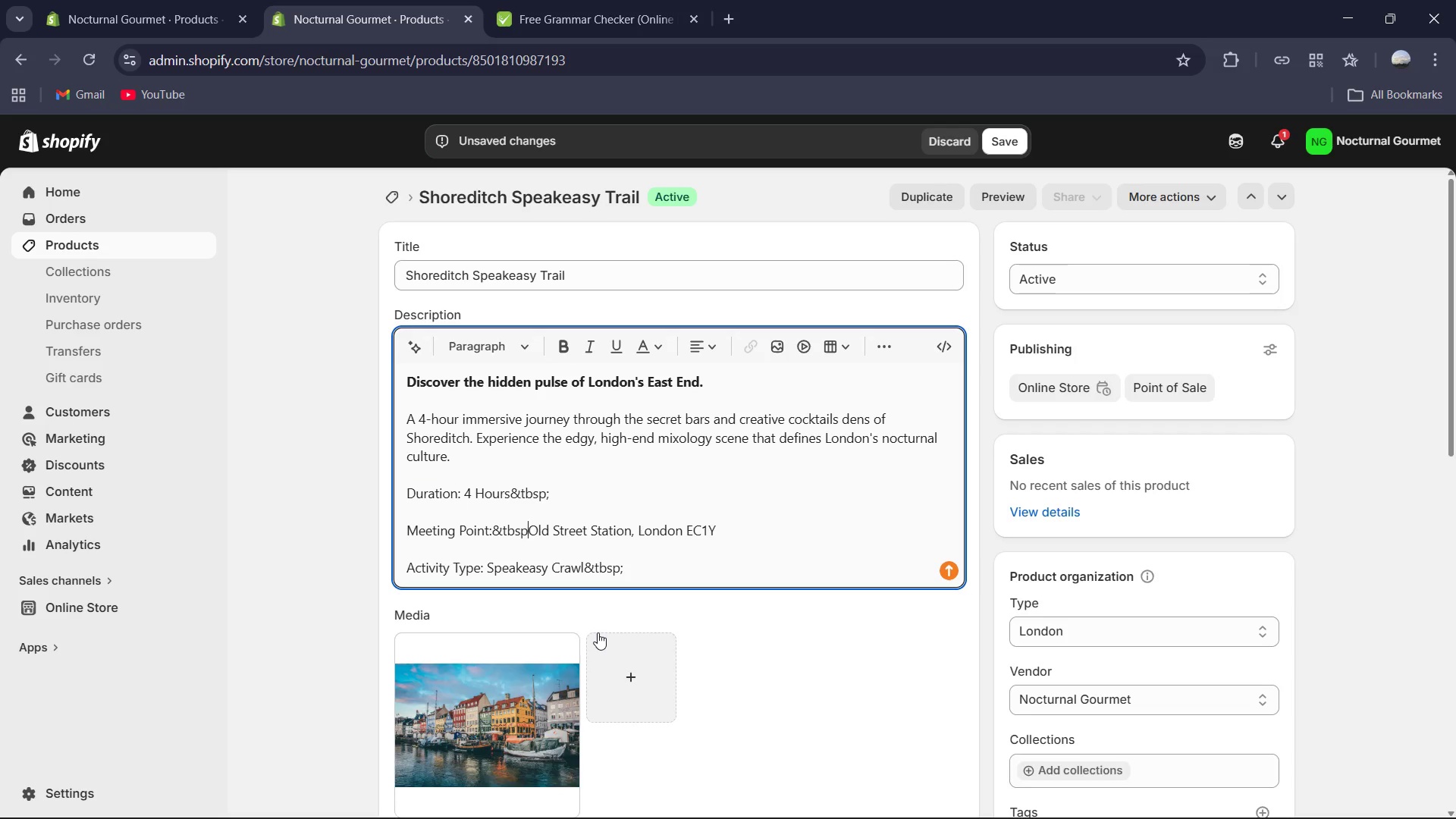 
key(Backspace)
 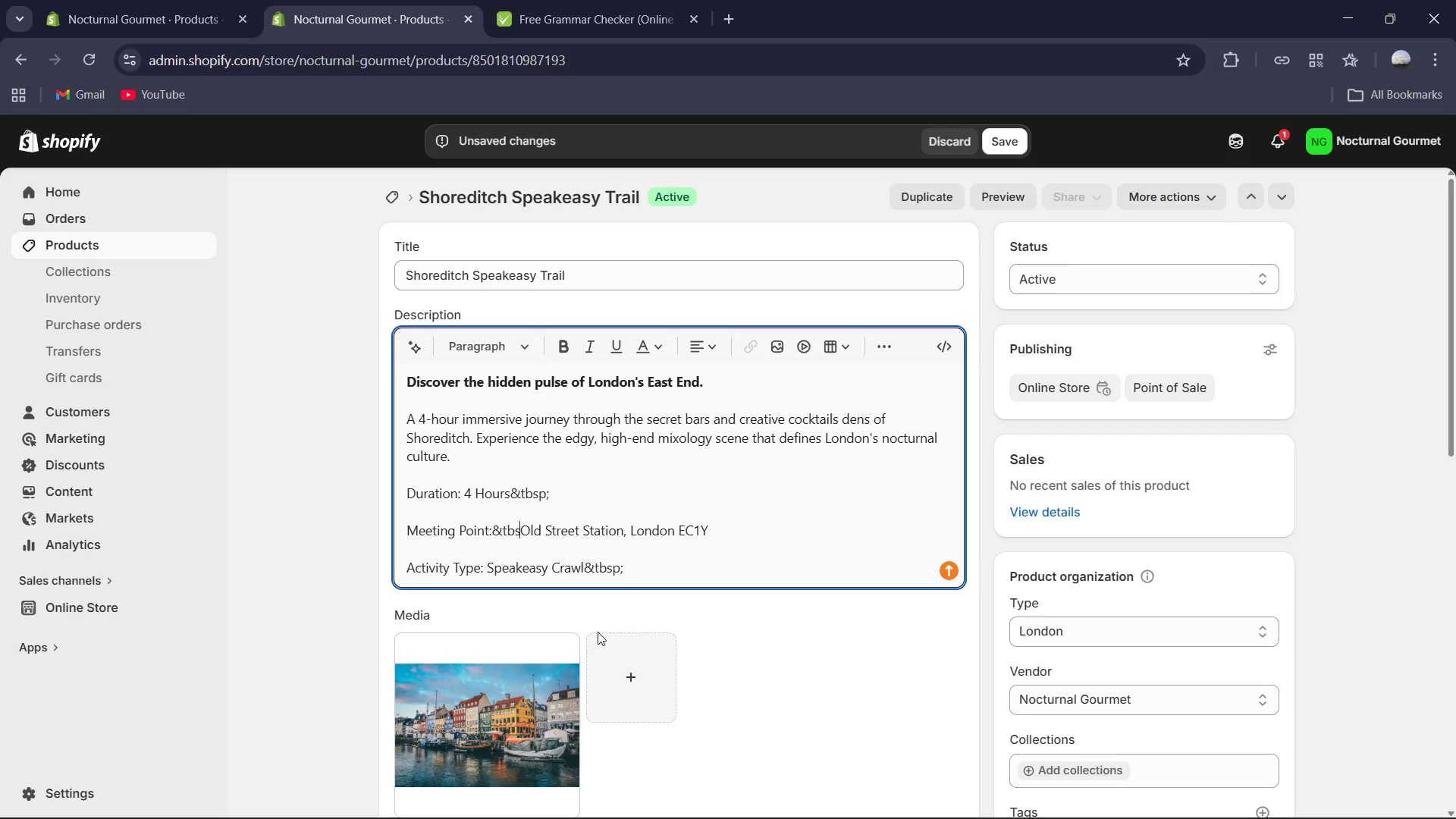 
key(Backspace)
 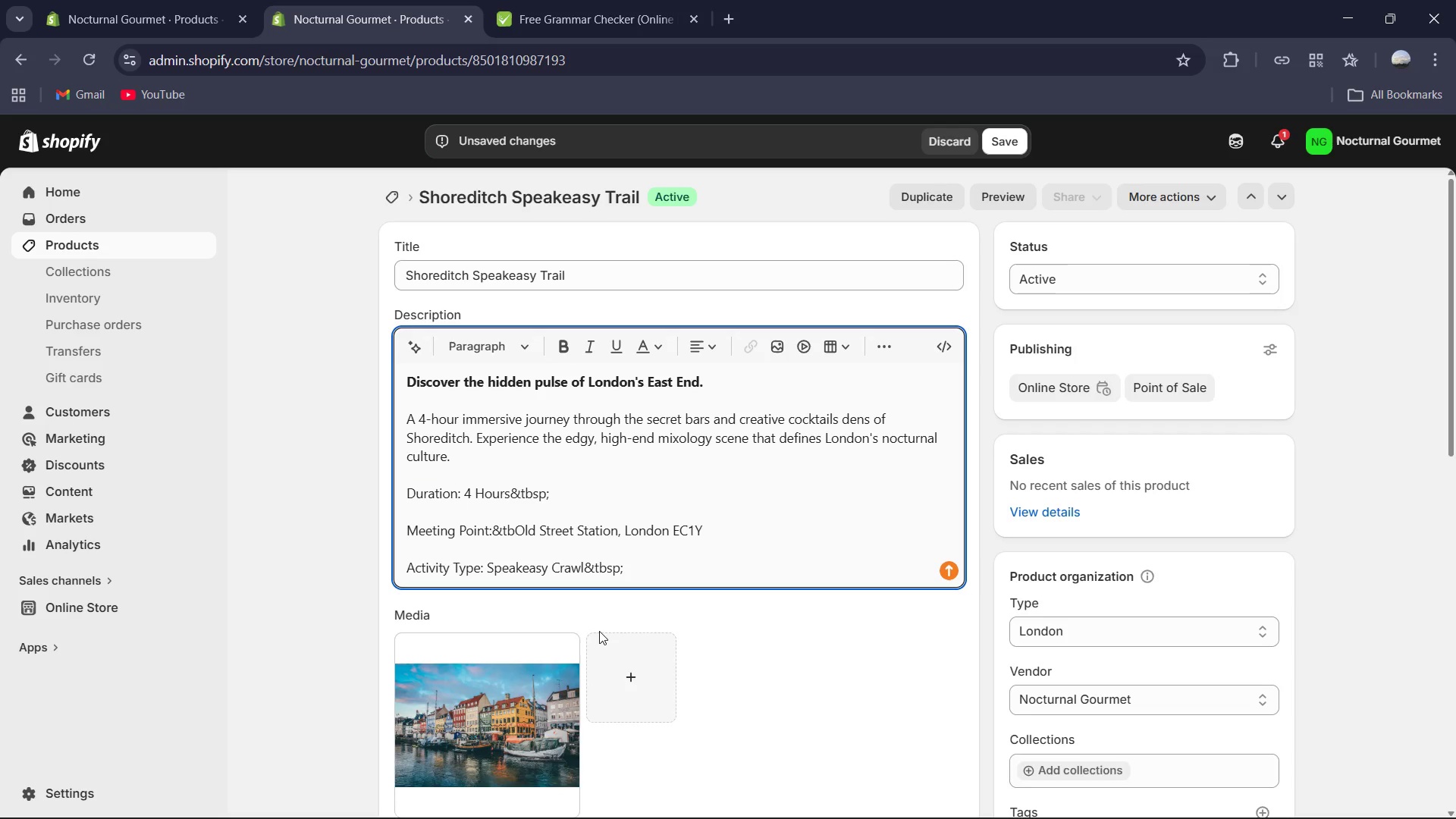 
key(Backspace)
 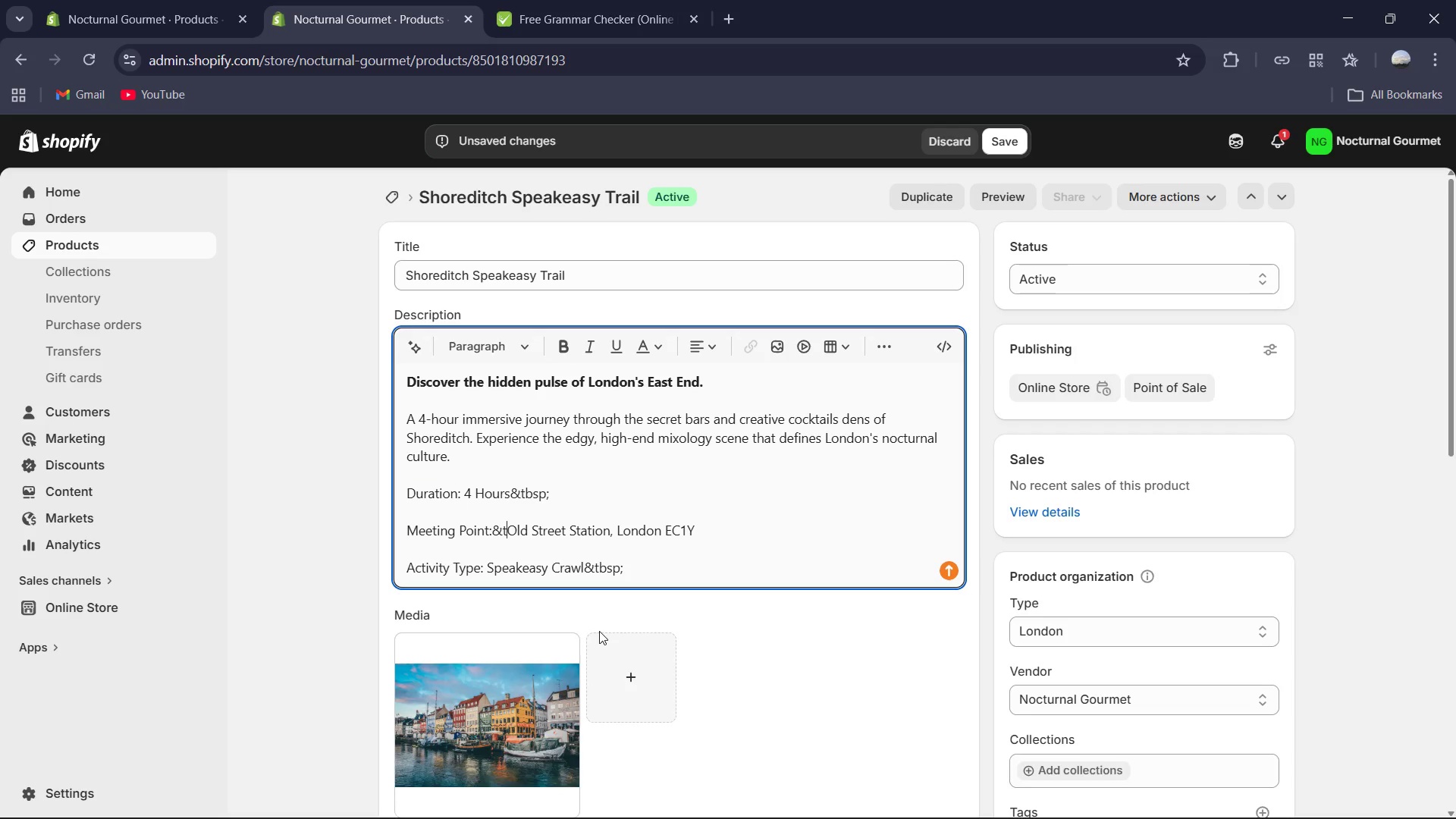 
key(Backspace)
 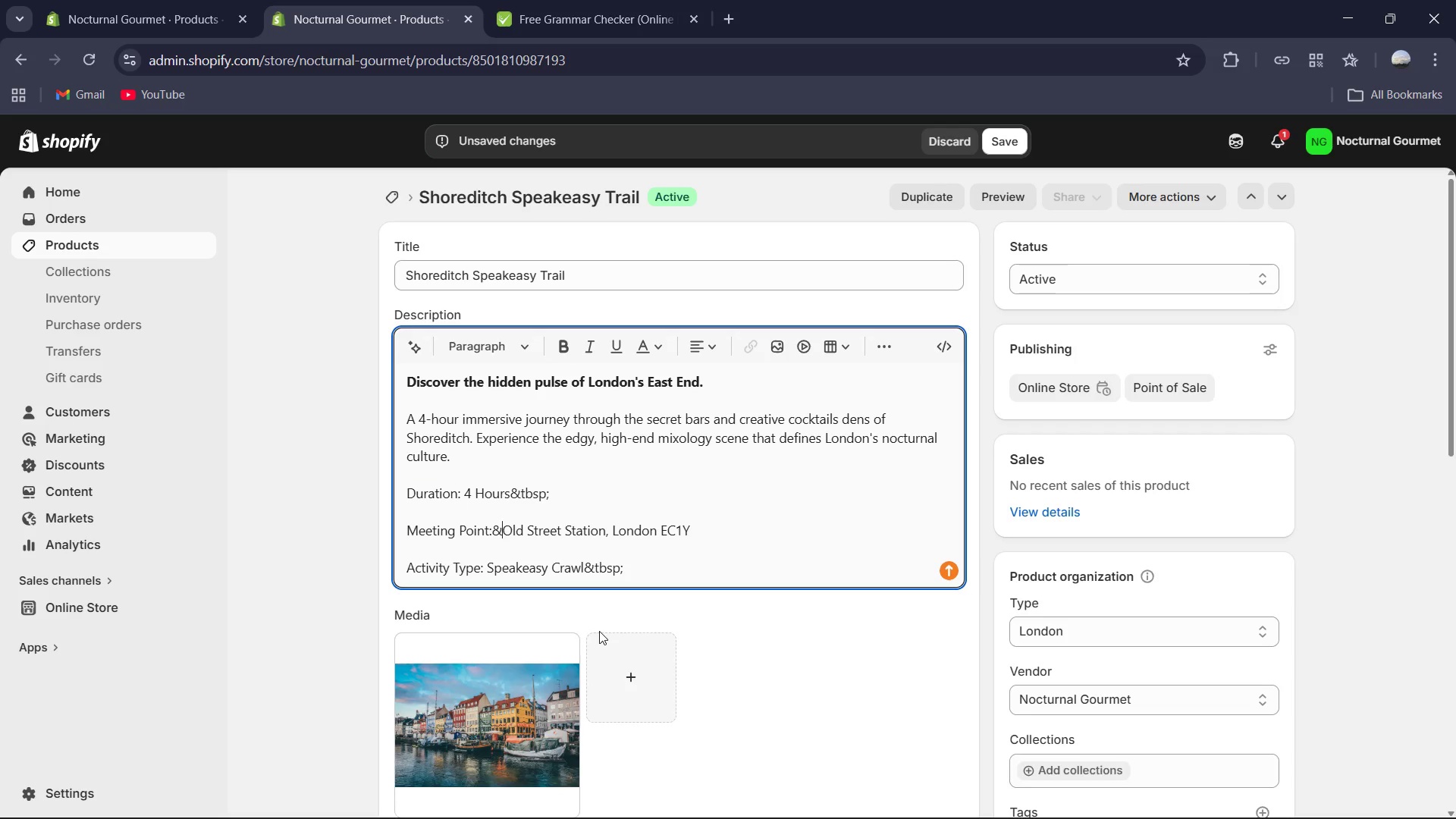 
key(Backspace)
 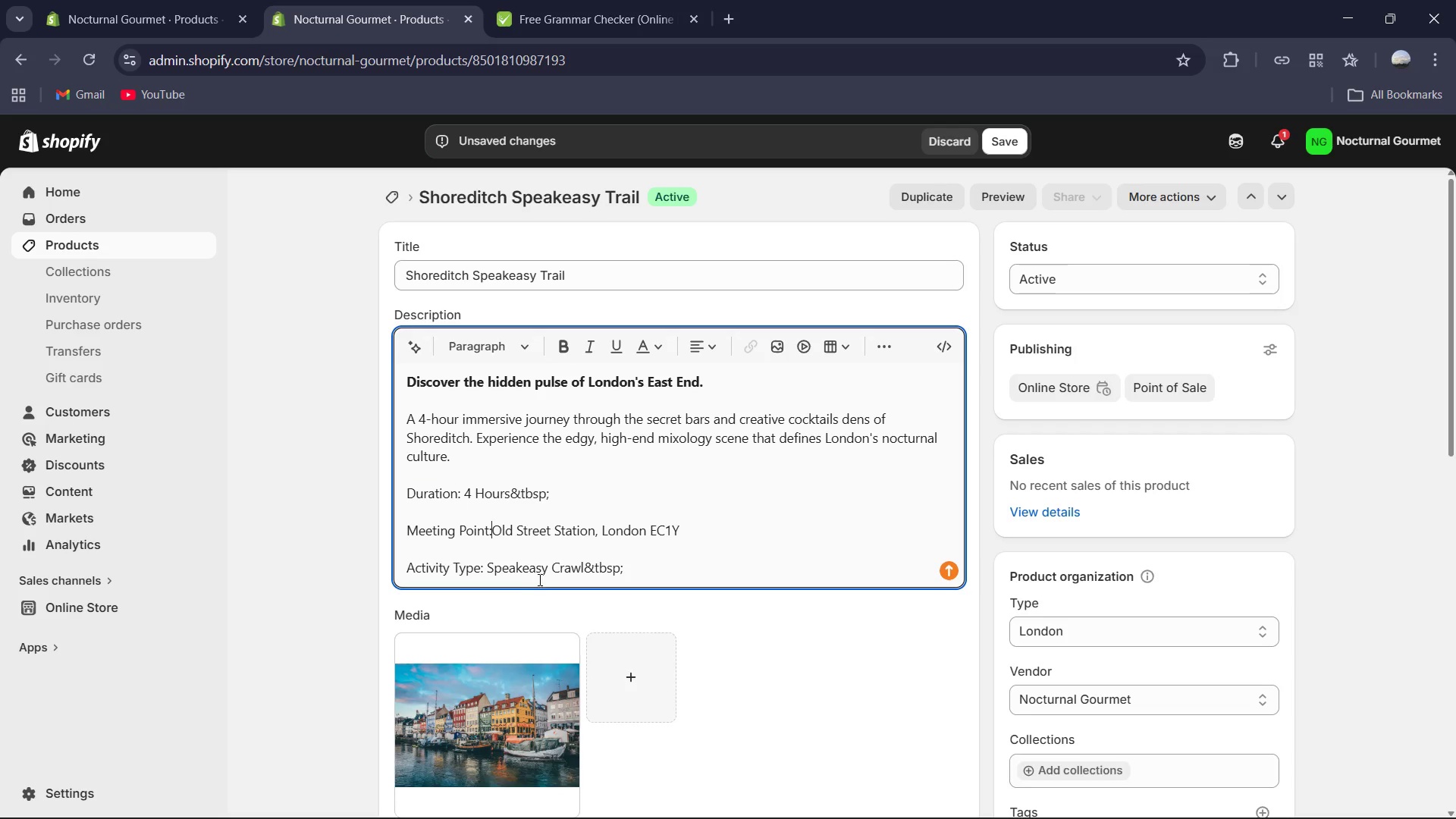 
key(Space)
 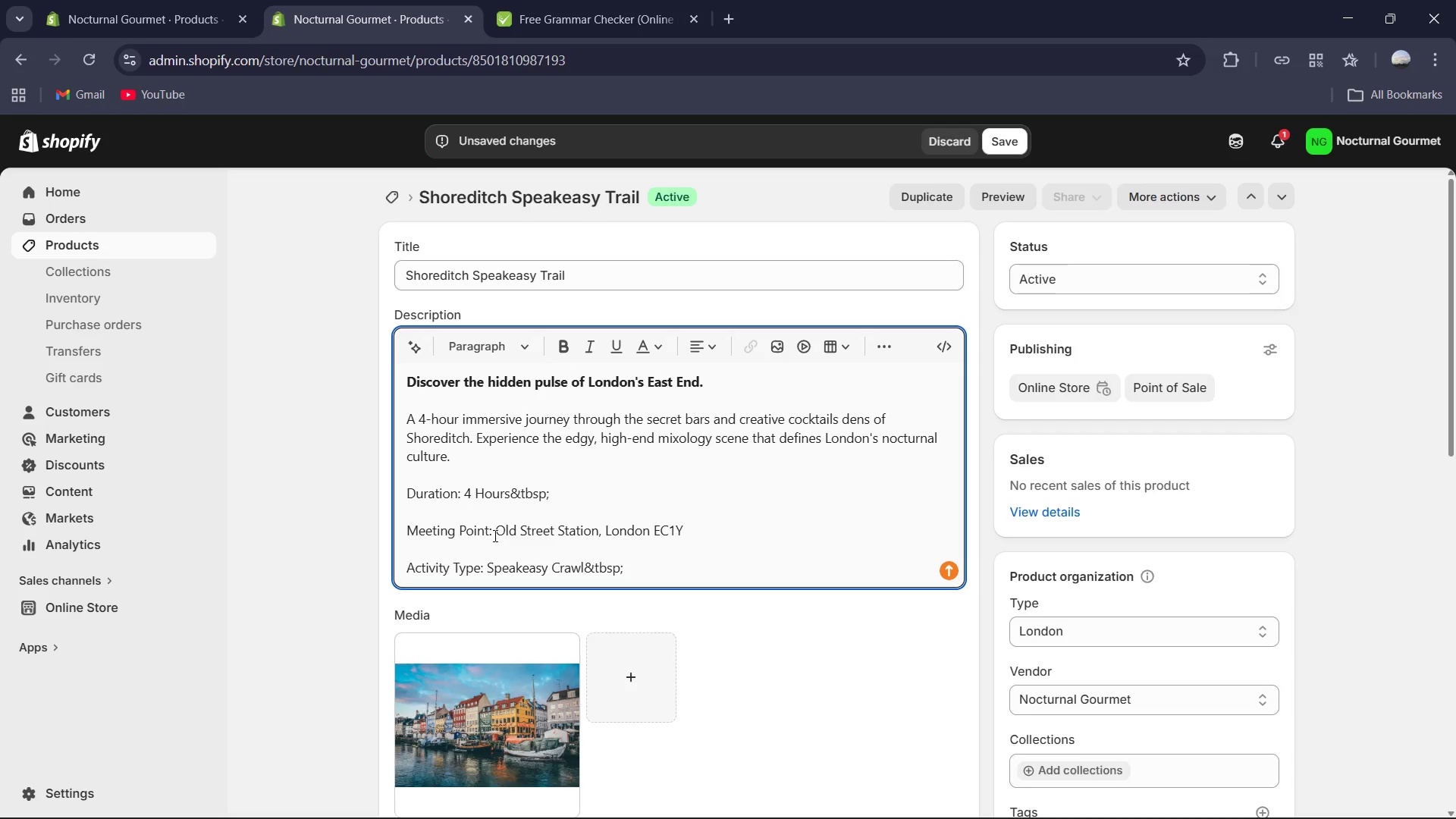 
left_click_drag(start_coordinate=[494, 535], to_coordinate=[402, 529])